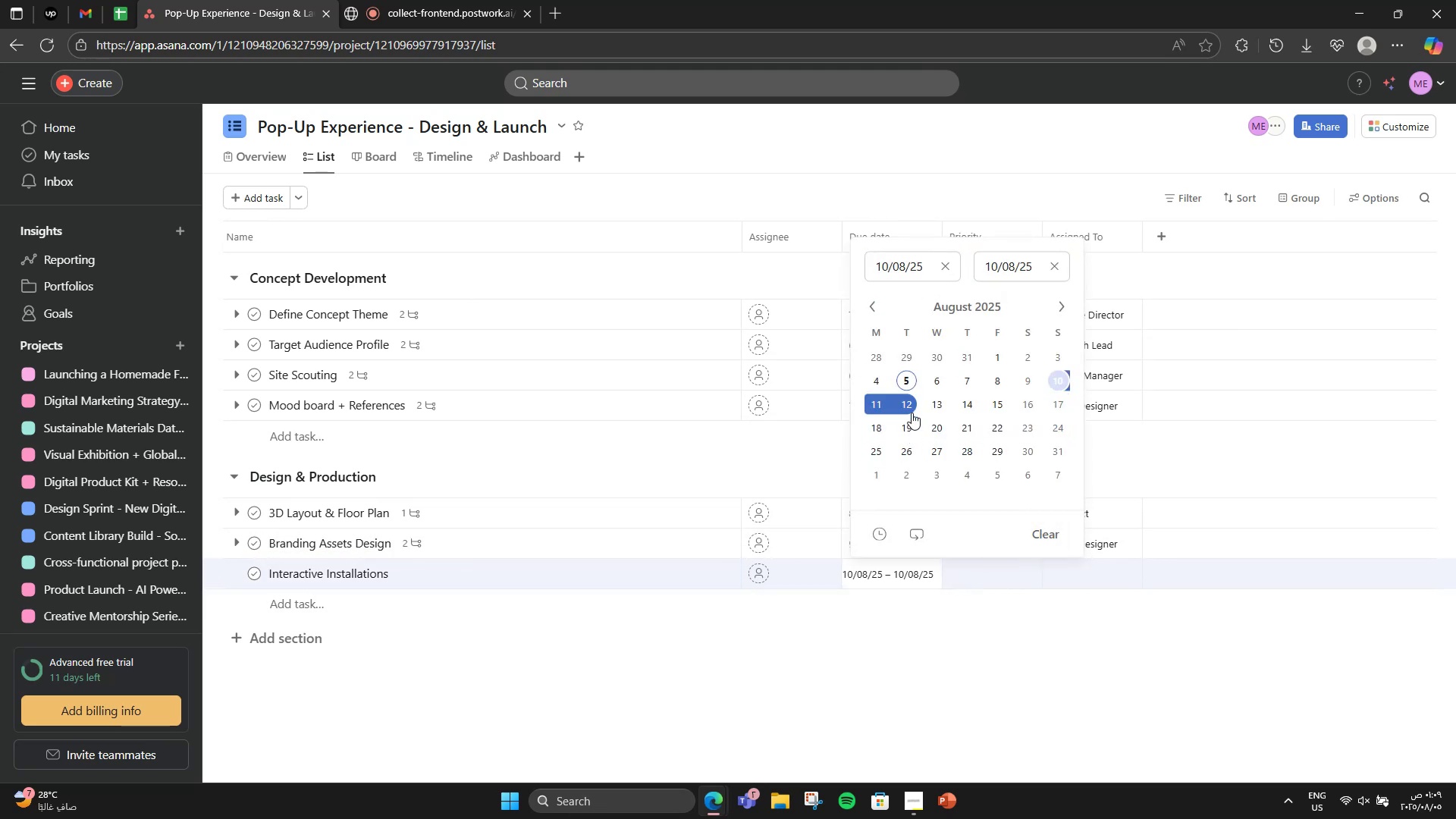 
left_click([908, 410])
 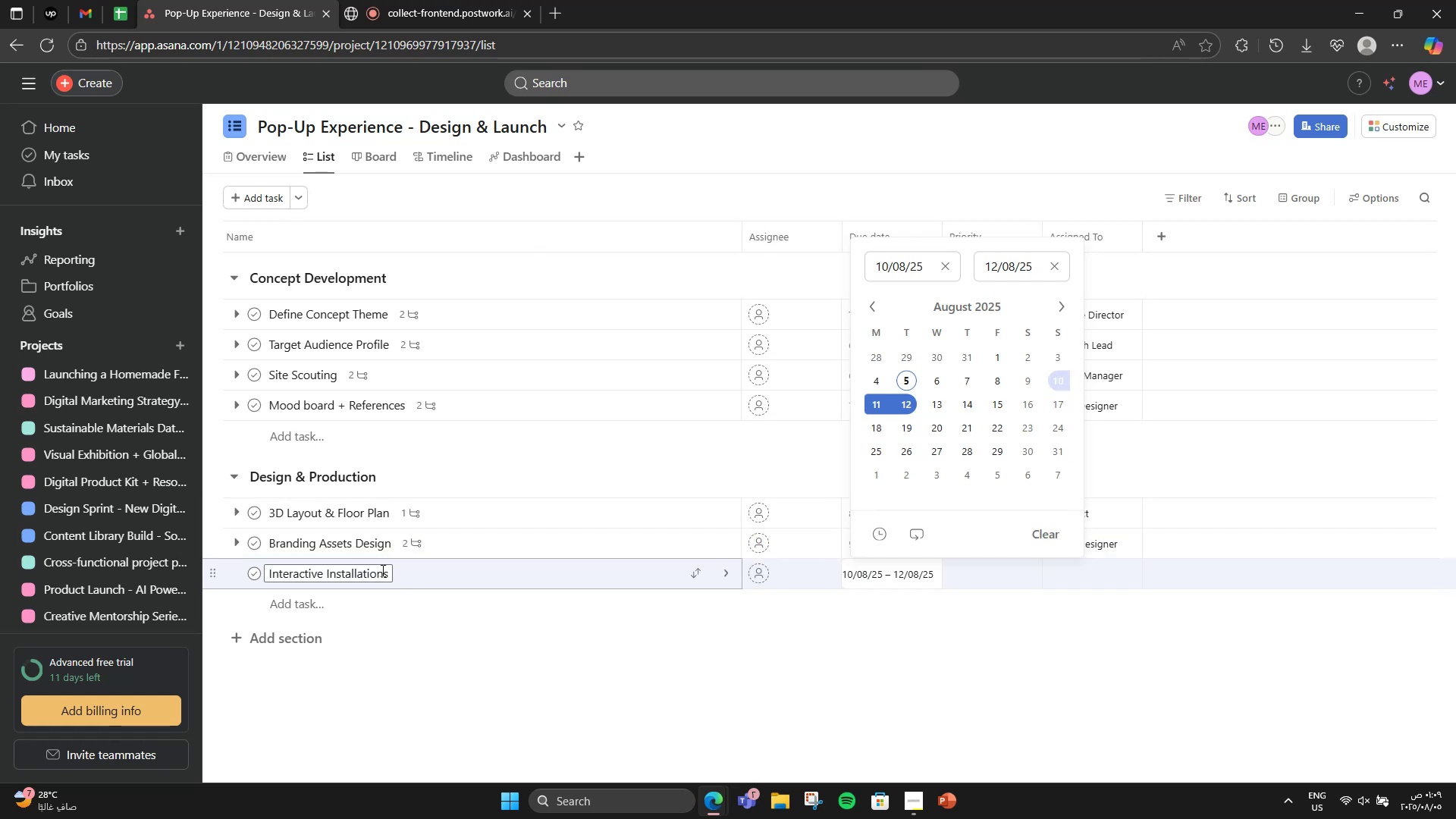 
left_click([465, 585])
 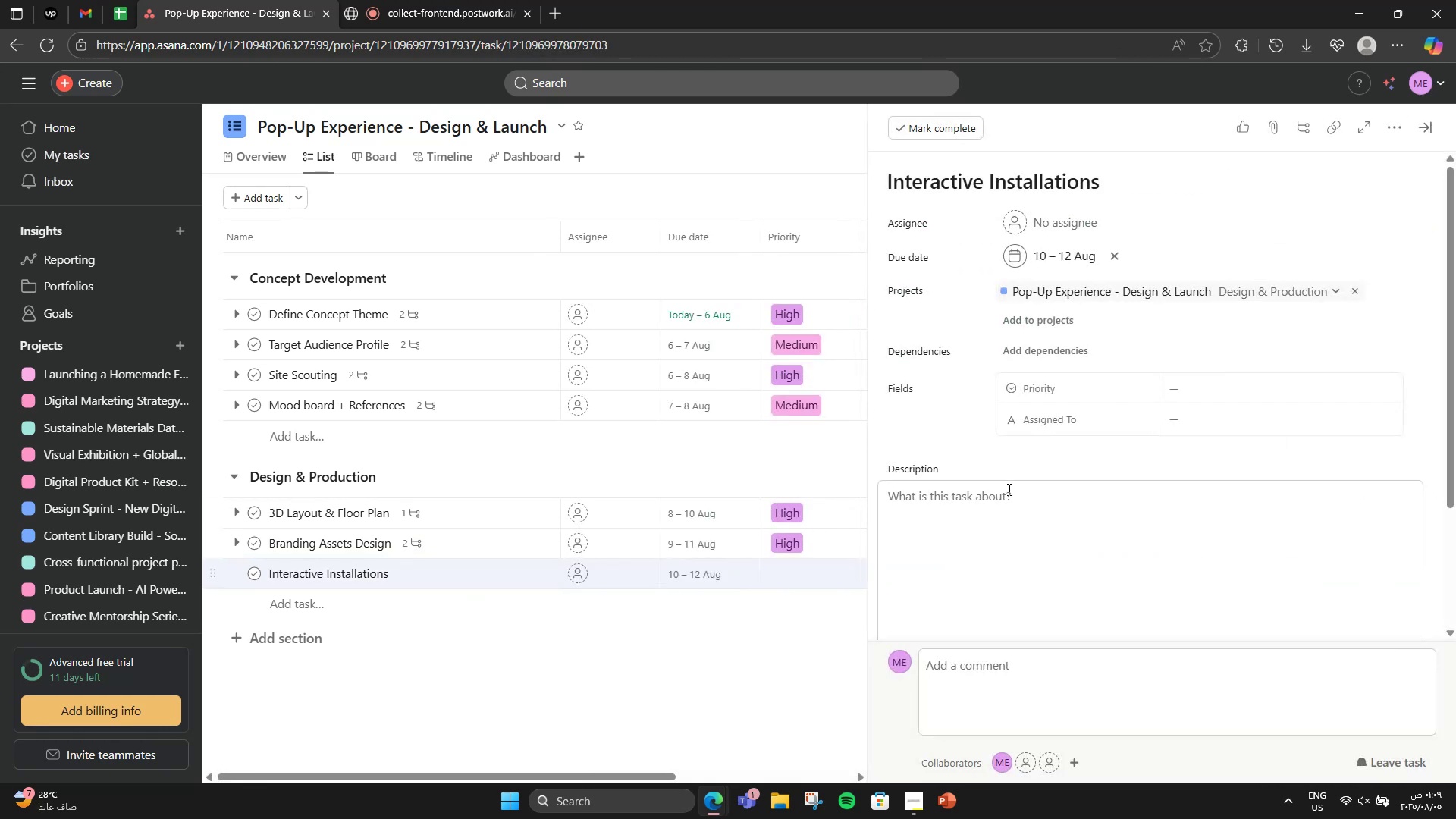 
left_click([1099, 573])
 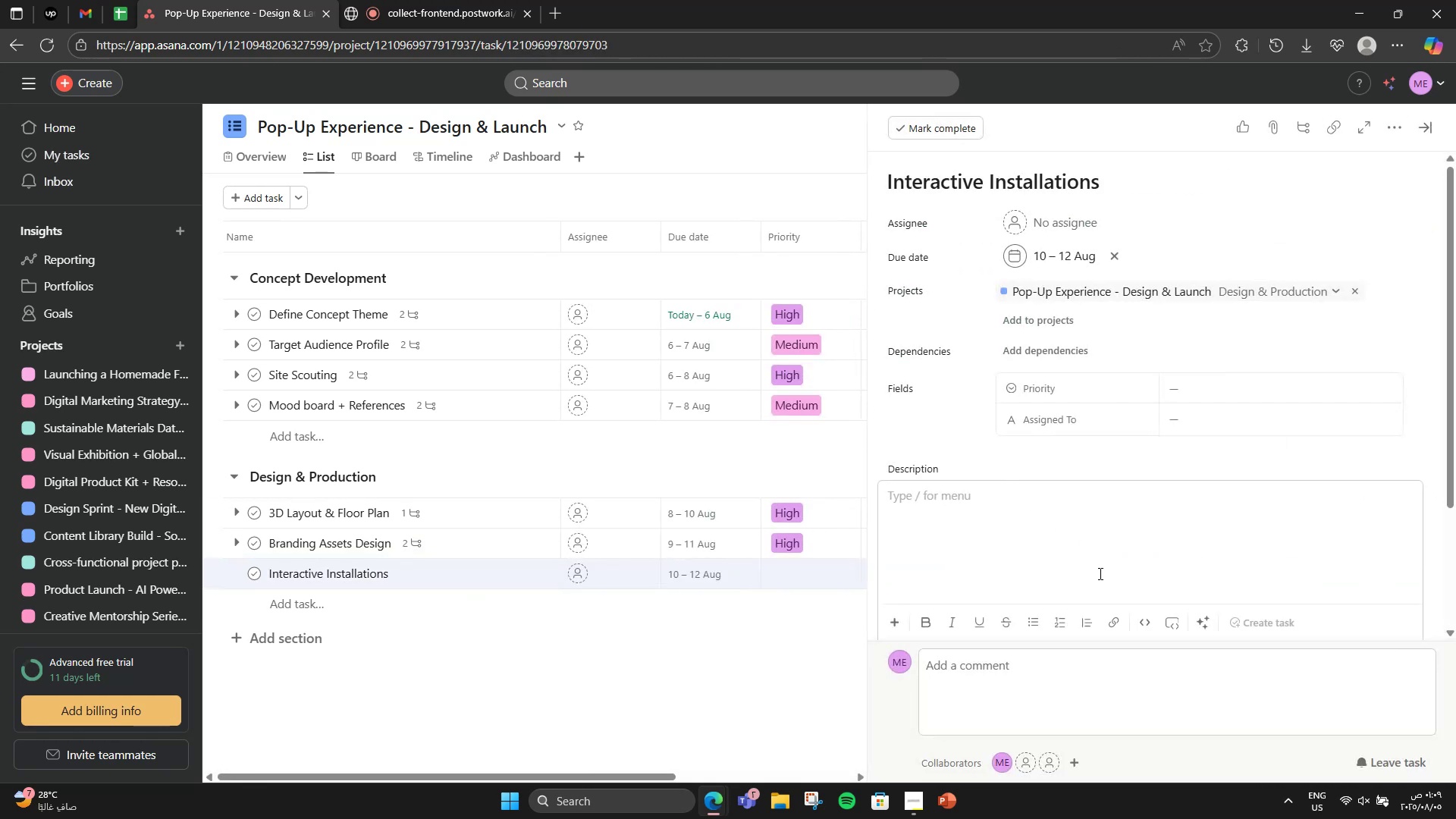 
type(Decide )
 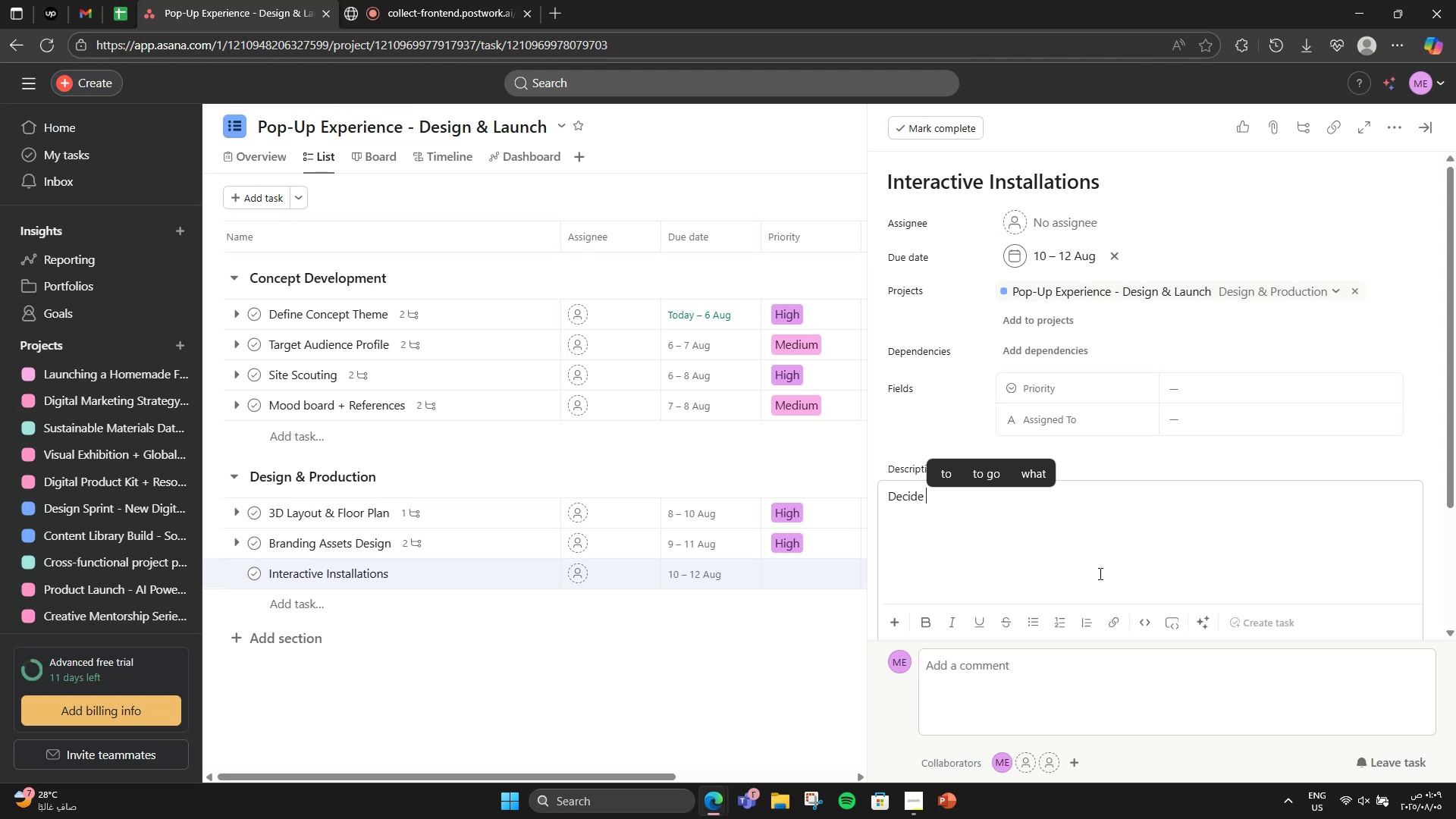 
type(p)
key(Backspace)
type(on in)
 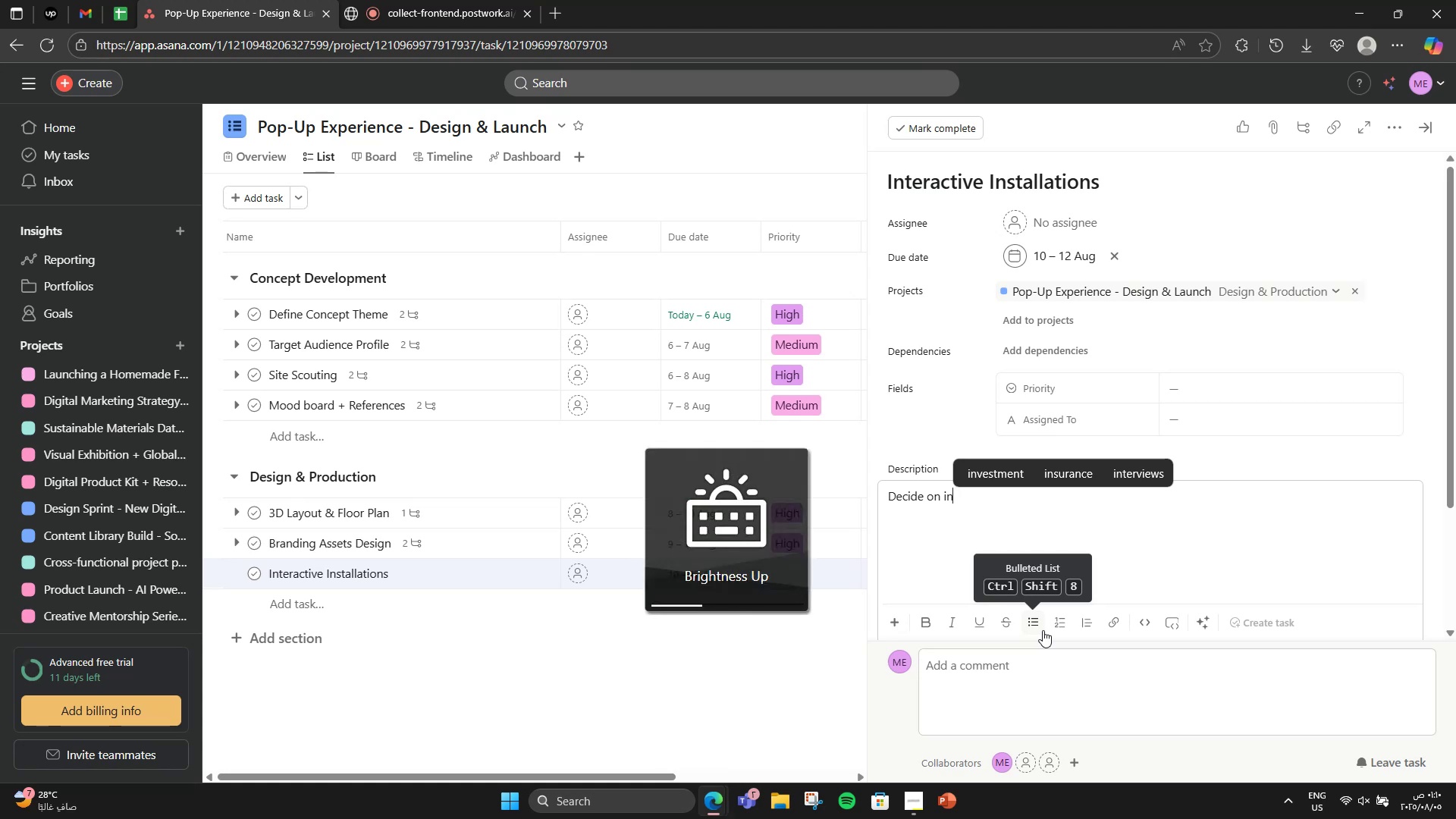 
wait(16.06)
 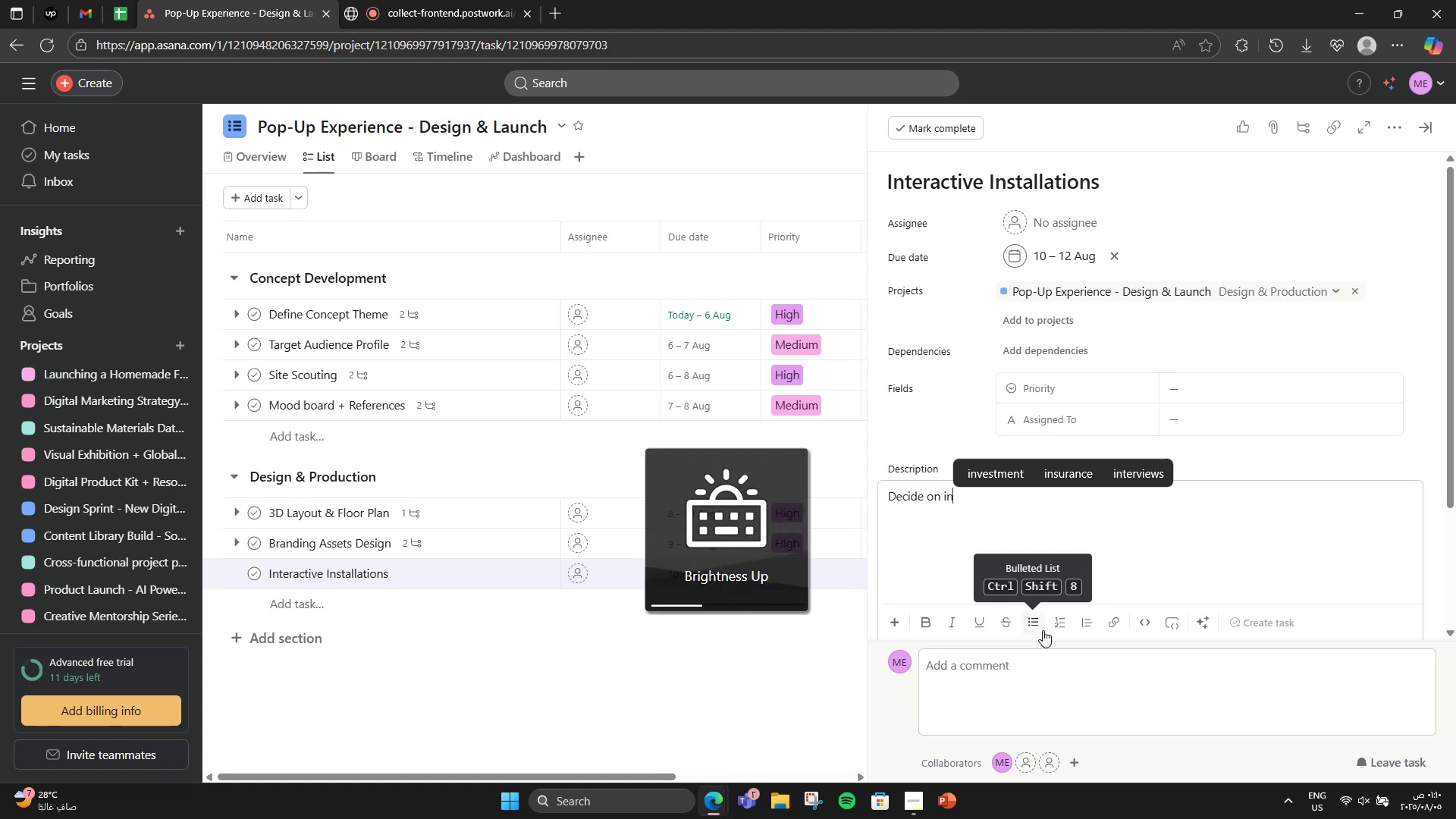 
type(teractive tech or tac)
 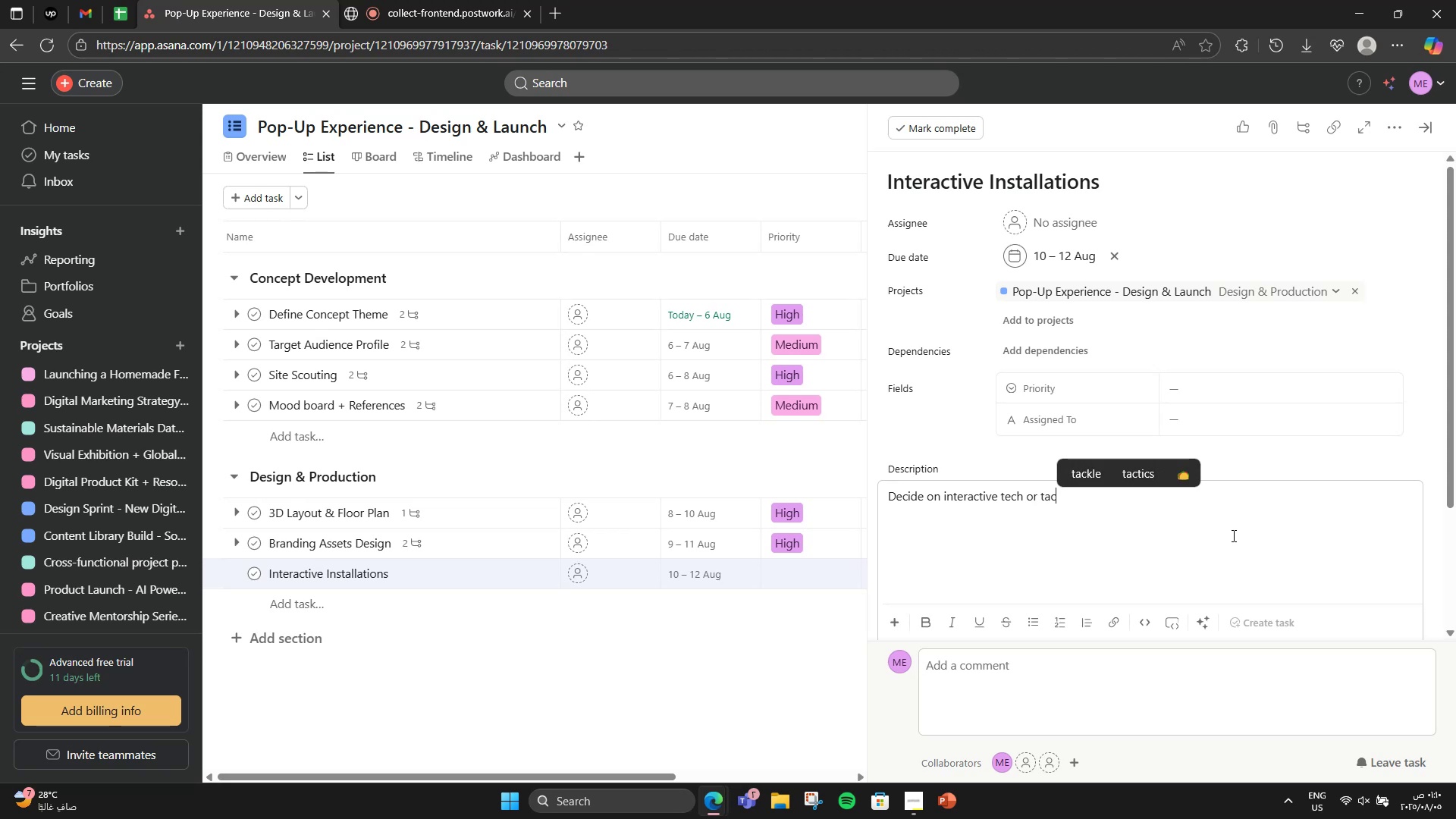 
type(tile elemnts )
key(Backspace)
type(ents)
 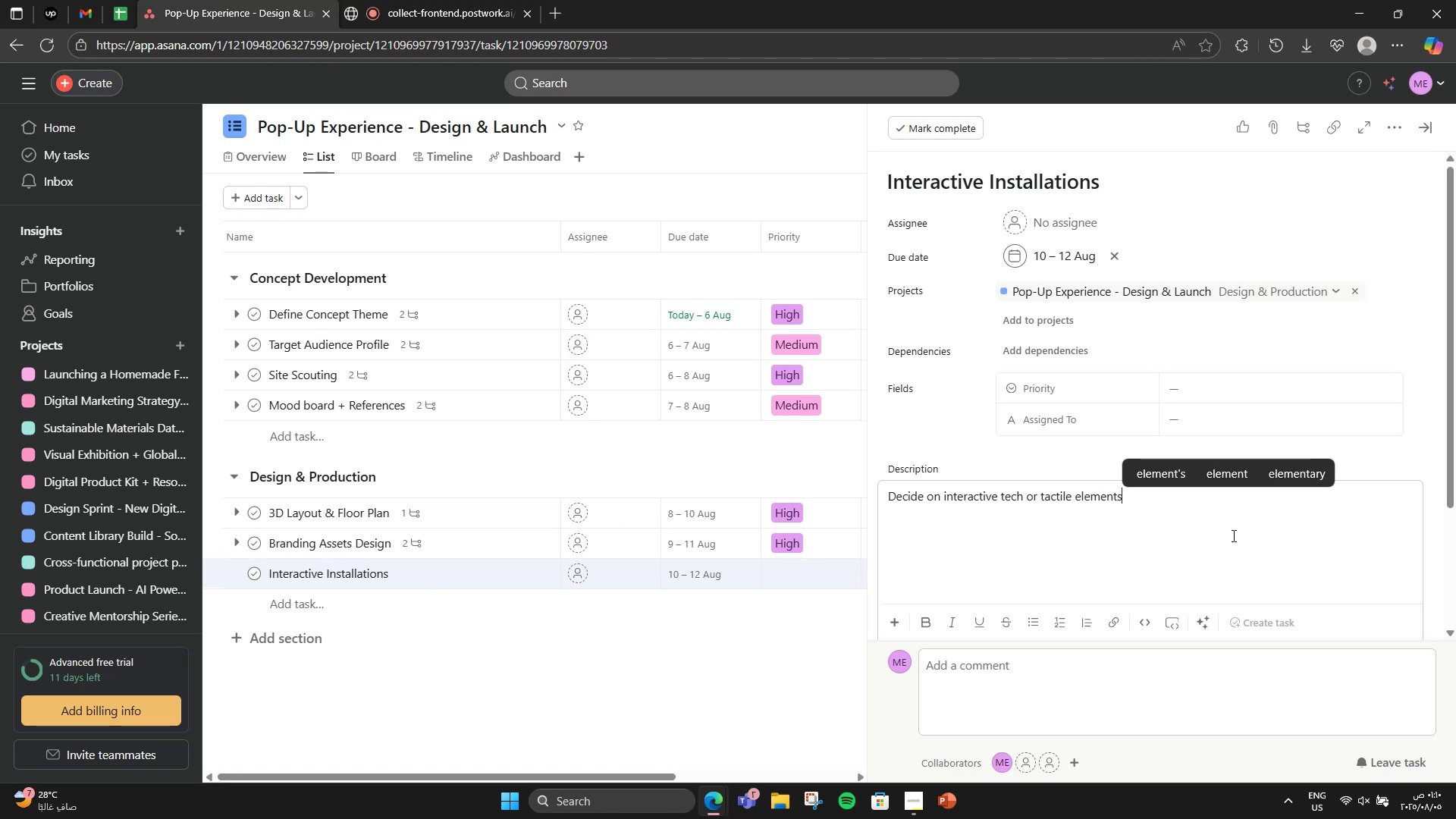 
wait(9.76)
 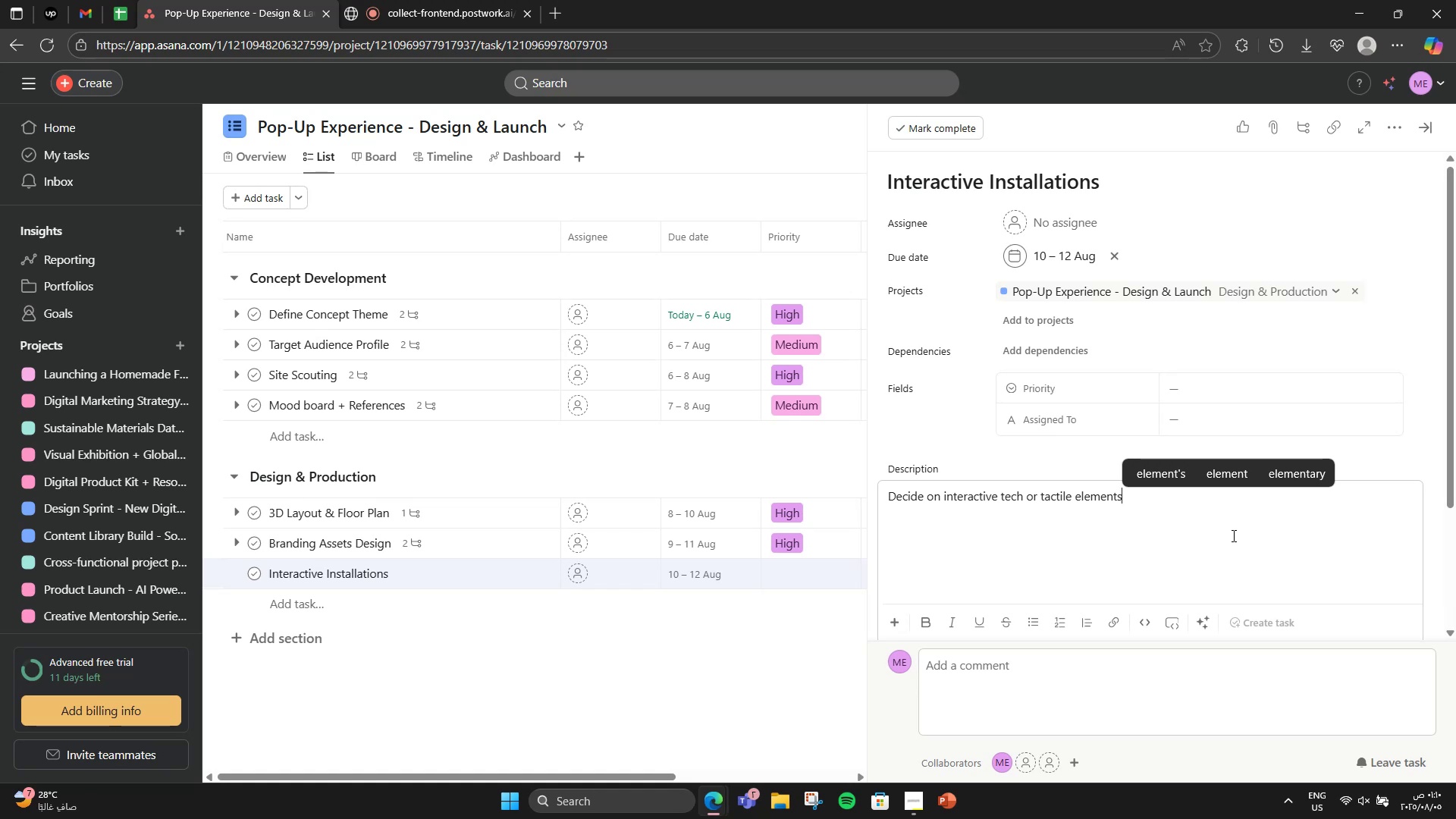 
left_click([662, 660])
 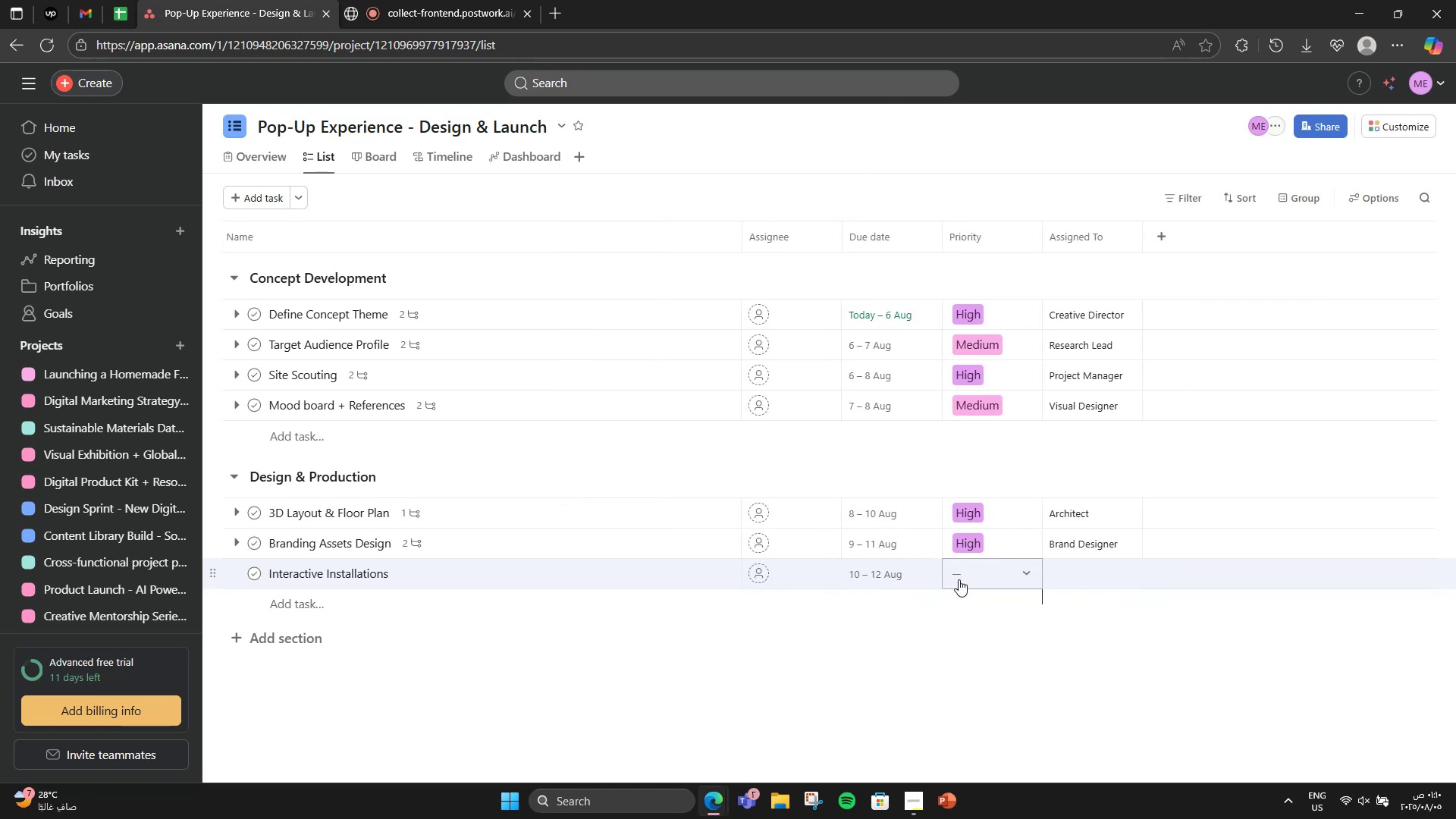 
wait(5.54)
 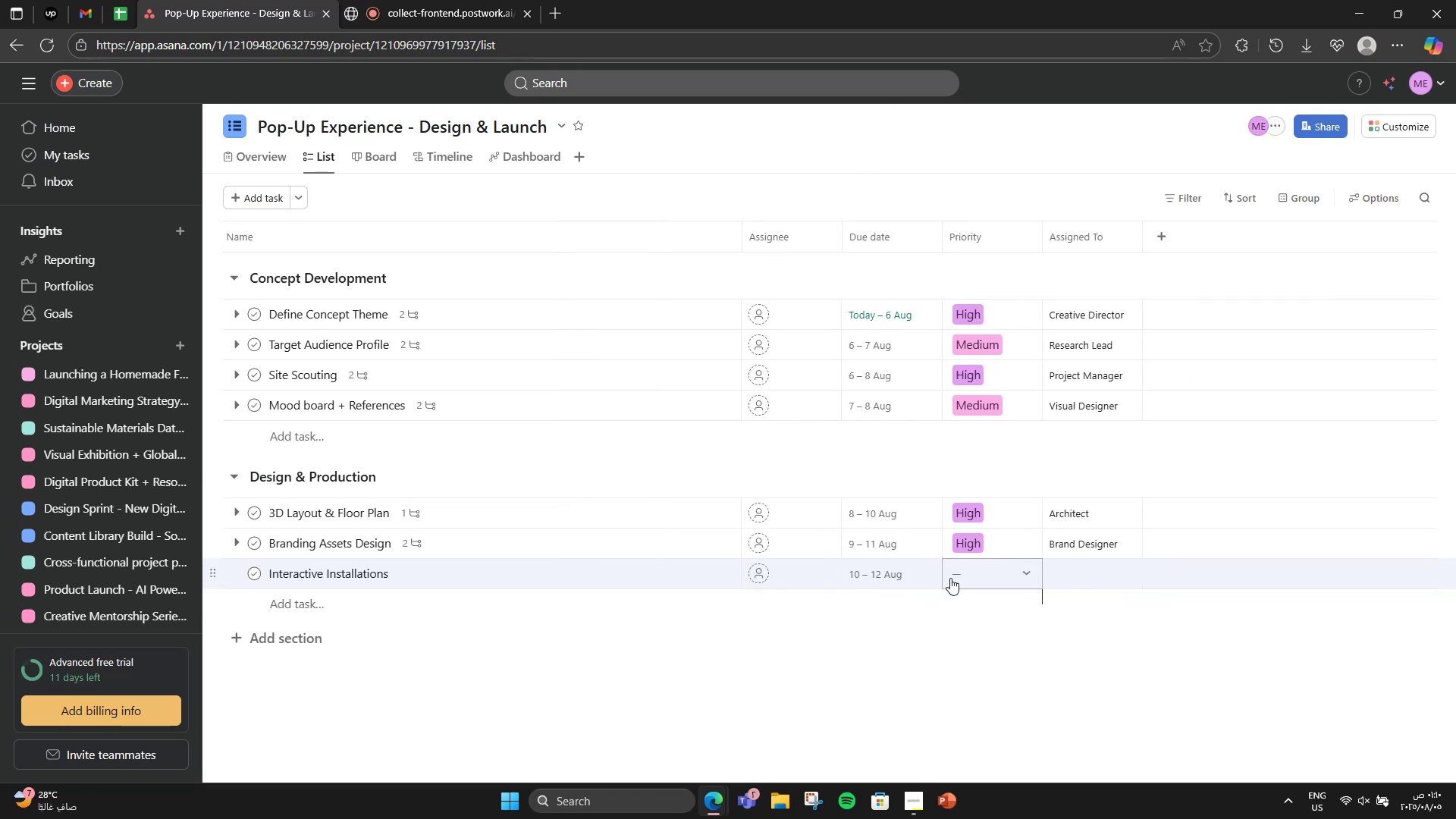 
left_click([959, 579])
 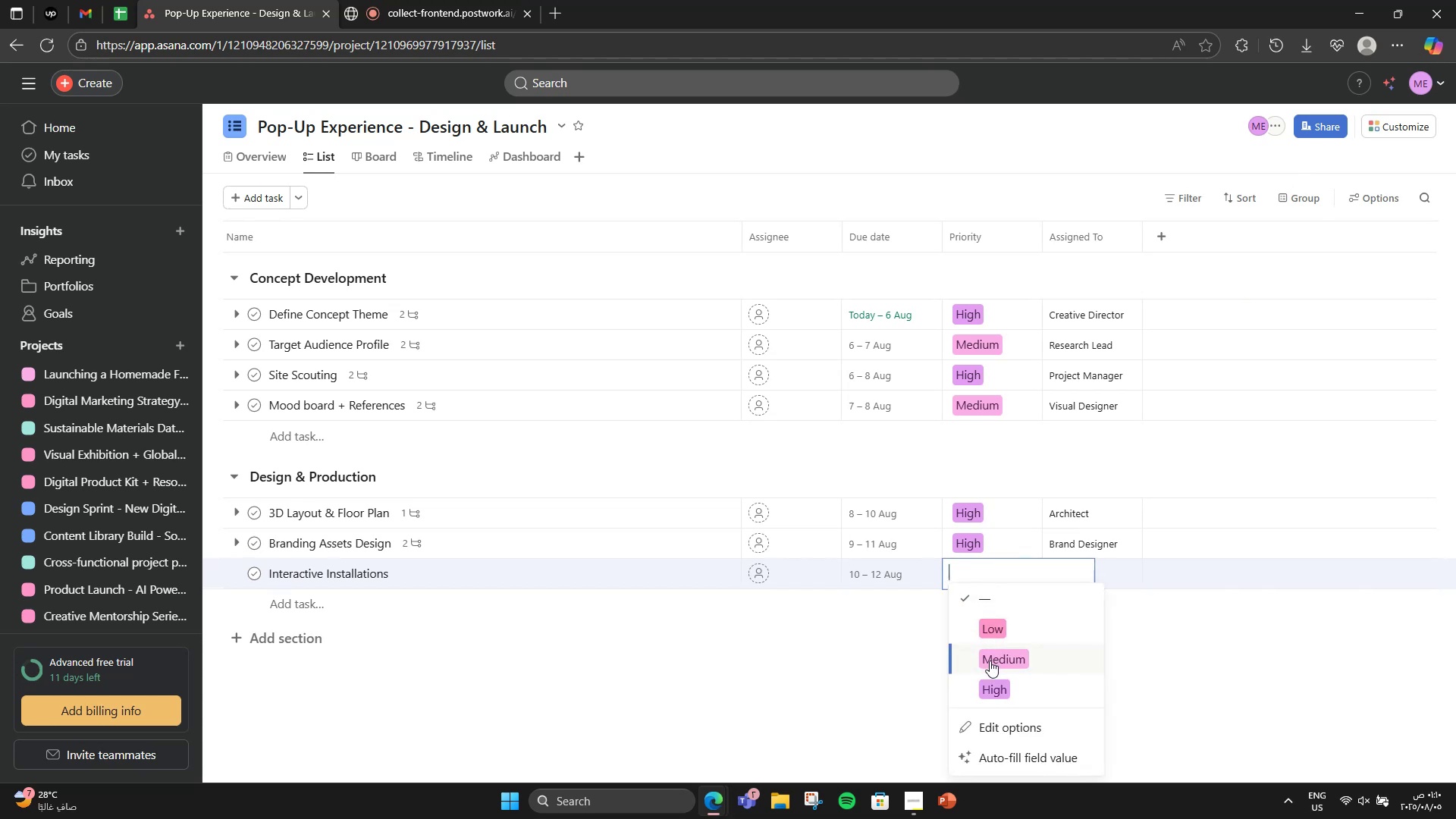 
left_click([990, 694])
 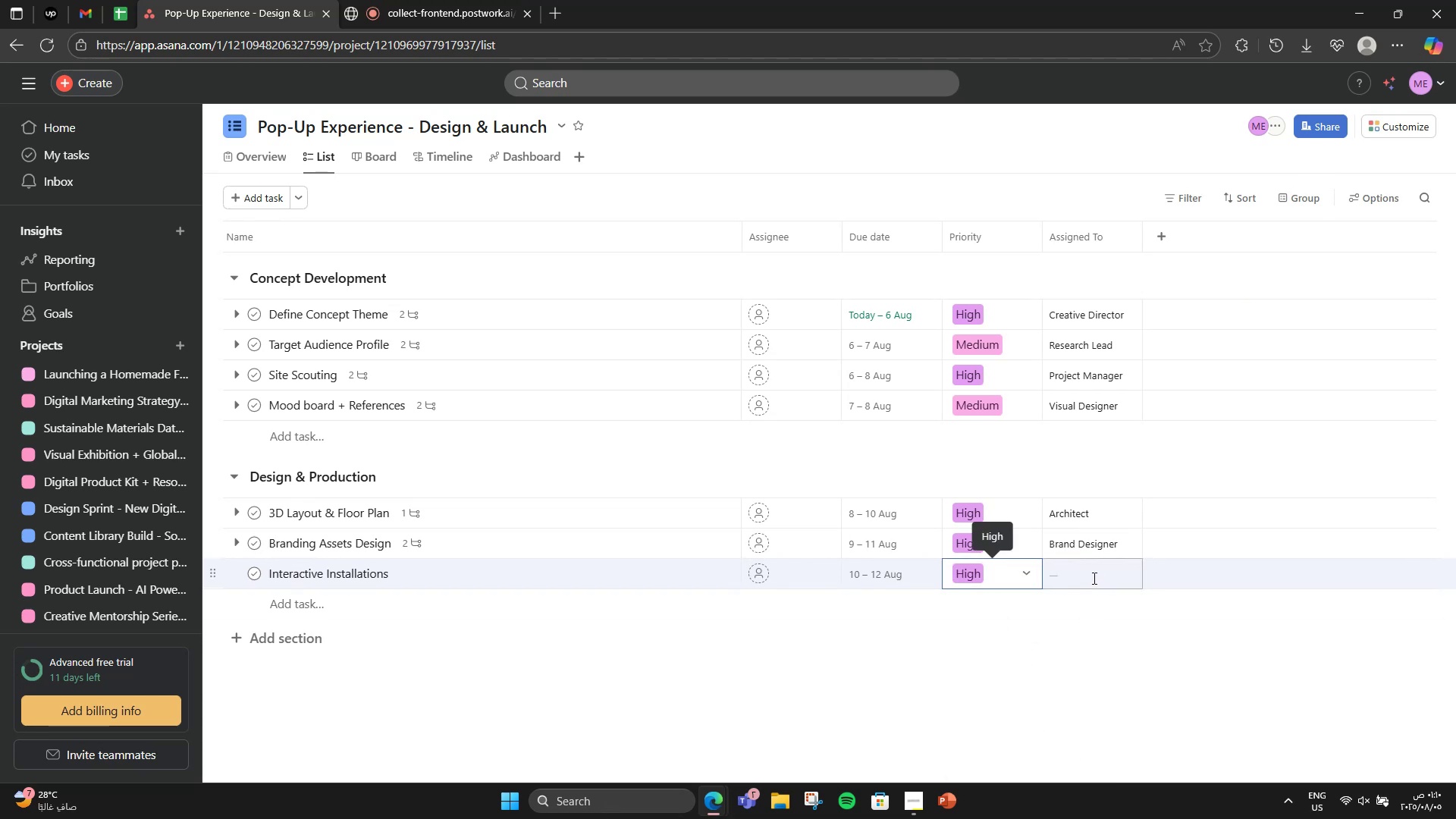 
left_click([1097, 566])
 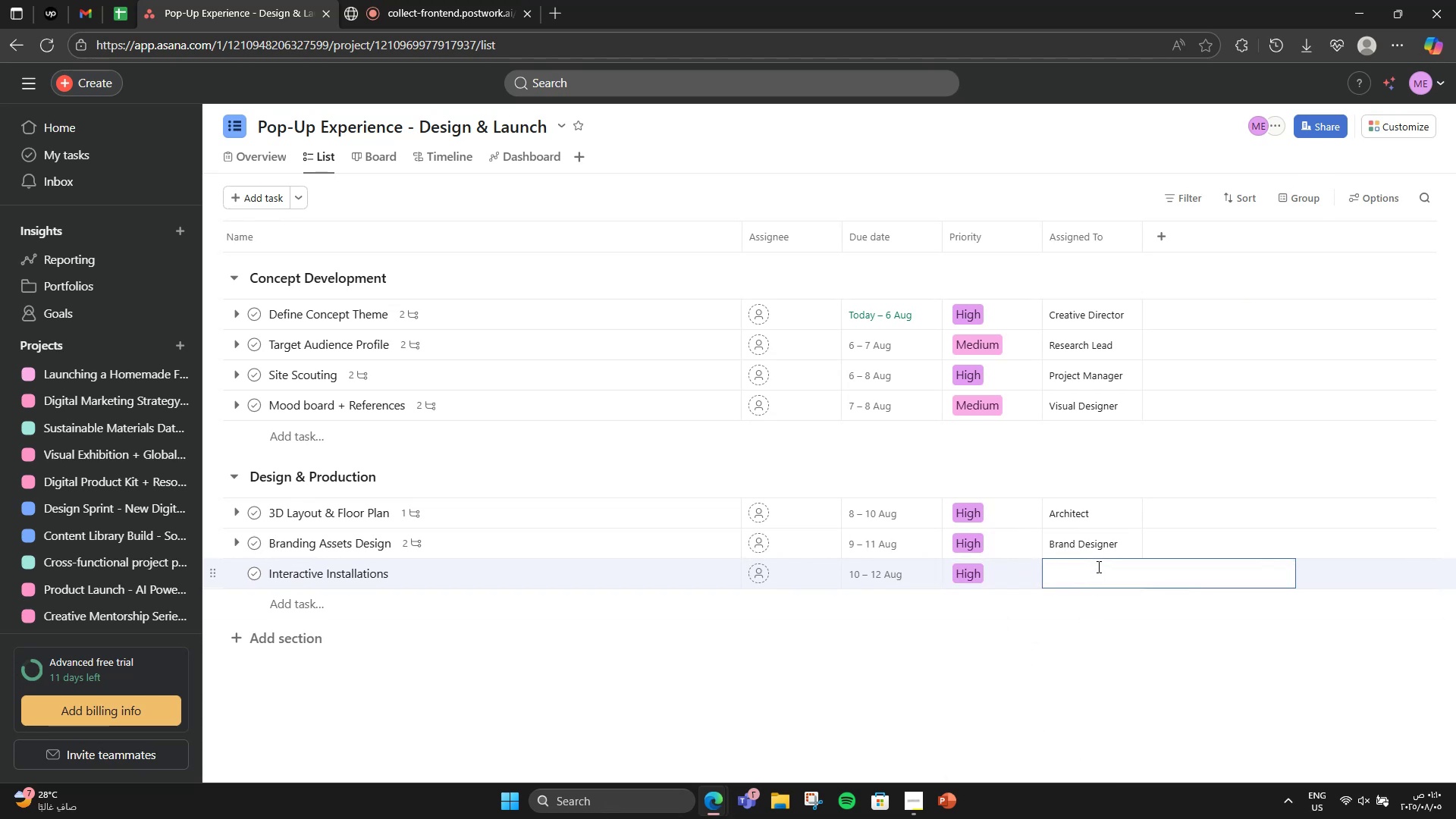 
key(CapsLock)
 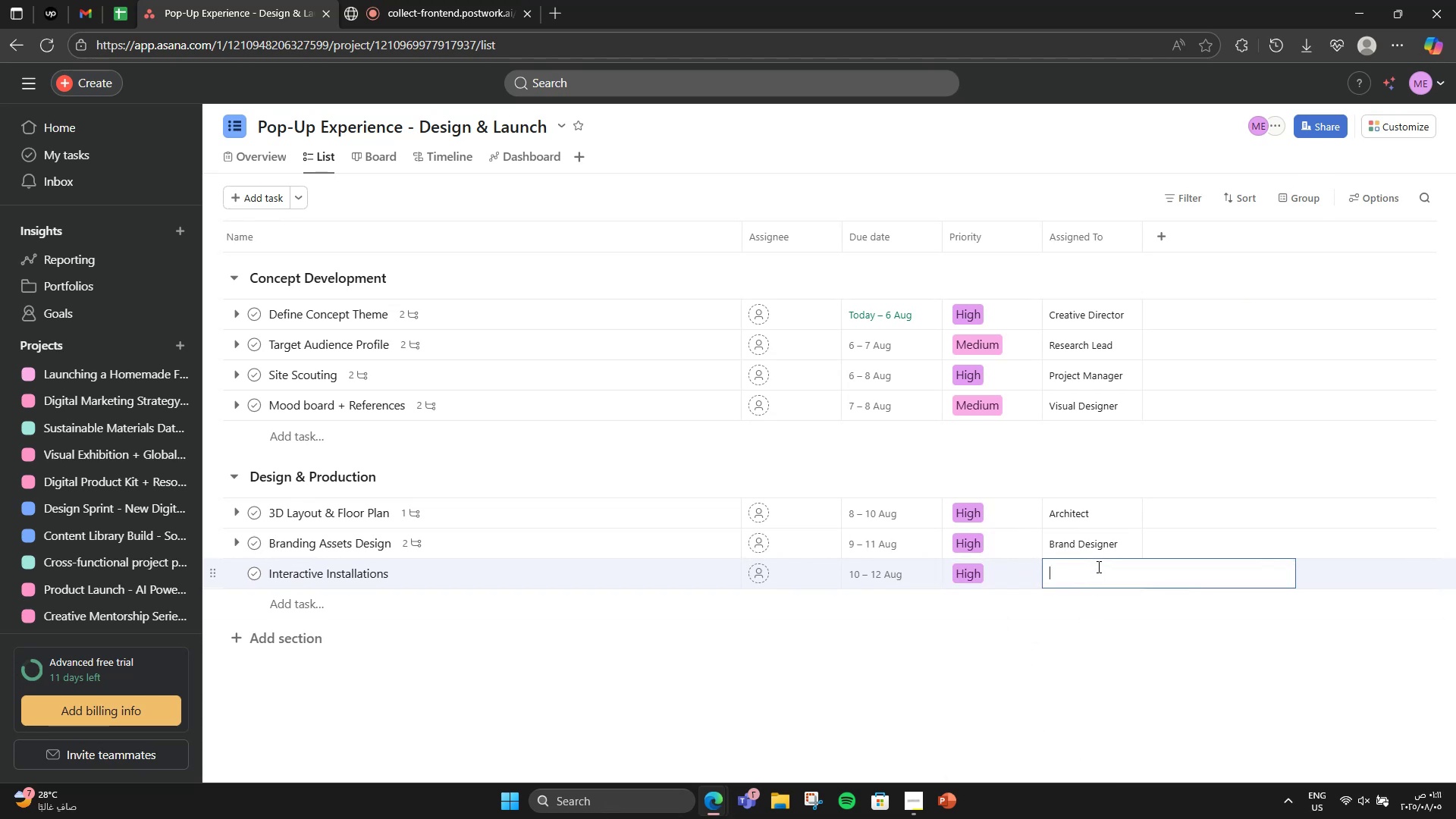 
key(E)
 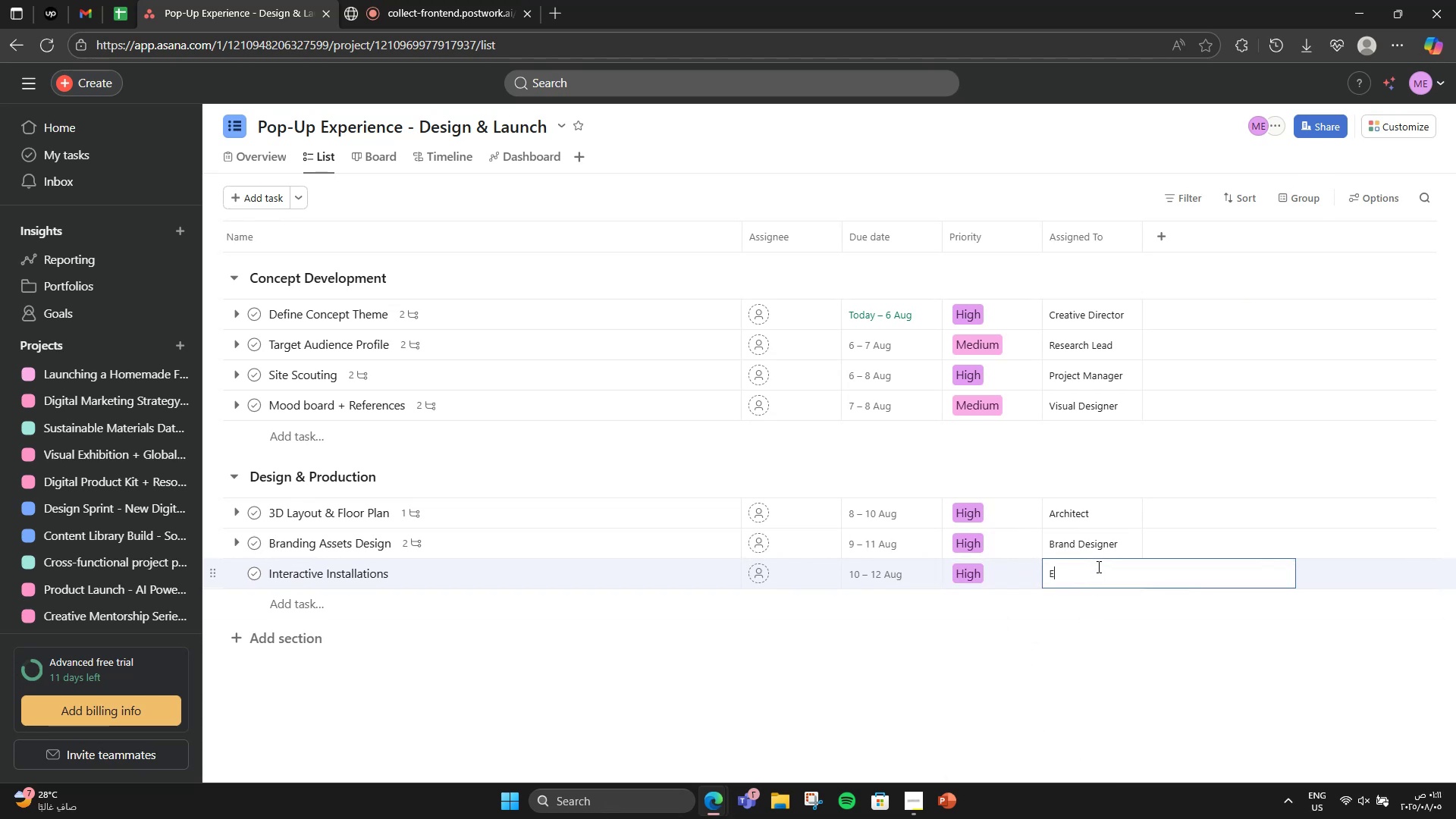 
key(CapsLock)
 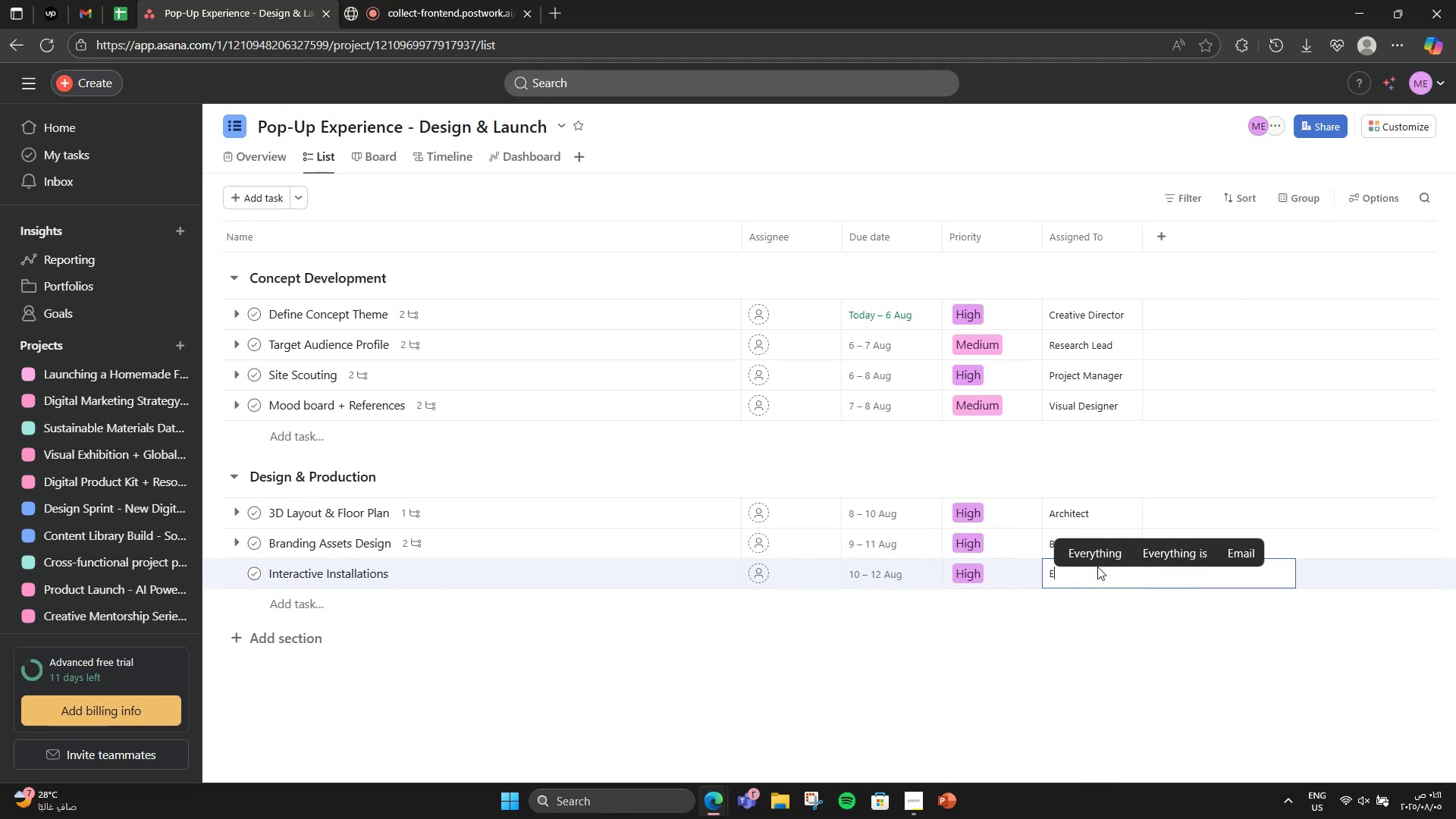 
key(X)
 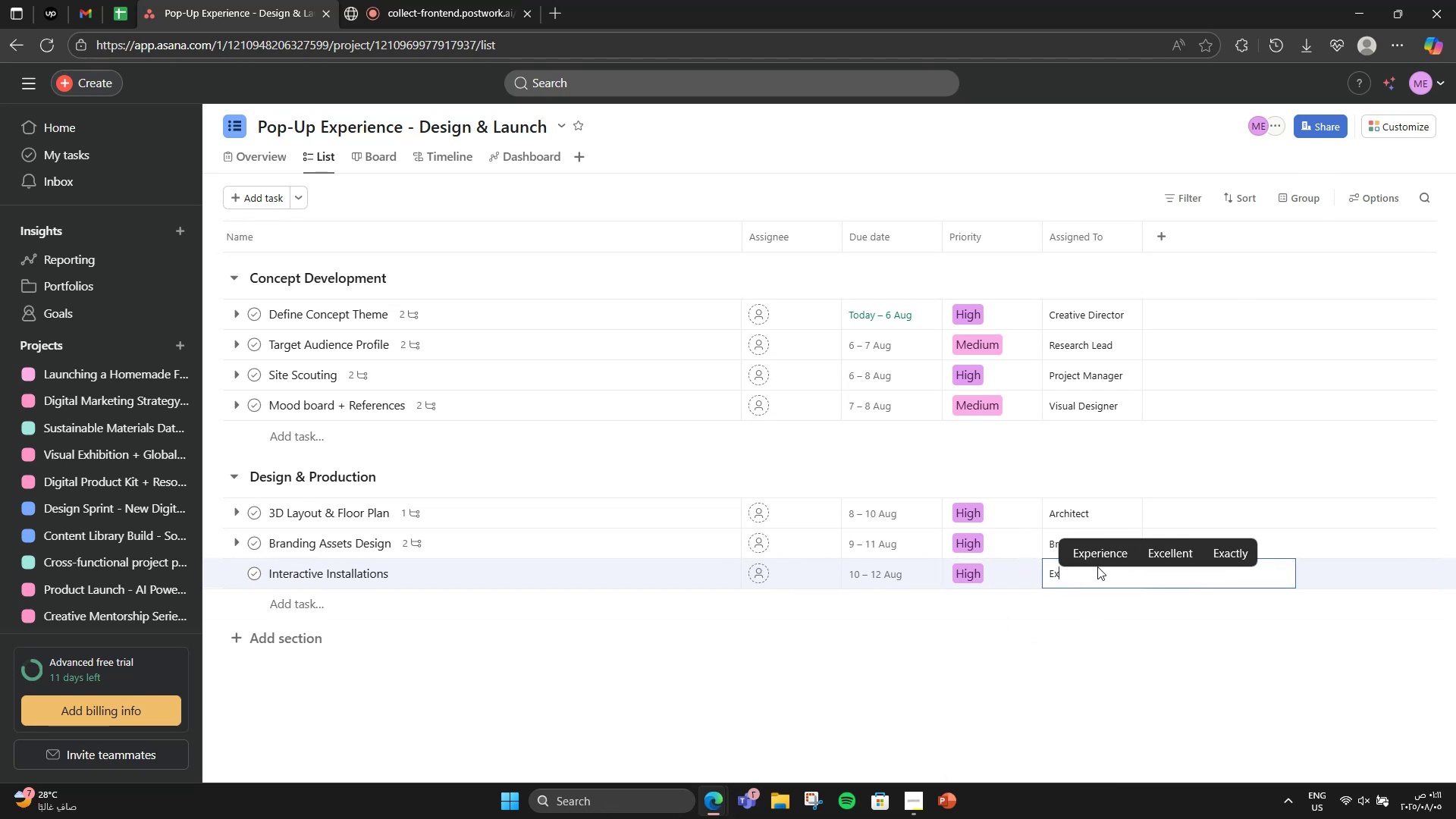 
type(periecne )
 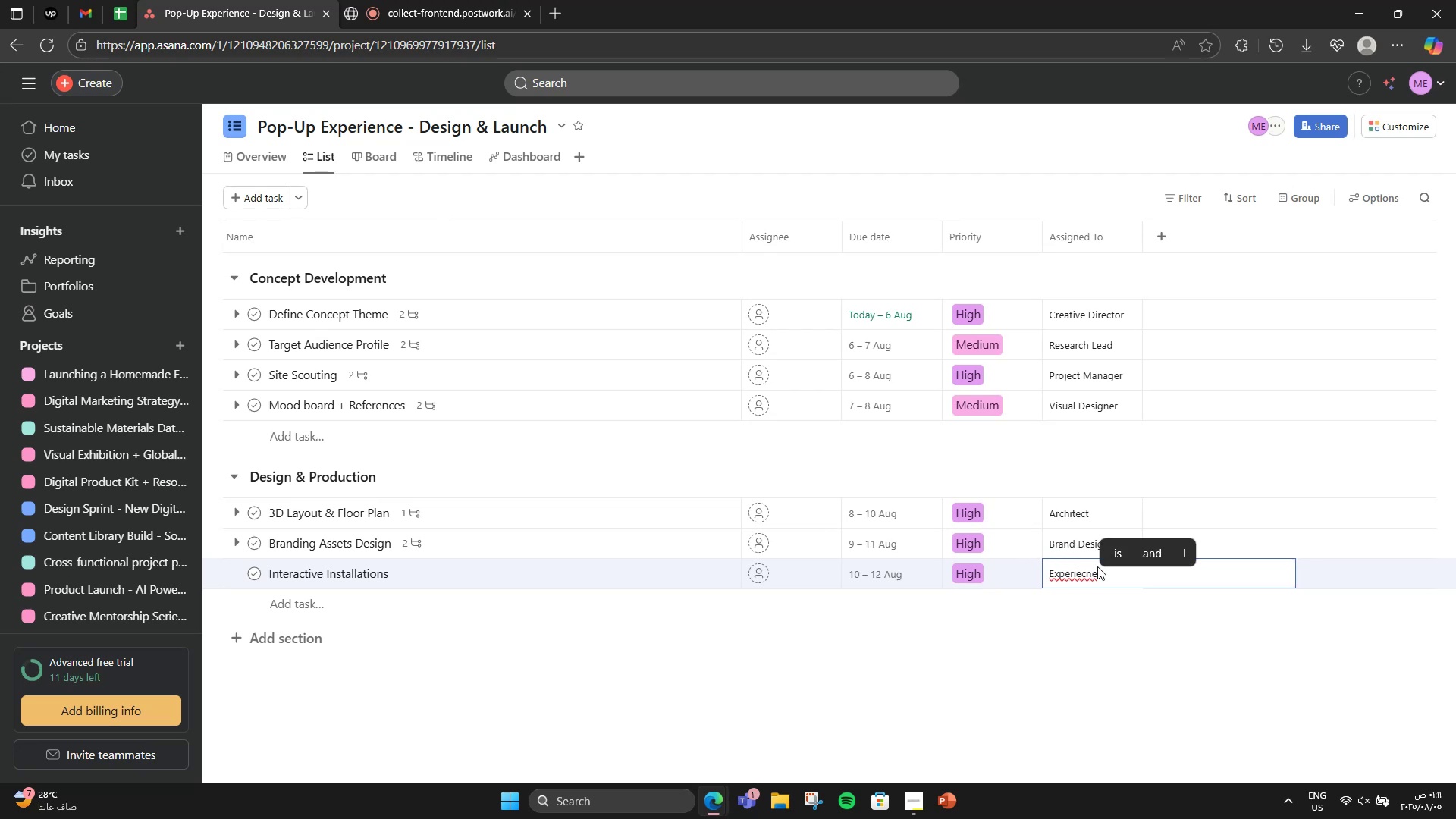 
left_click([1084, 568])
 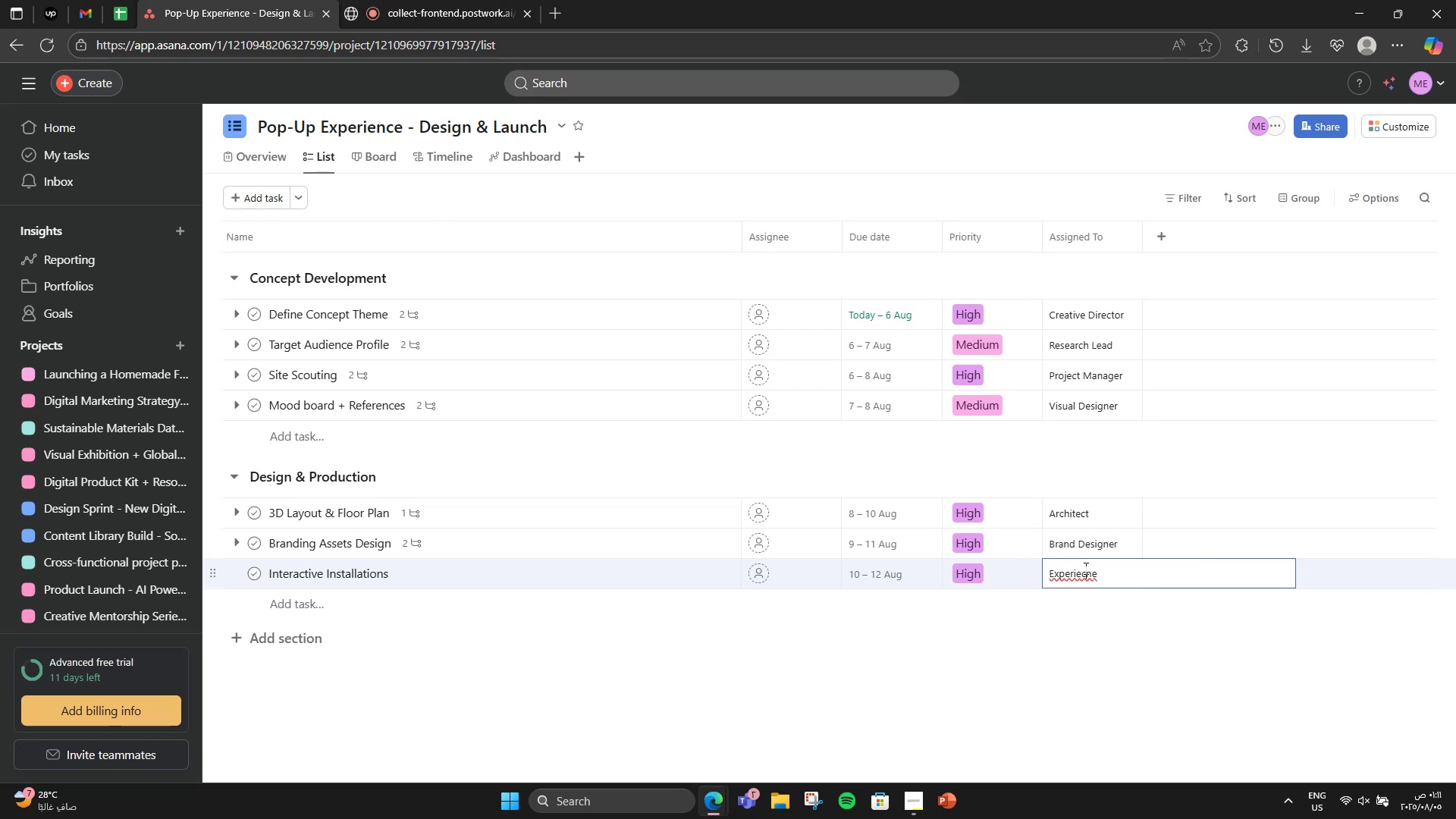 
right_click([1084, 568])
 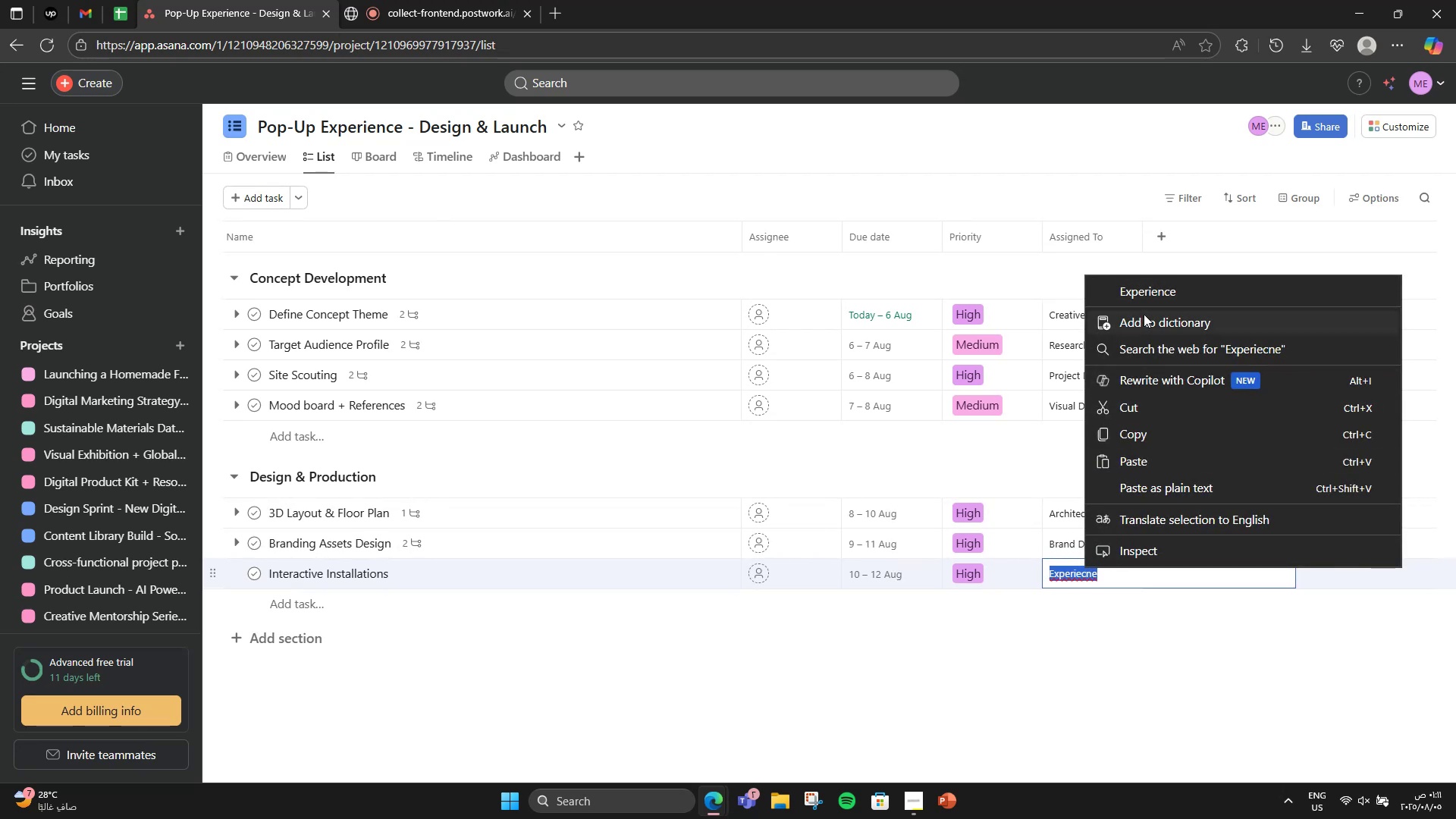 
left_click([1153, 301])
 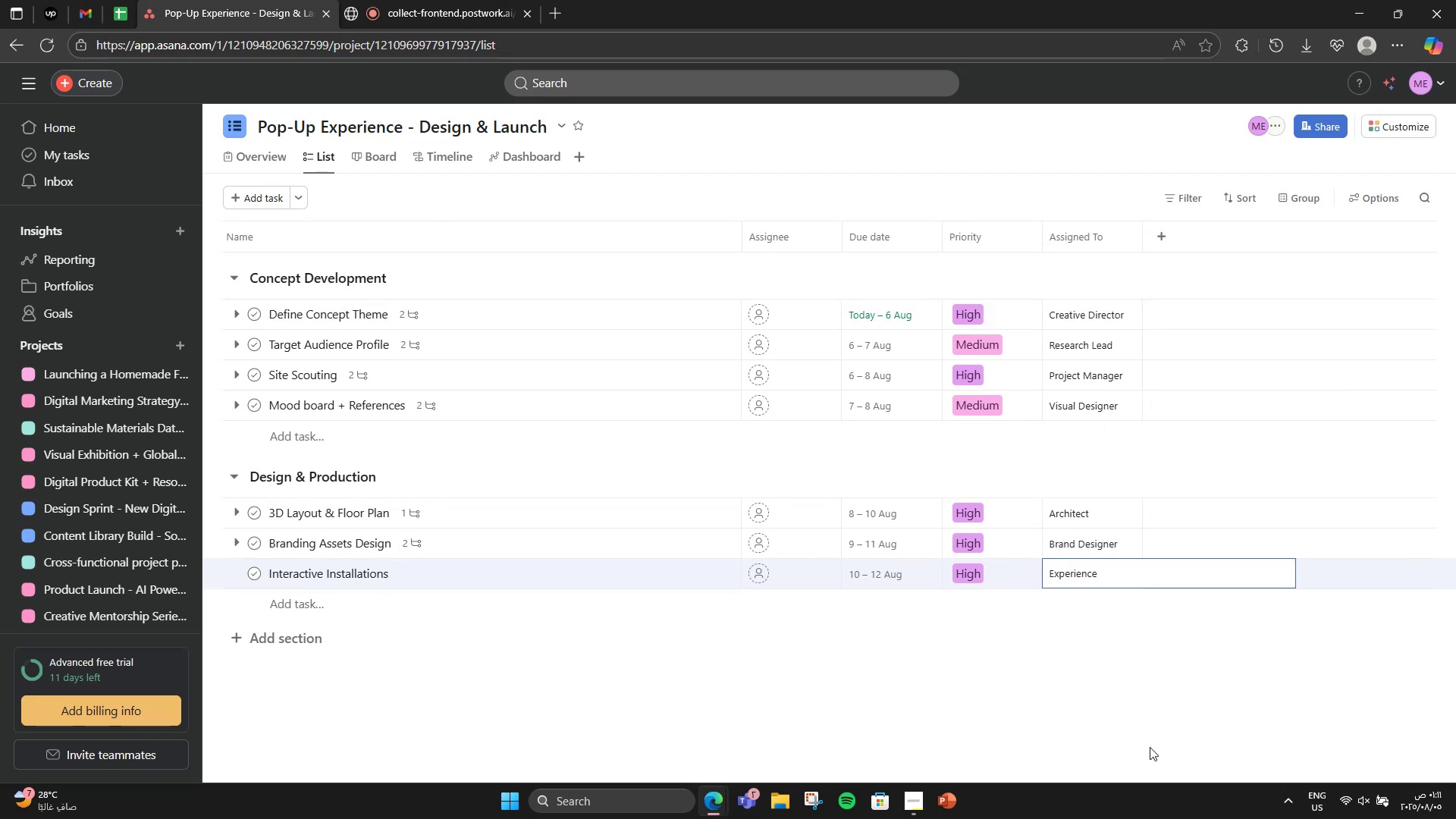 
type( Designer)
 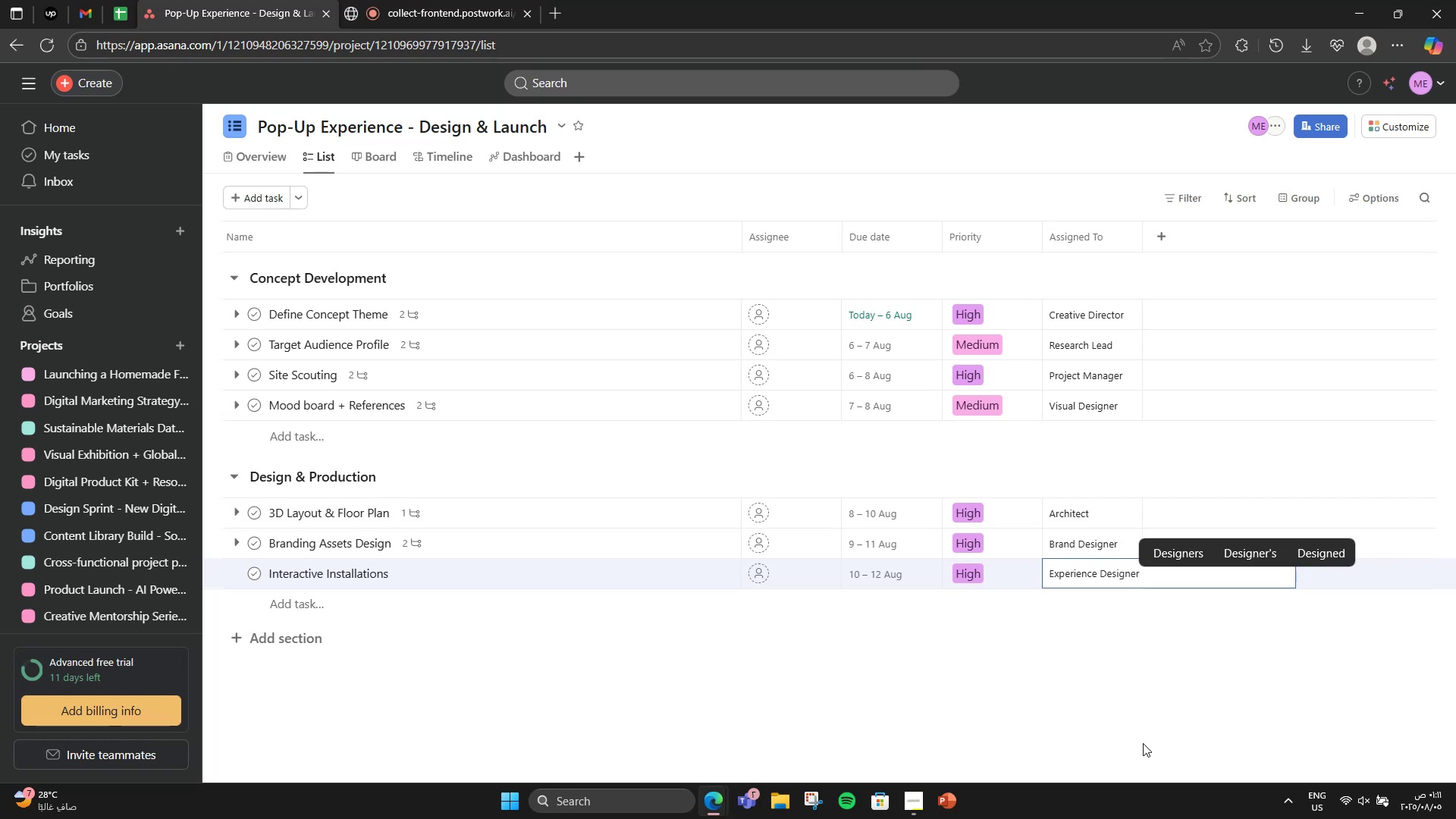 
wait(5.31)
 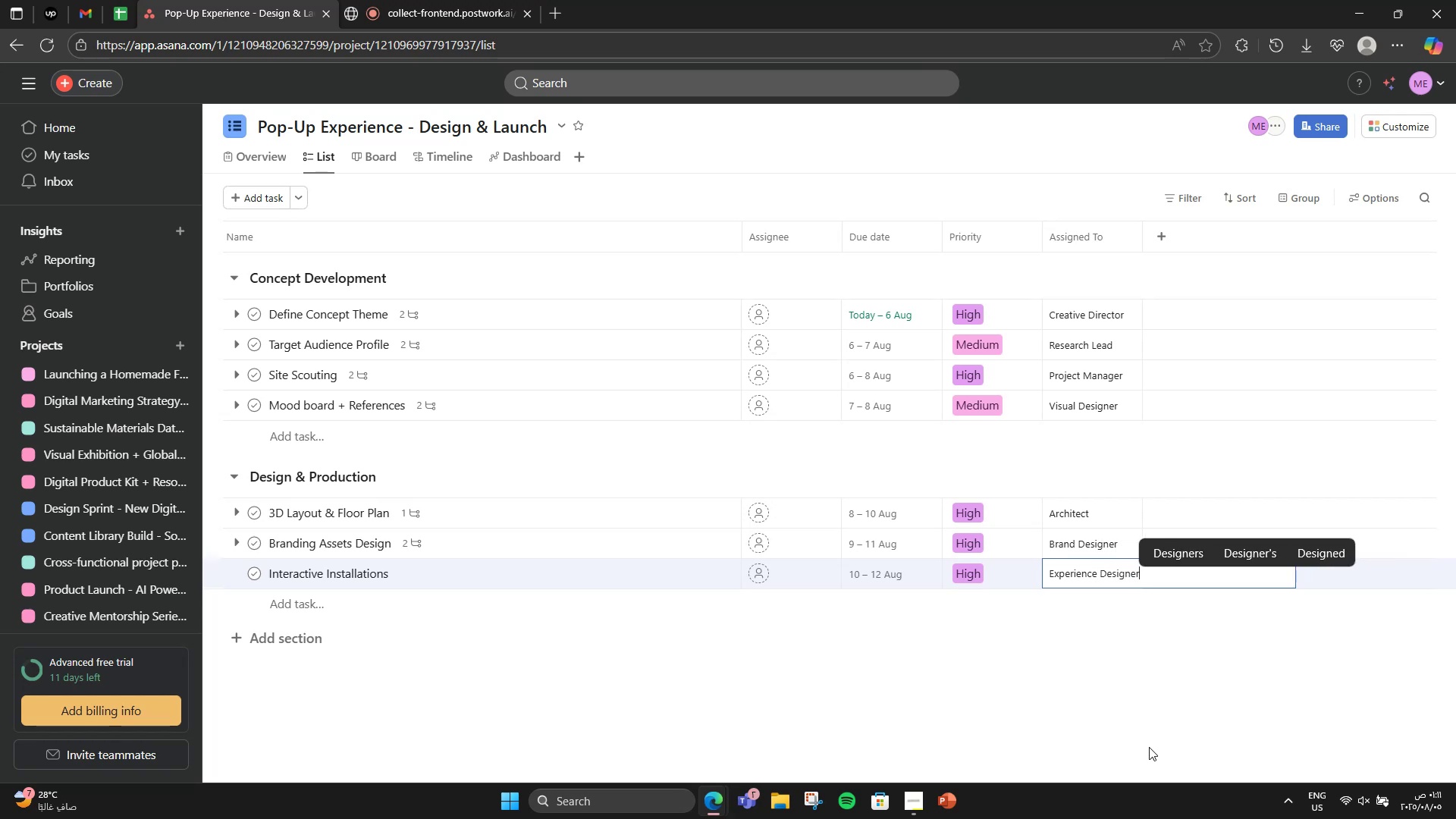 
left_click([315, 613])
 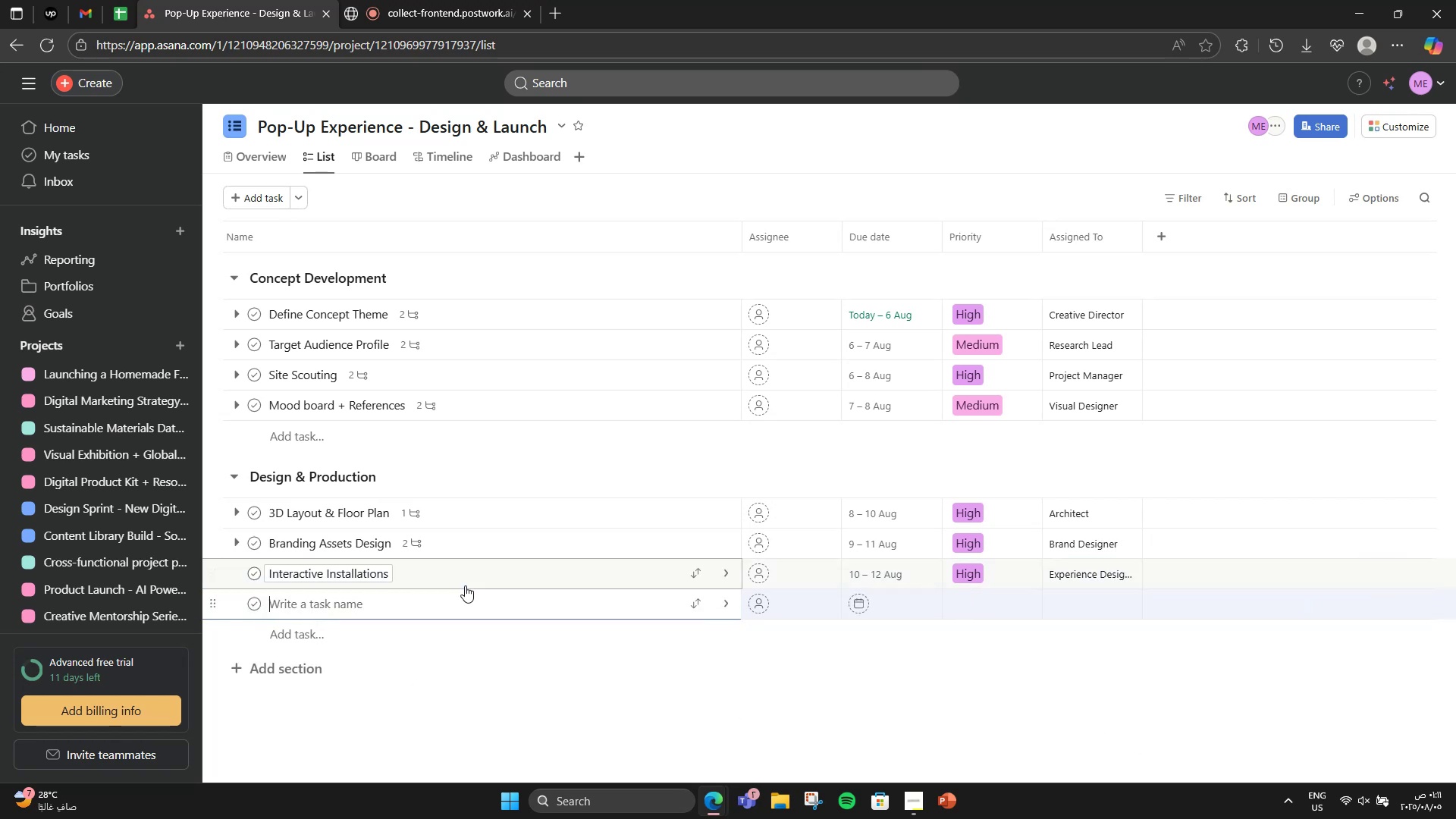 
left_click([465, 585])
 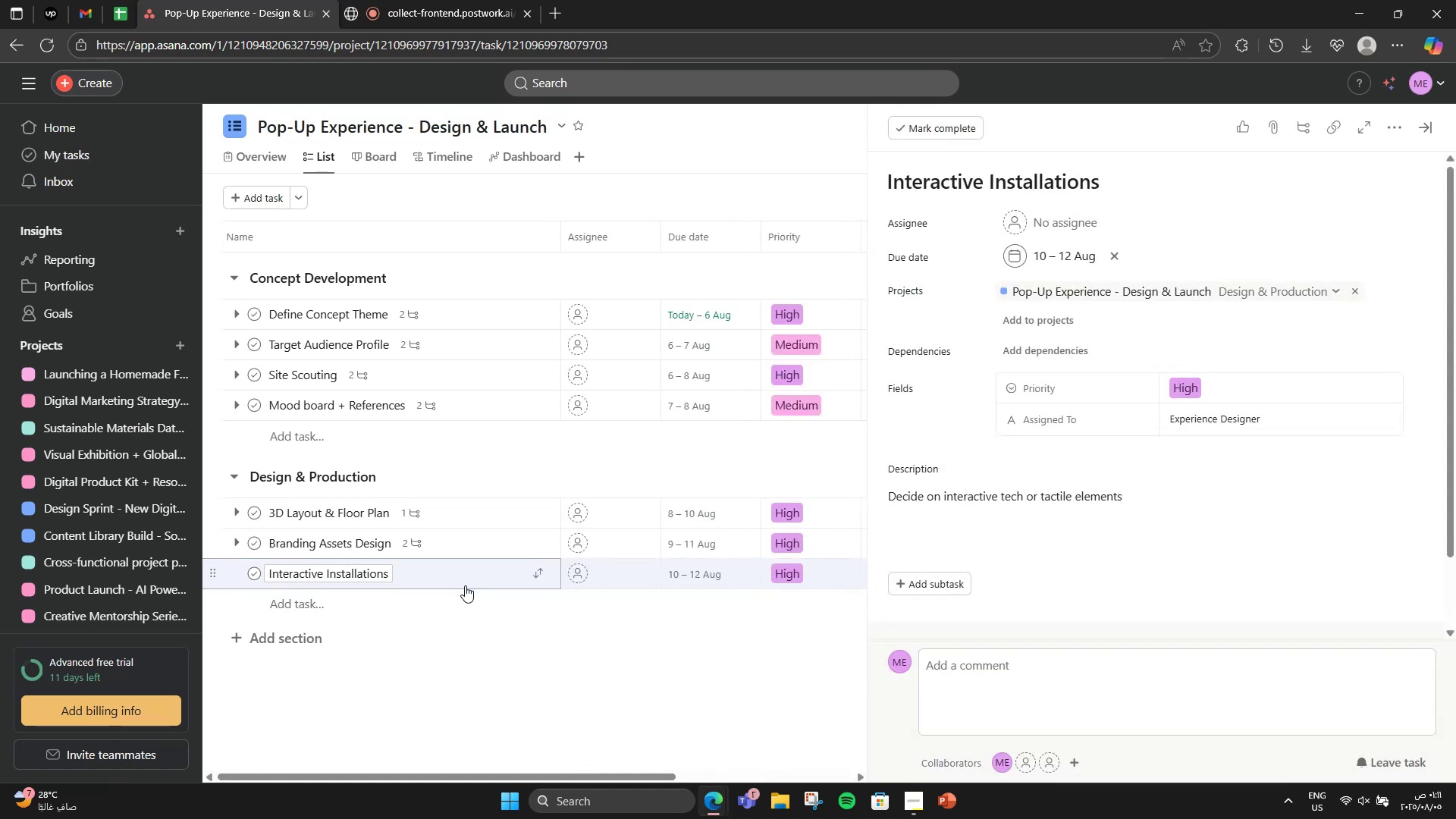 
scroll: coordinate [1042, 547], scroll_direction: down, amount: 1.0
 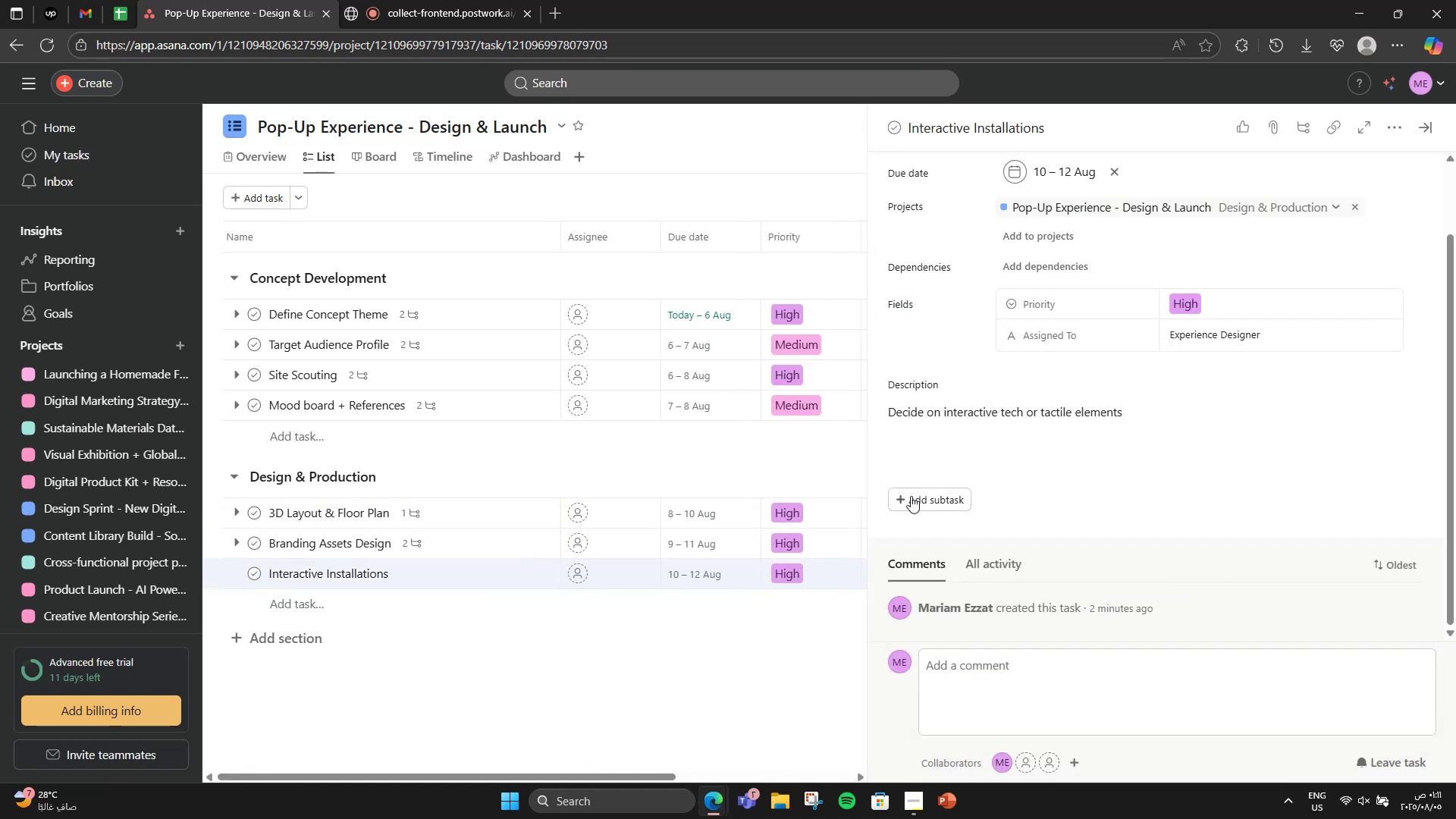 
left_click([913, 491])
 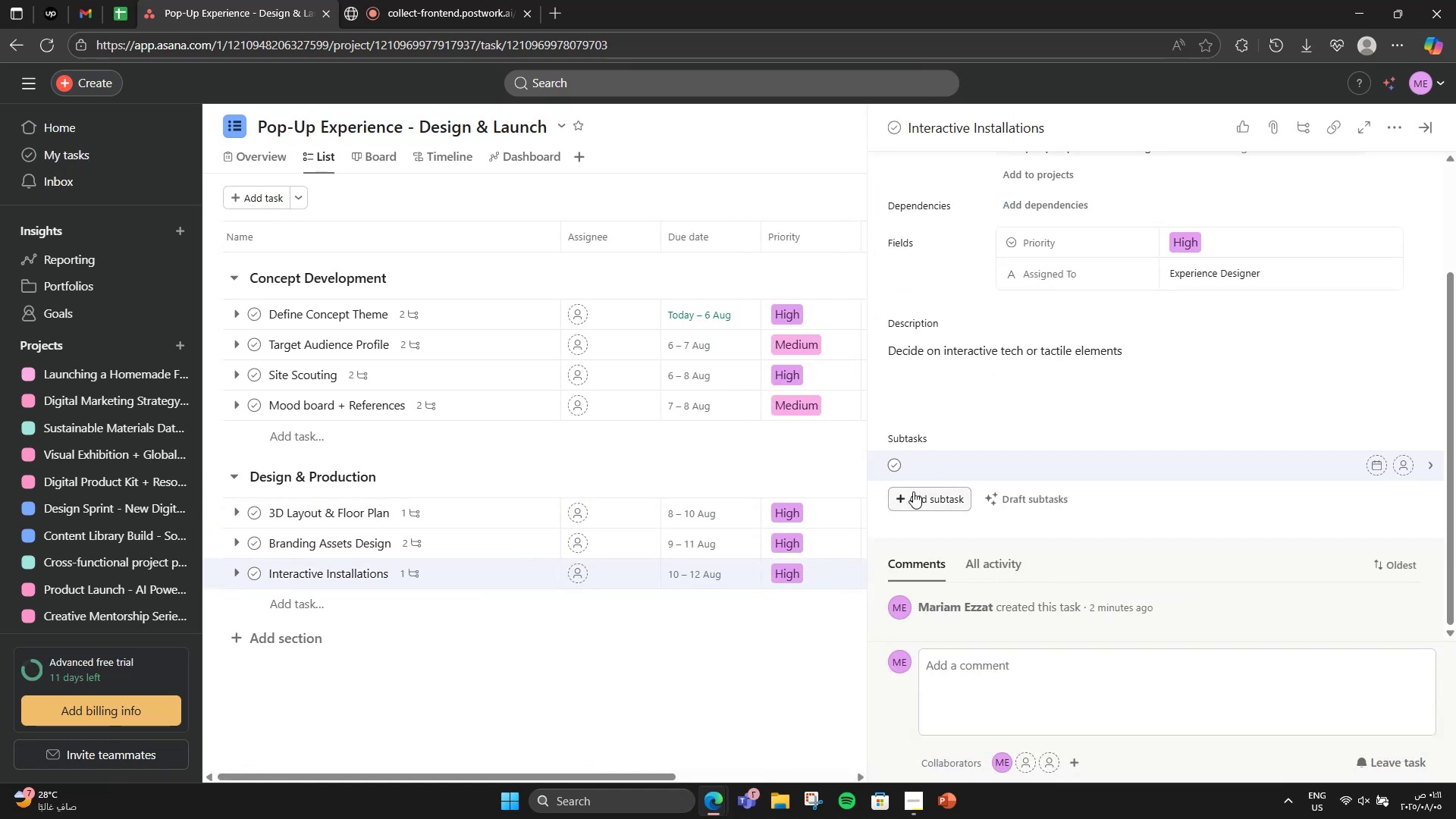 
type(Choose tech parte)
key(Backspace)
type(ner)
 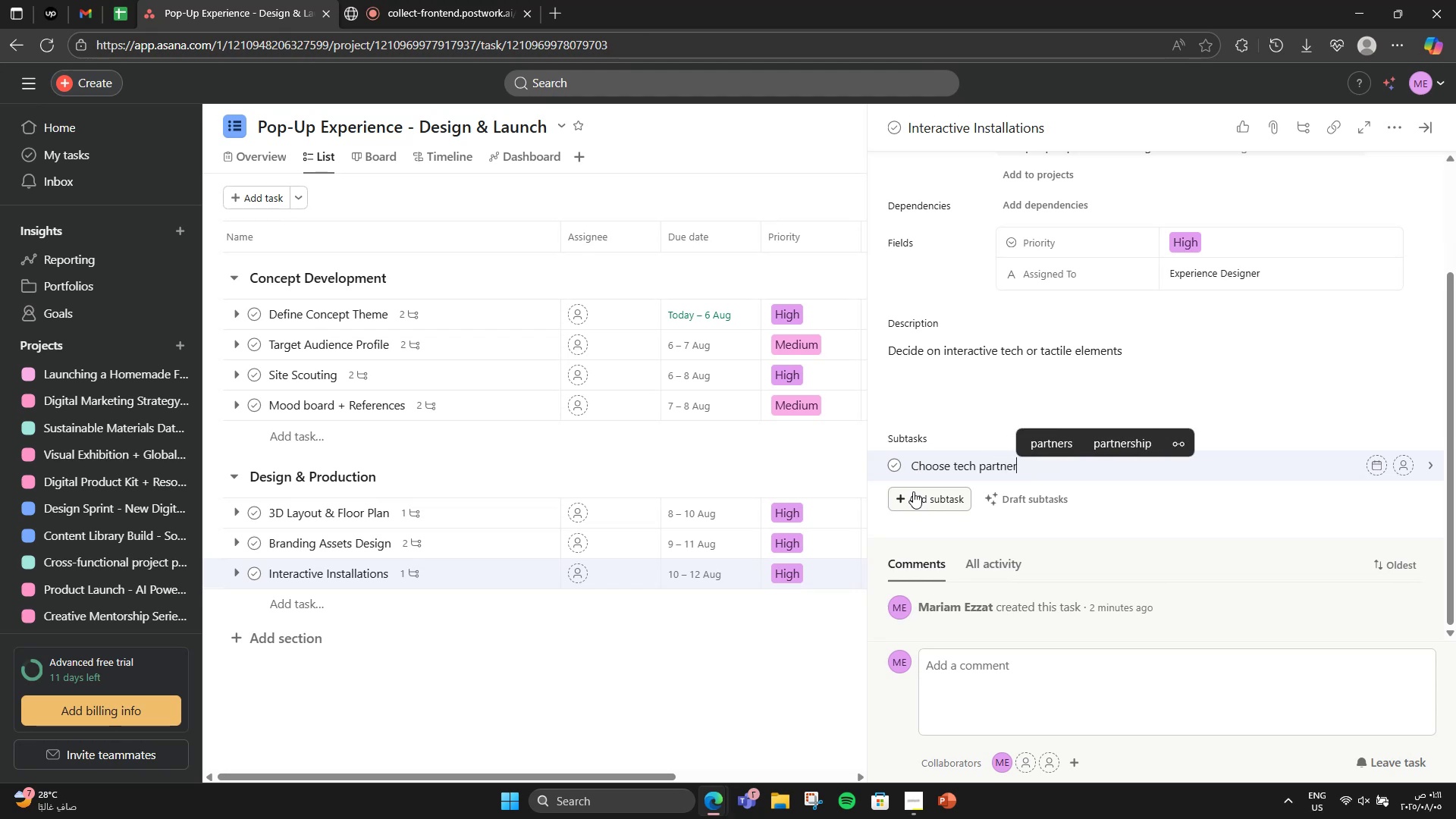 
key(Enter)
 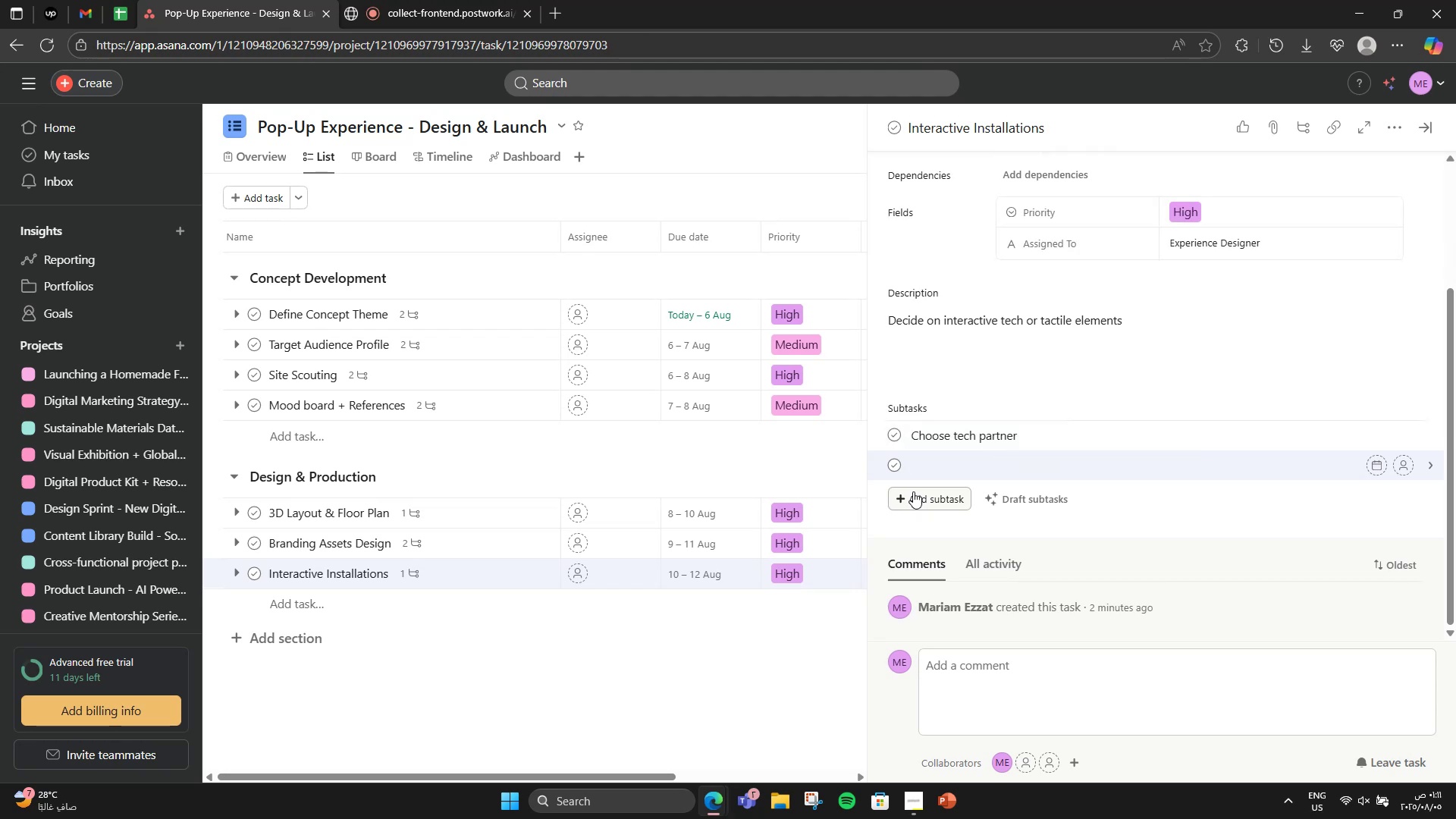 
type(List interactions)
 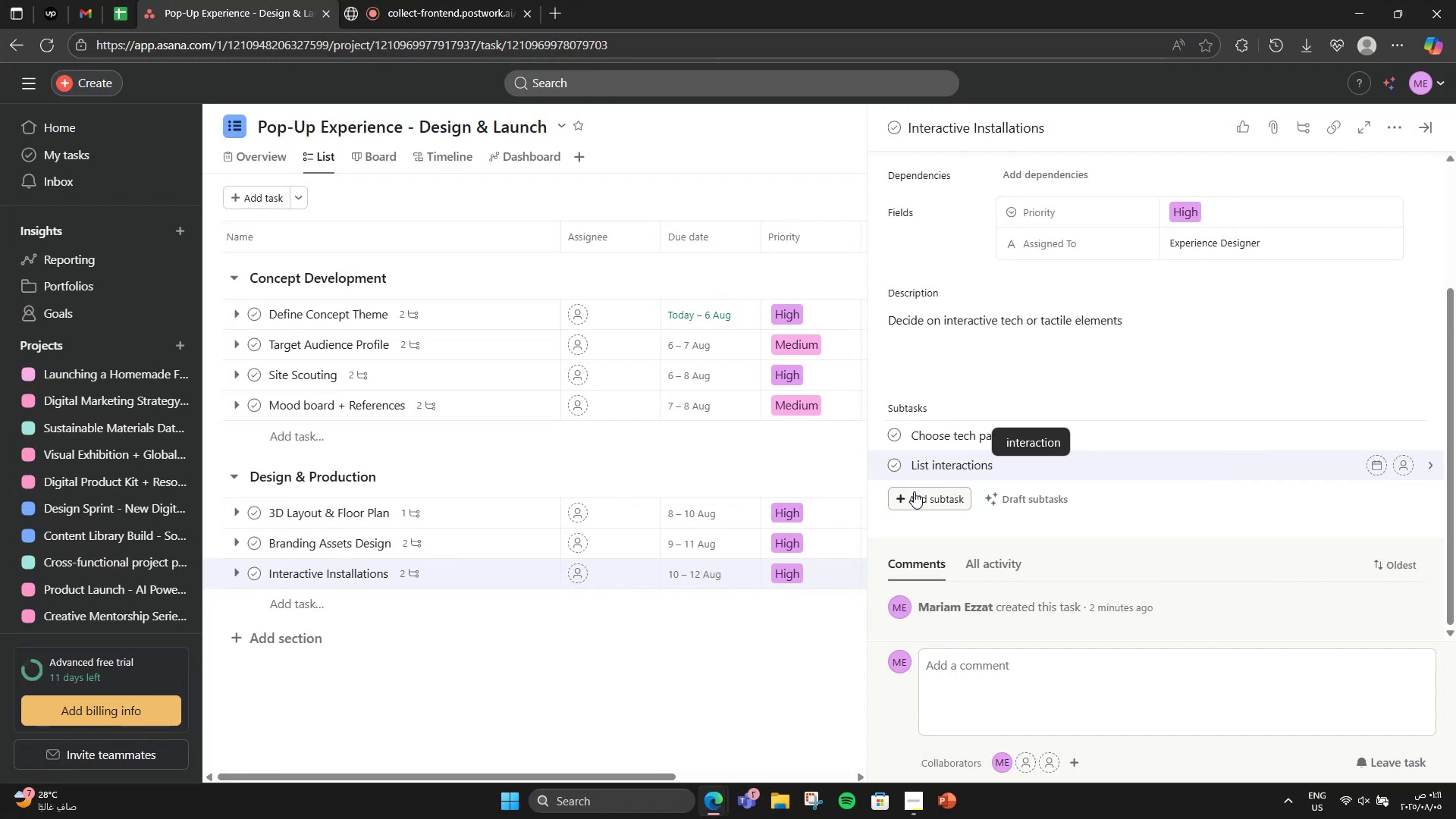 
left_click([815, 473])
 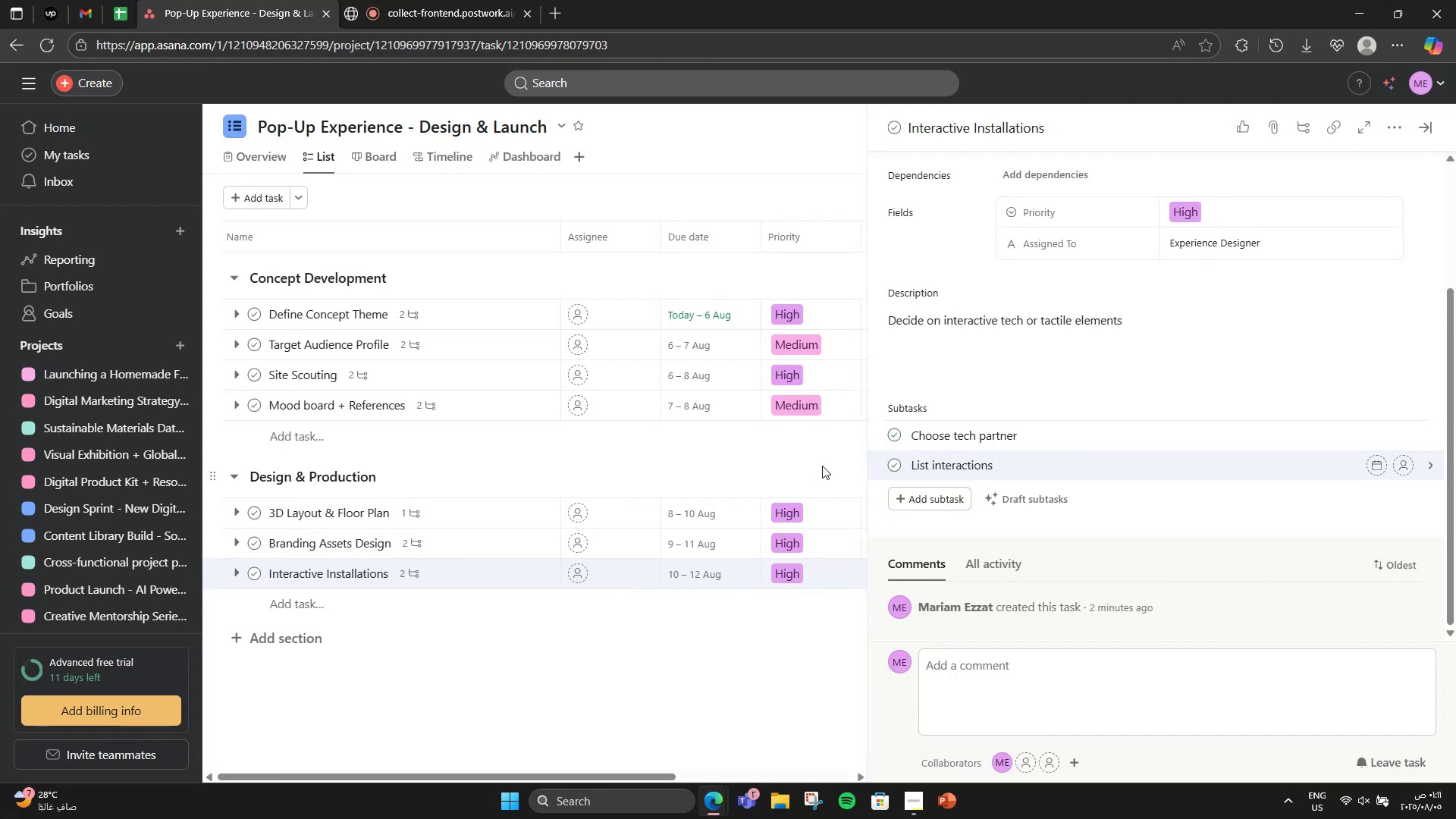 
left_click([827, 460])
 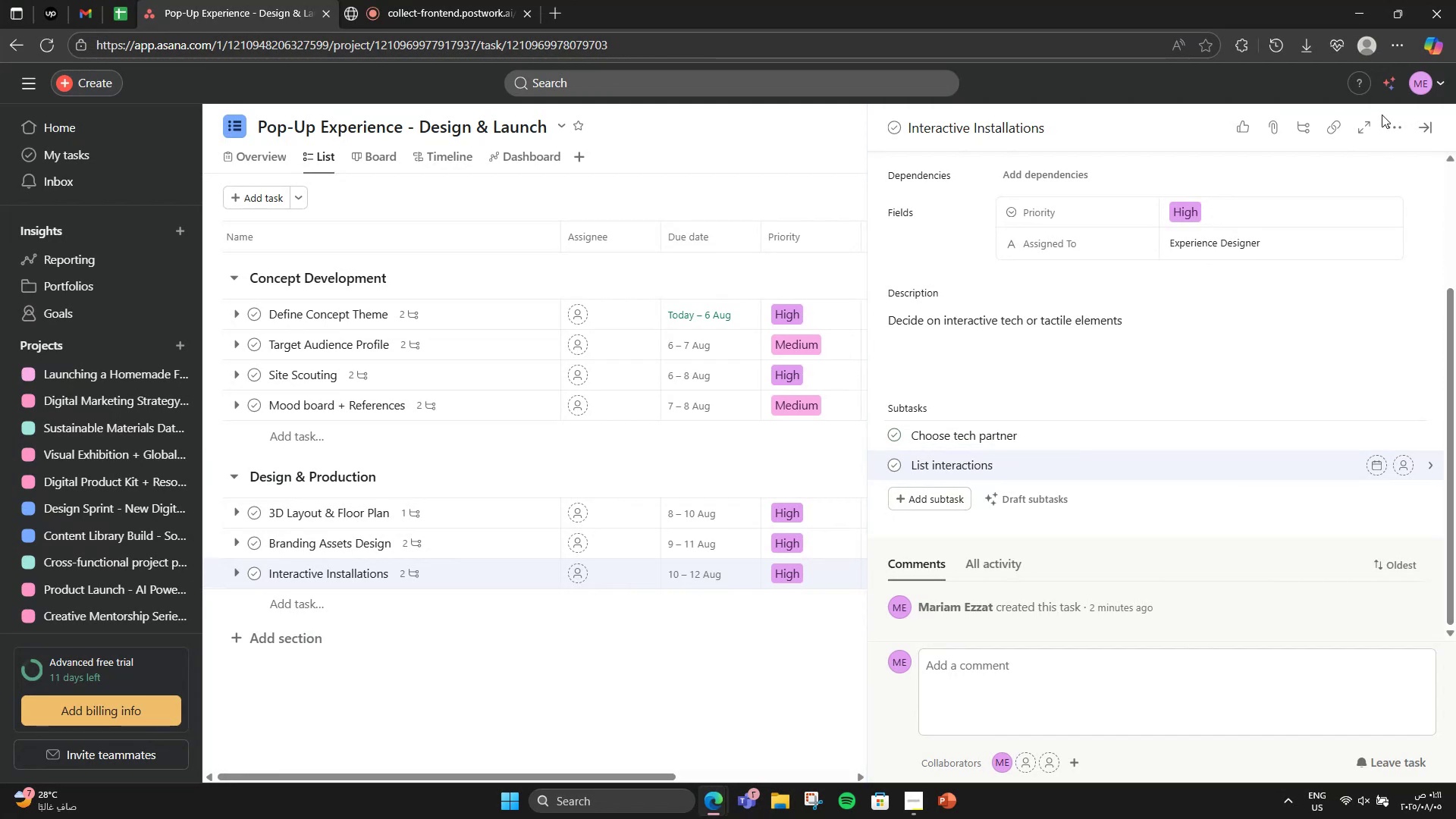 
left_click([1434, 130])
 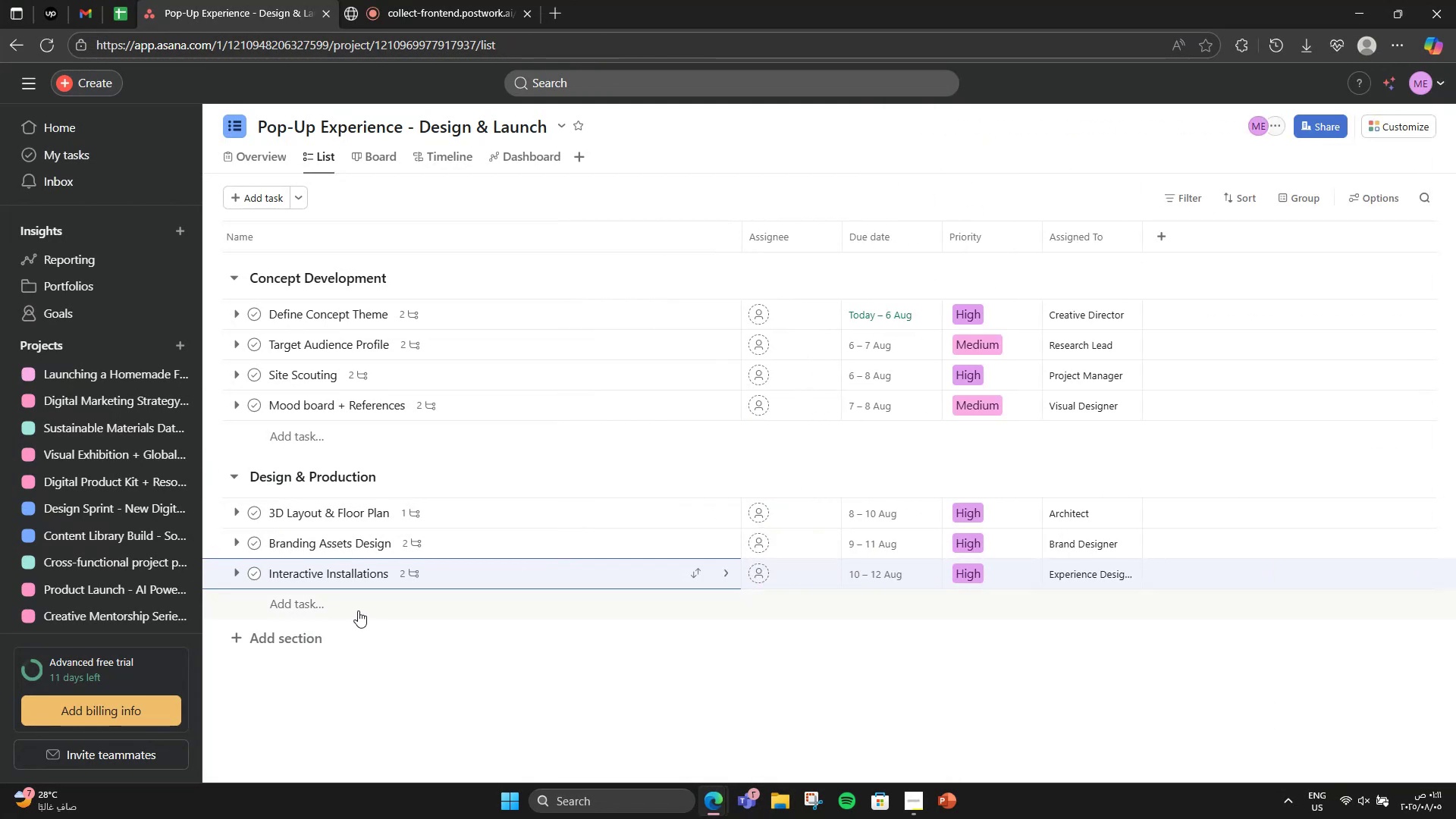 
left_click([358, 610])
 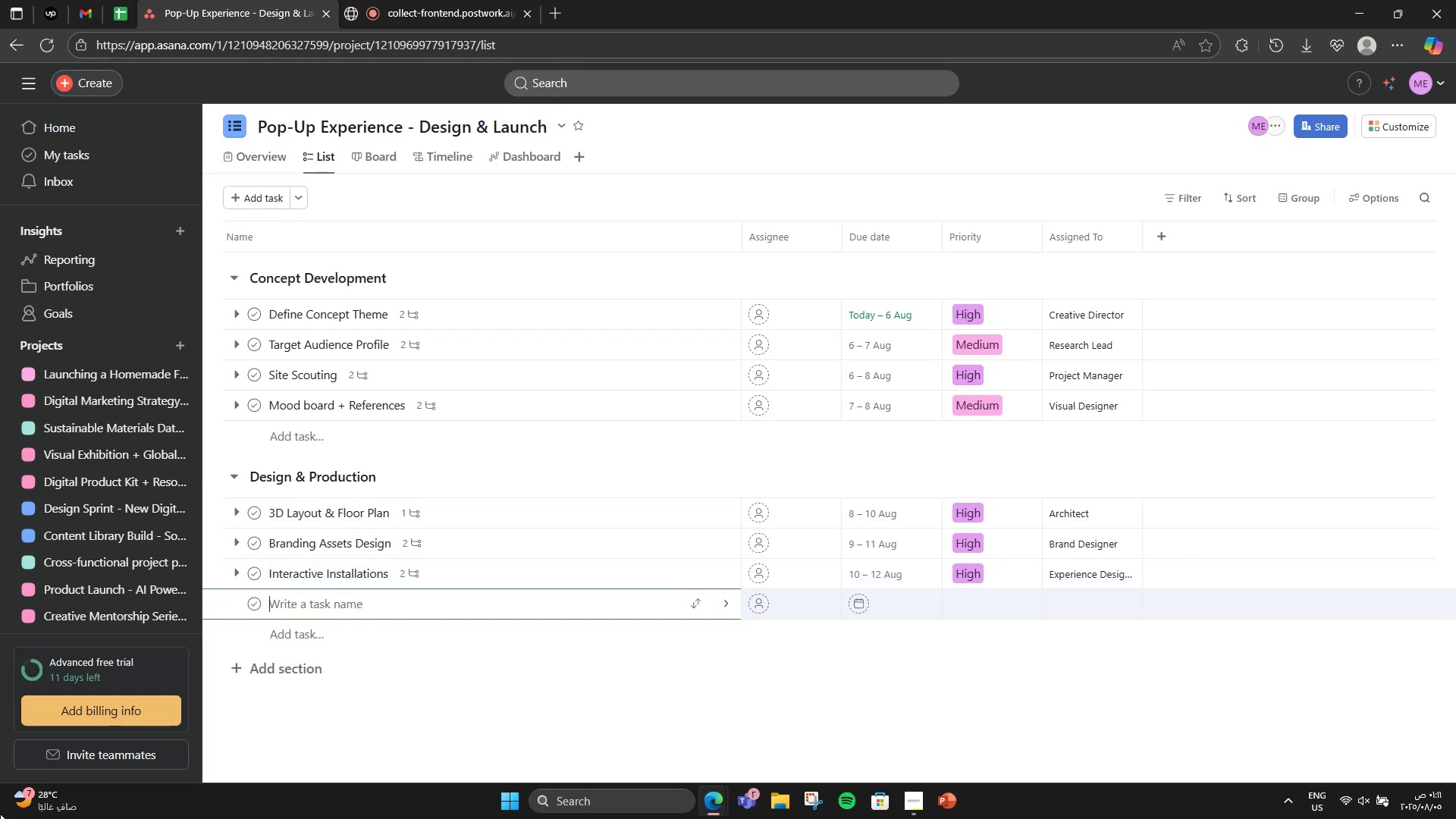 
type(Order Materials)
 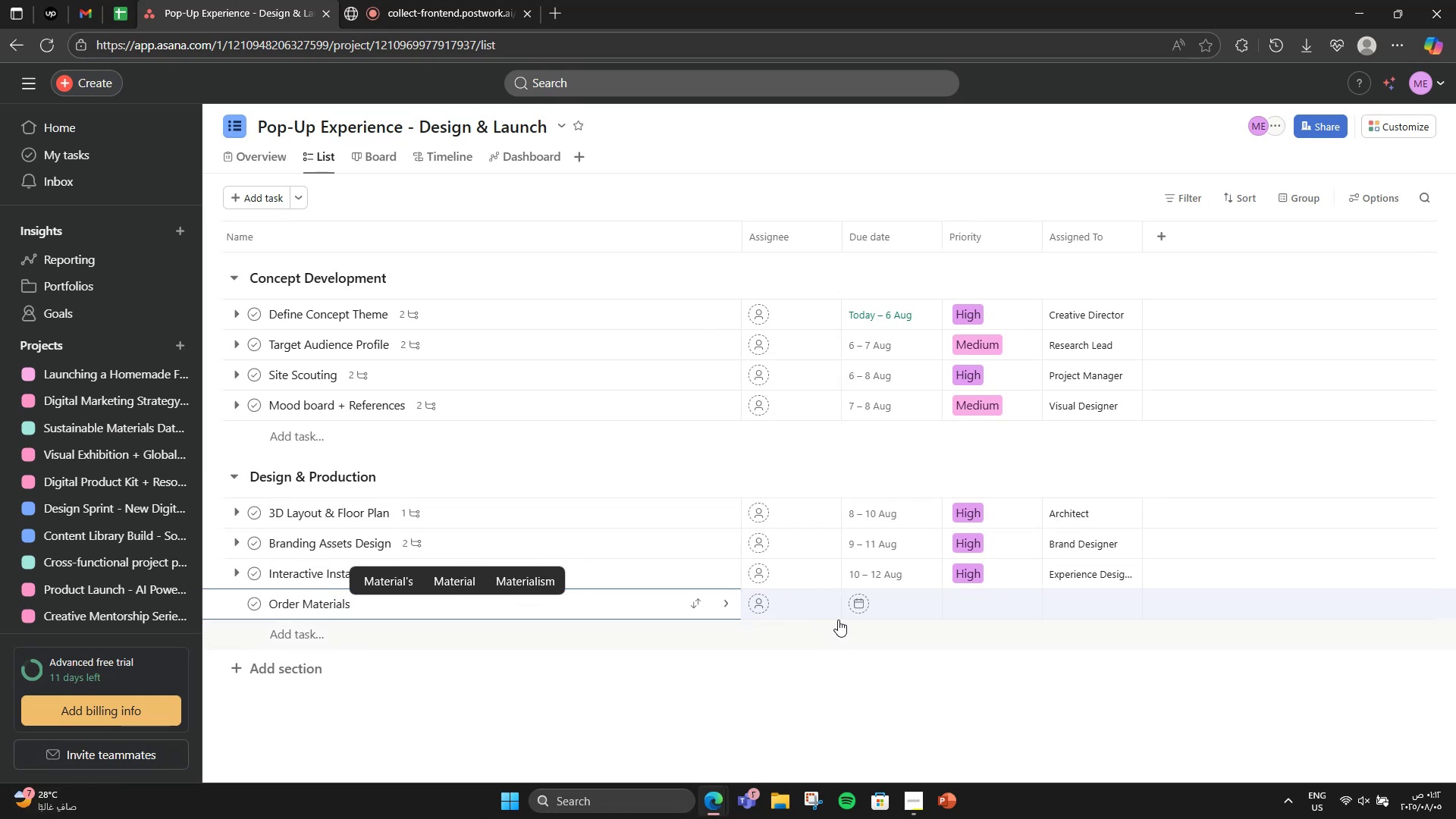 
left_click([894, 612])
 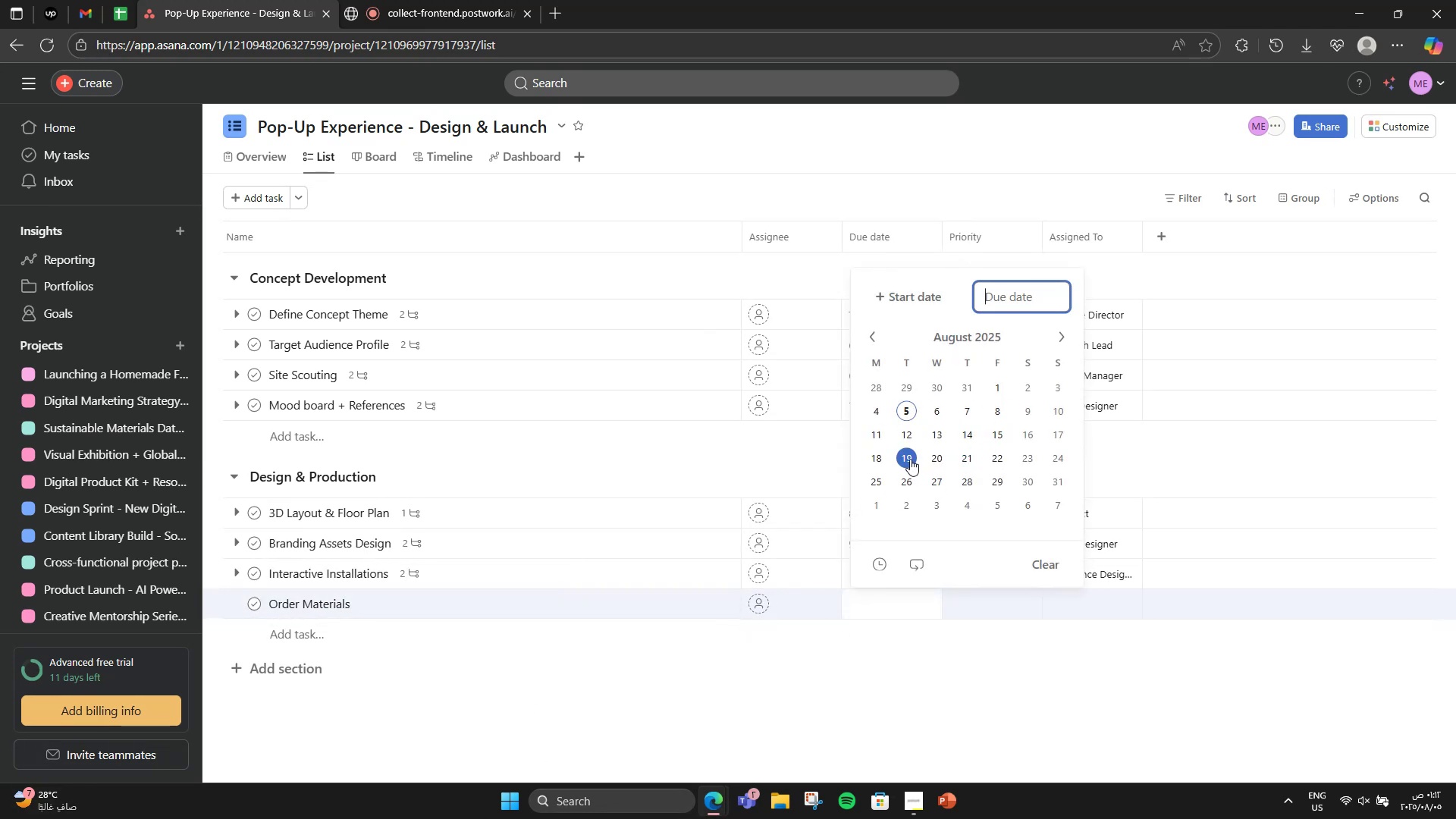 
left_click([911, 290])
 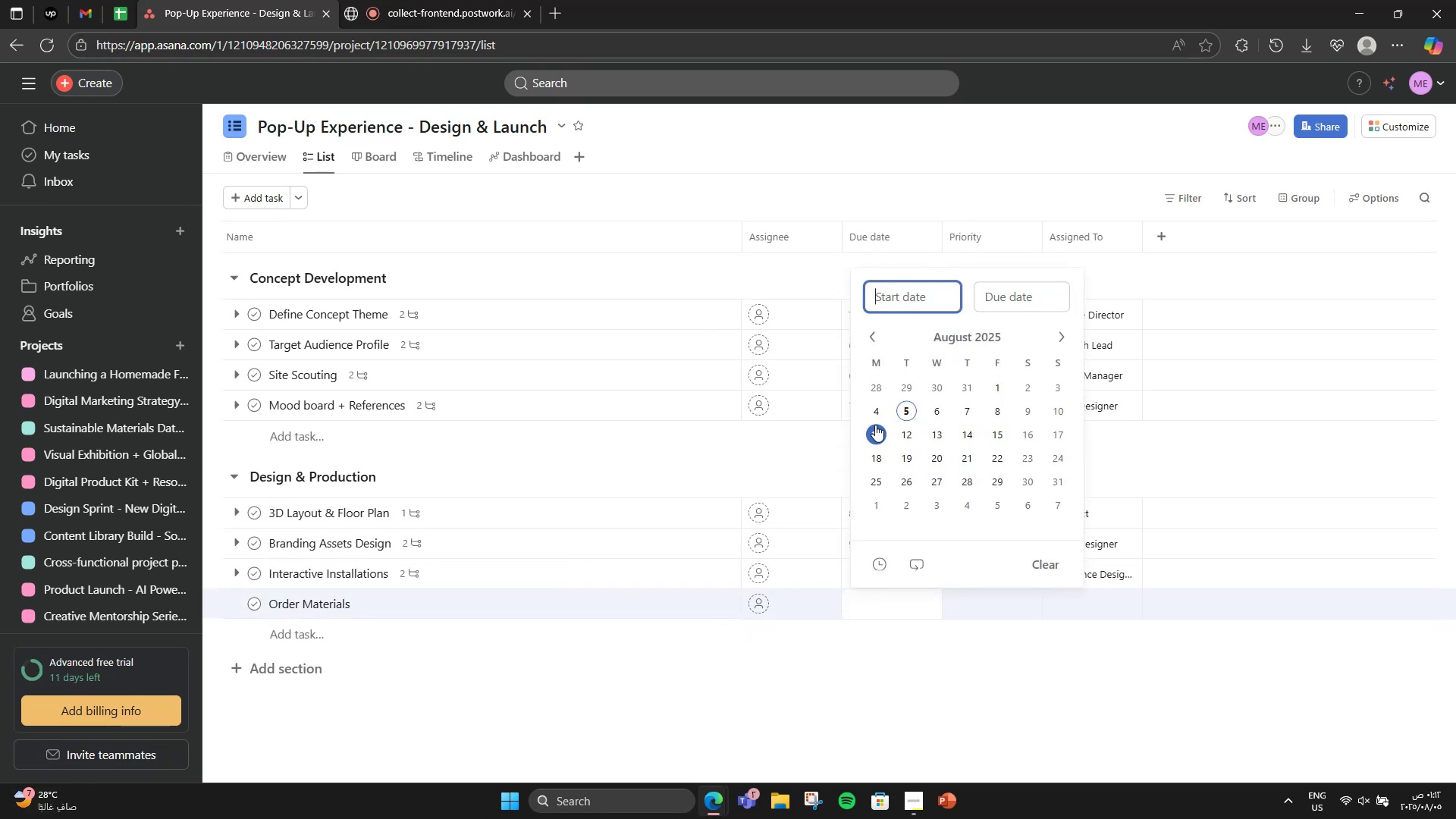 
left_click([880, 428])
 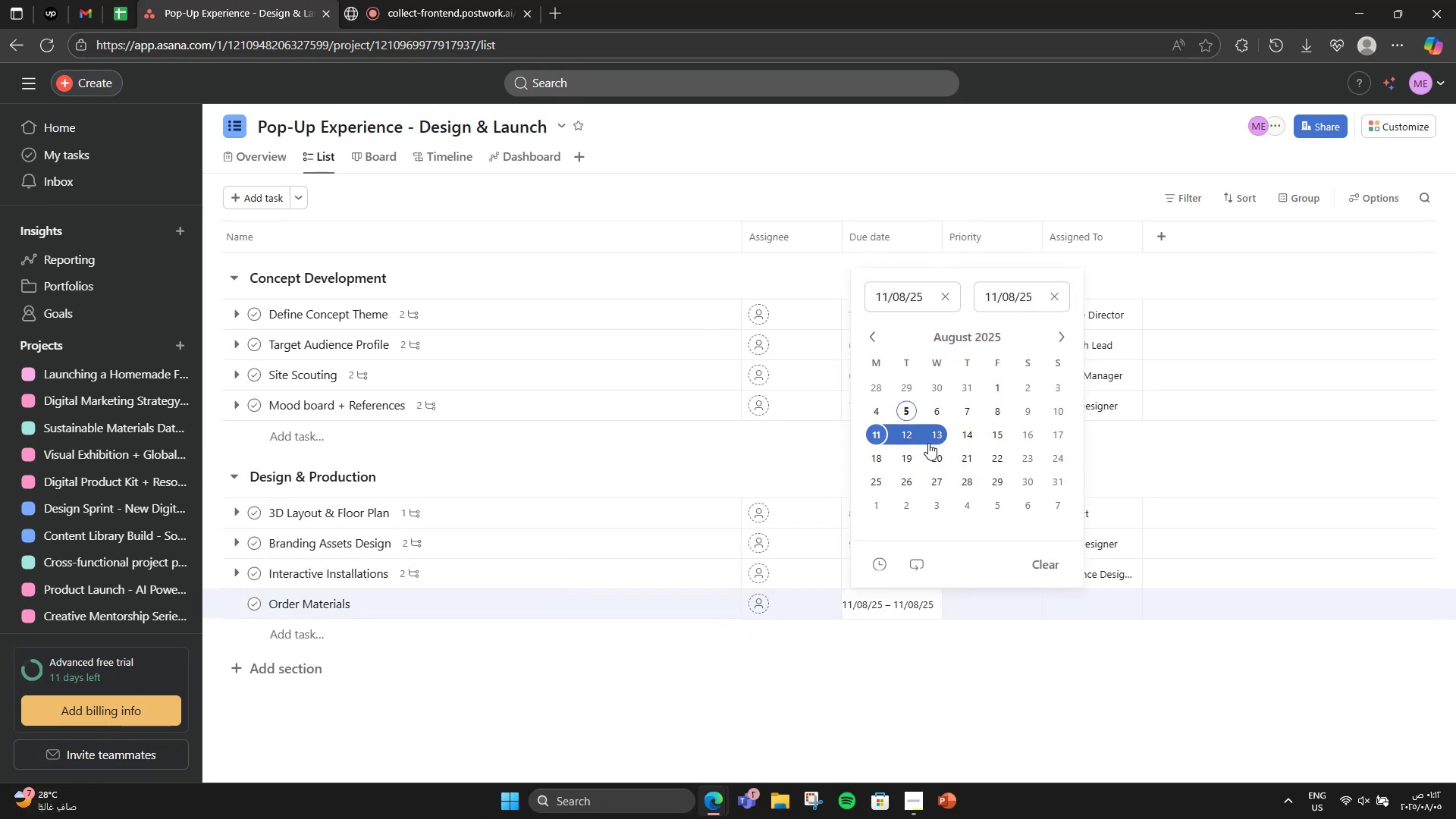 
left_click([942, 443])
 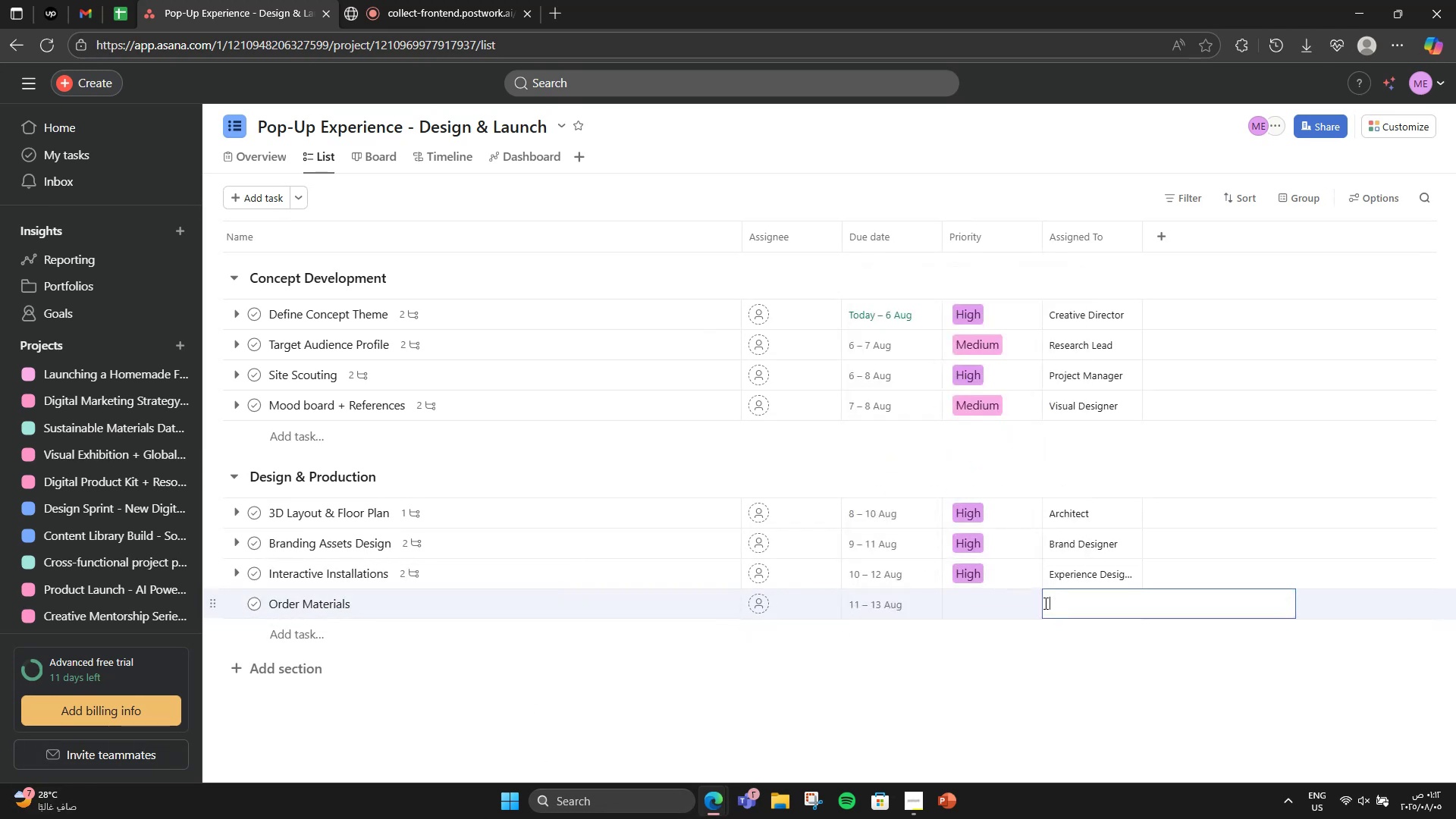 
double_click([1004, 607])
 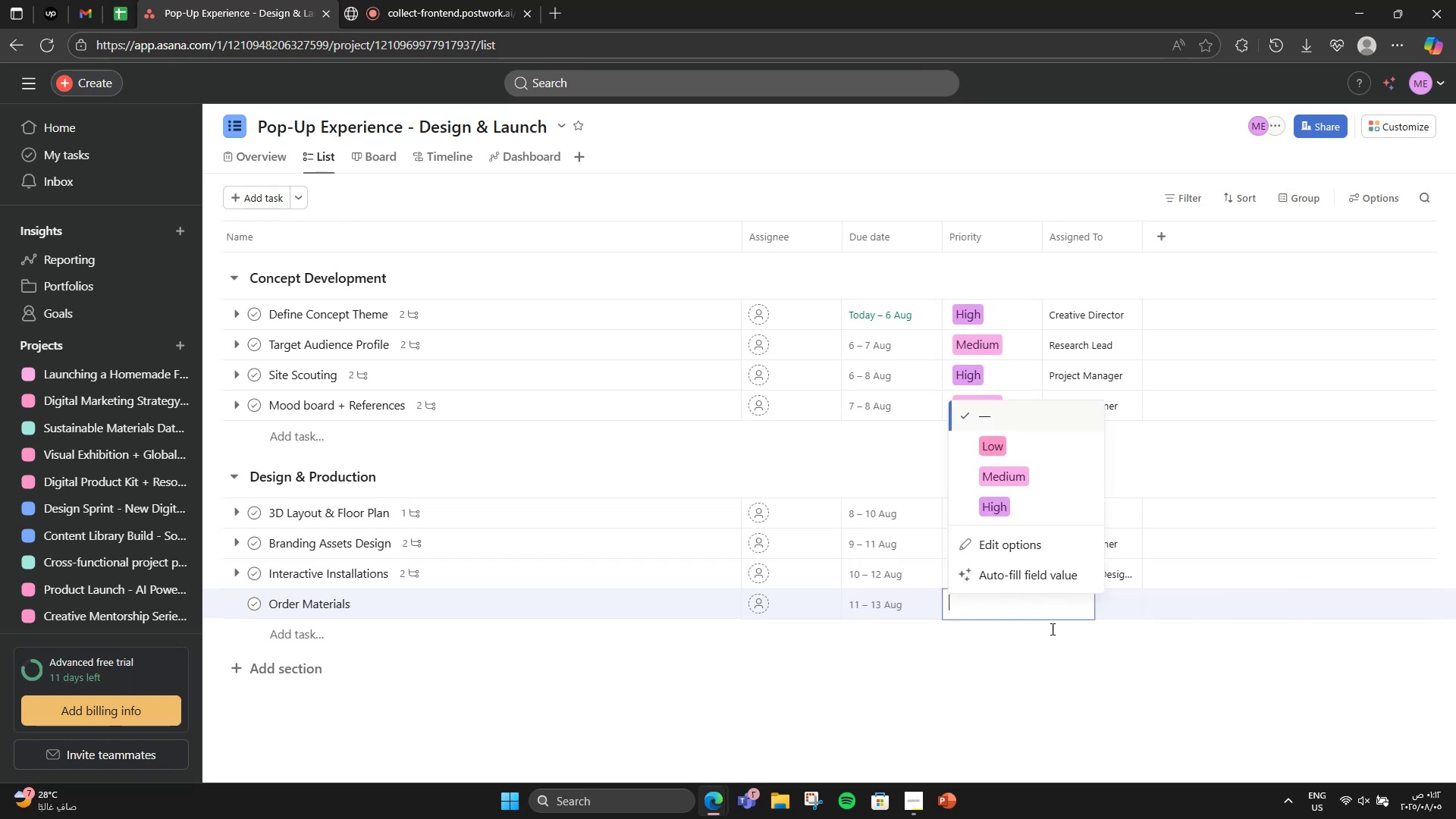 
left_click([1064, 504])
 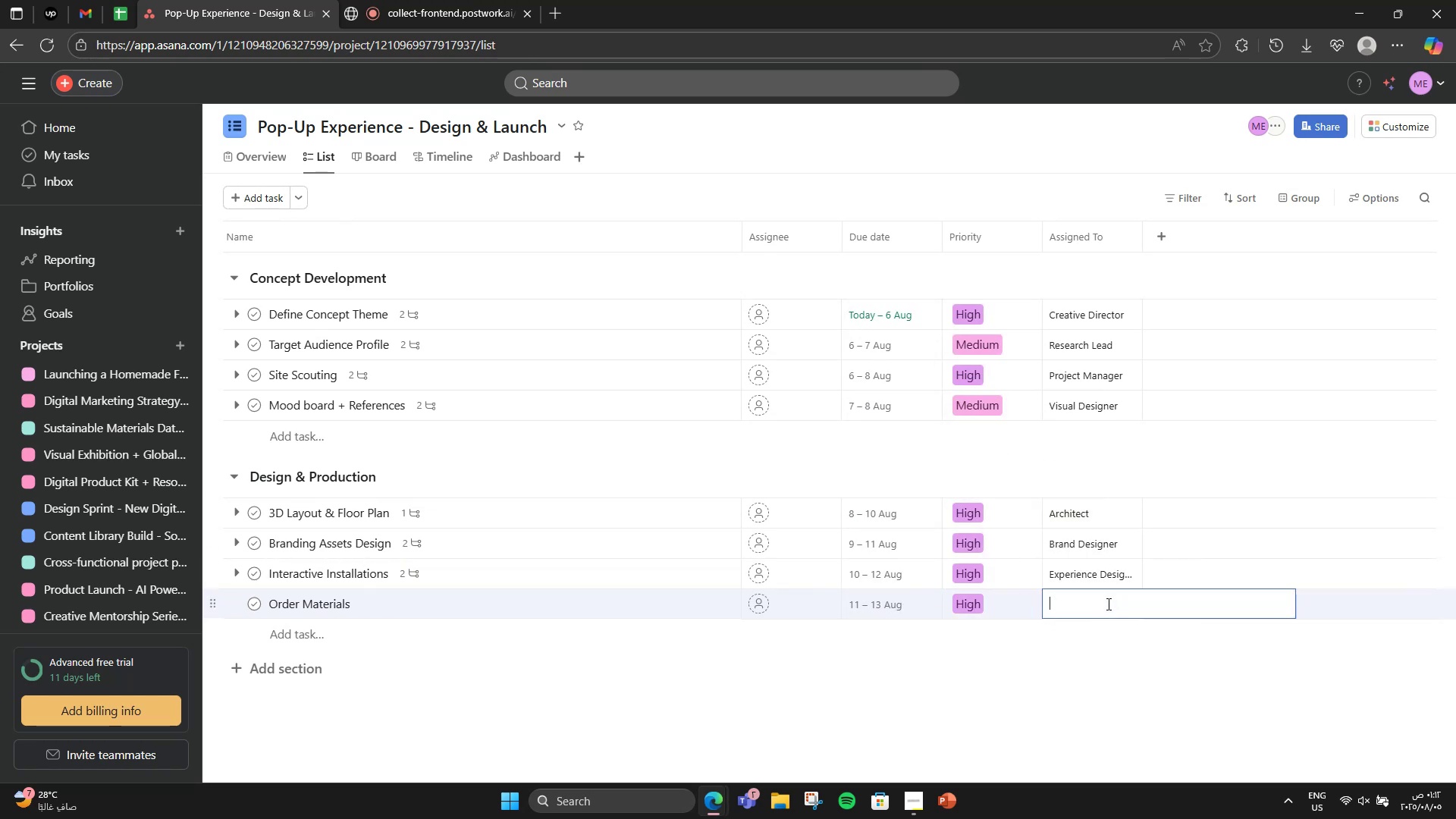 
wait(5.3)
 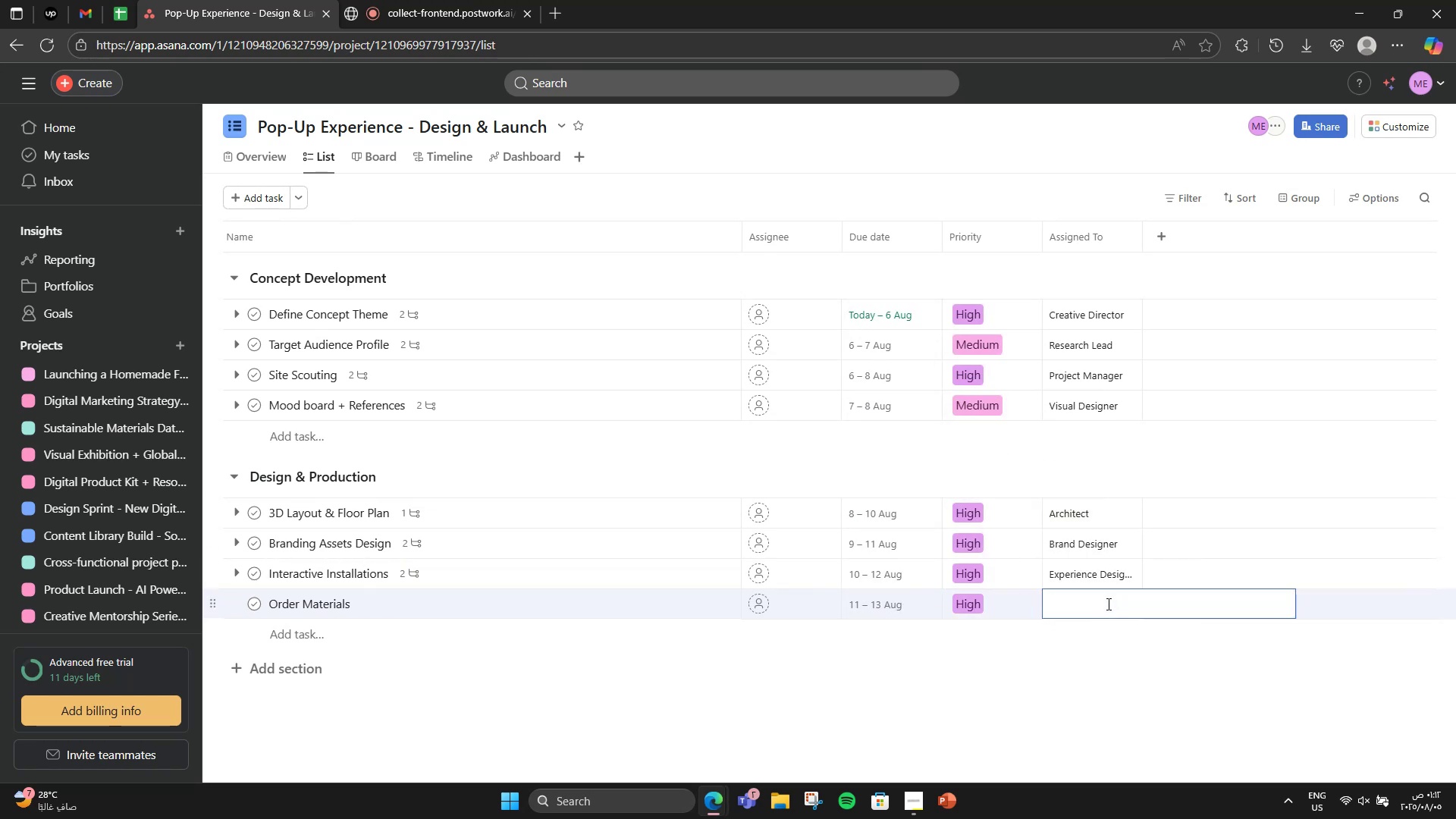 
type(Prod)
key(Backspace)
type(ced)
key(Backspace)
key(Backspace)
 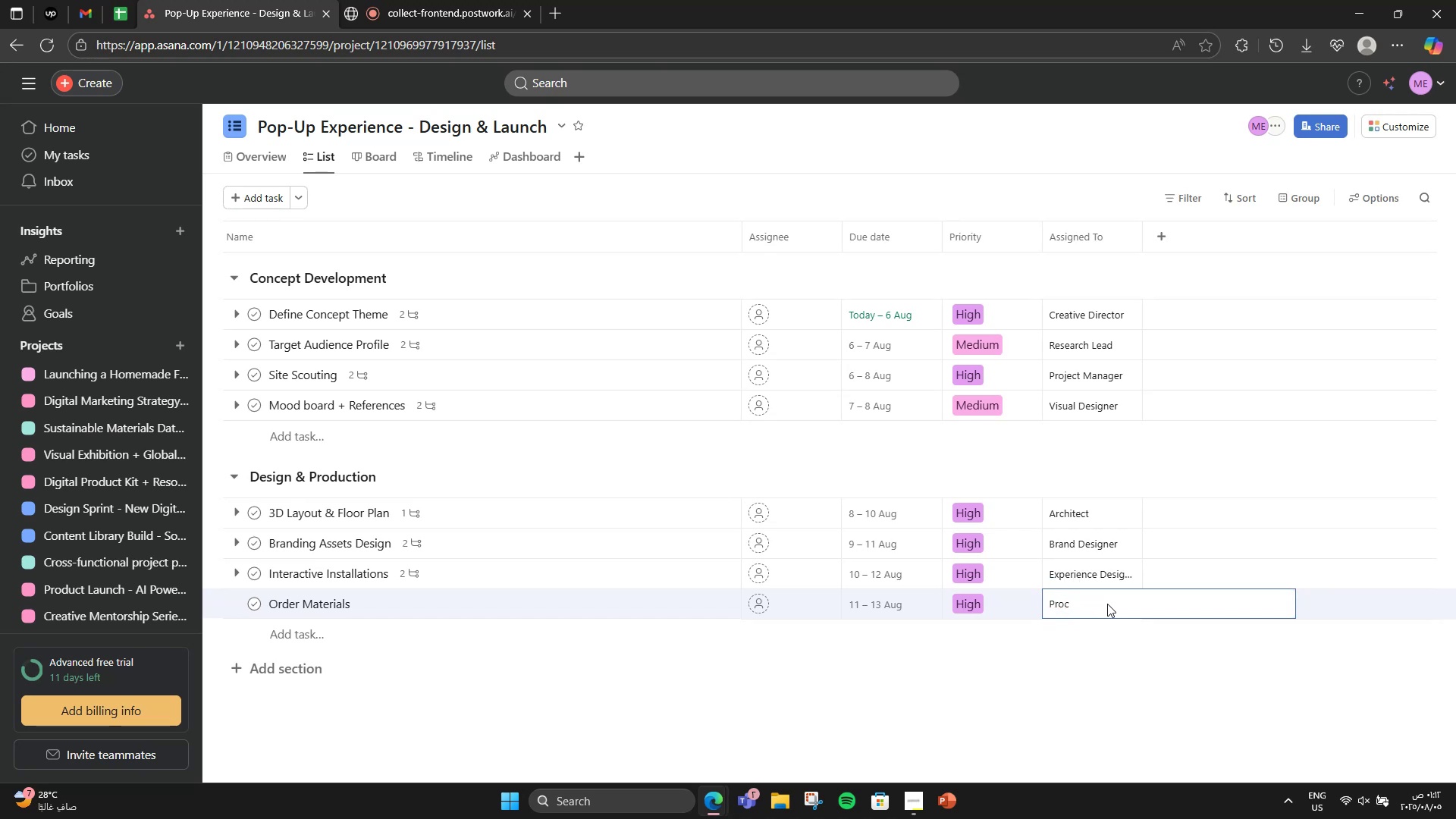 
key(Backspace)
key(Backspace)
key(Backspace)
type(rocurmwn)
 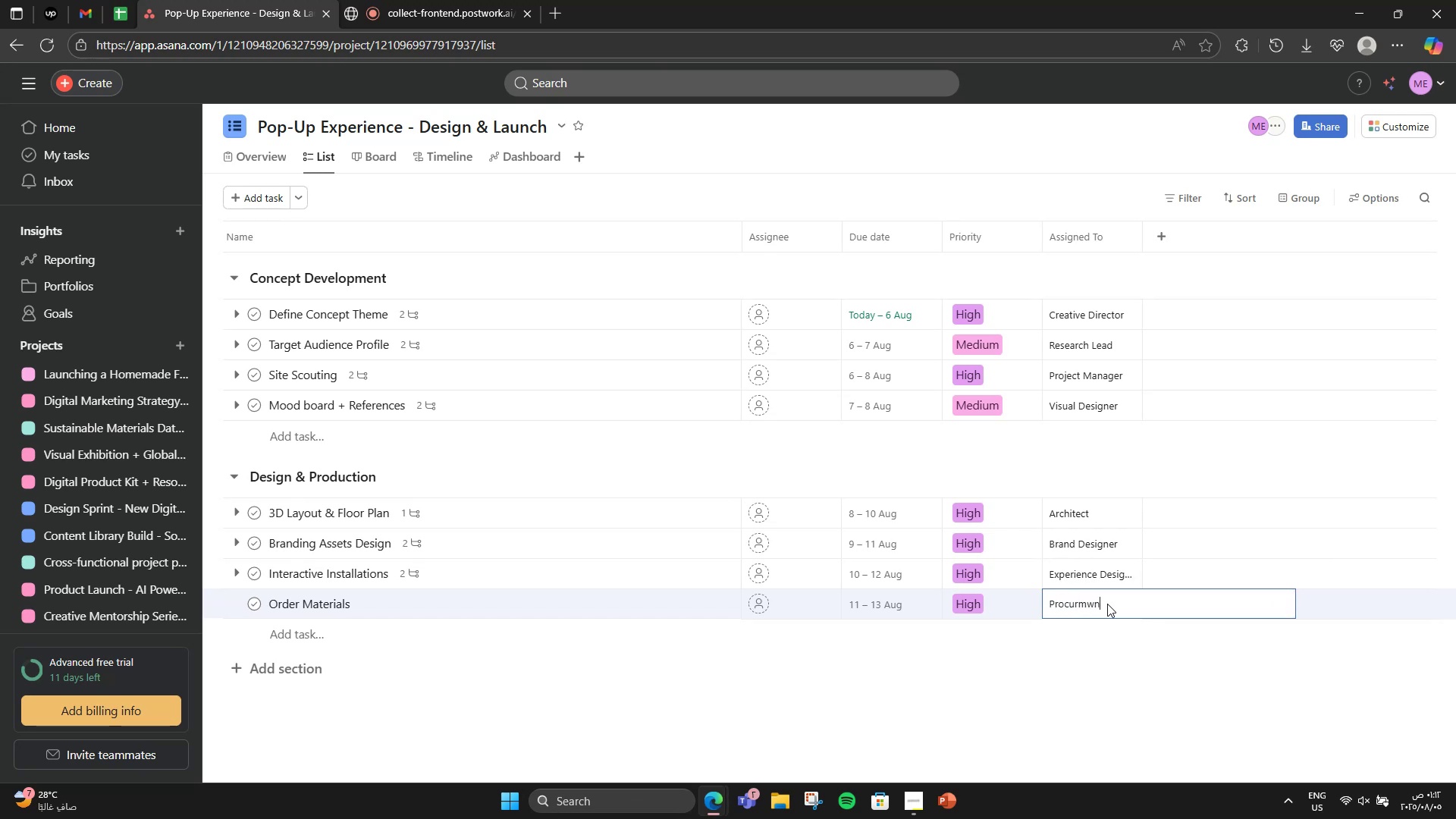 
hold_key(key=Backspace, duration=0.66)
 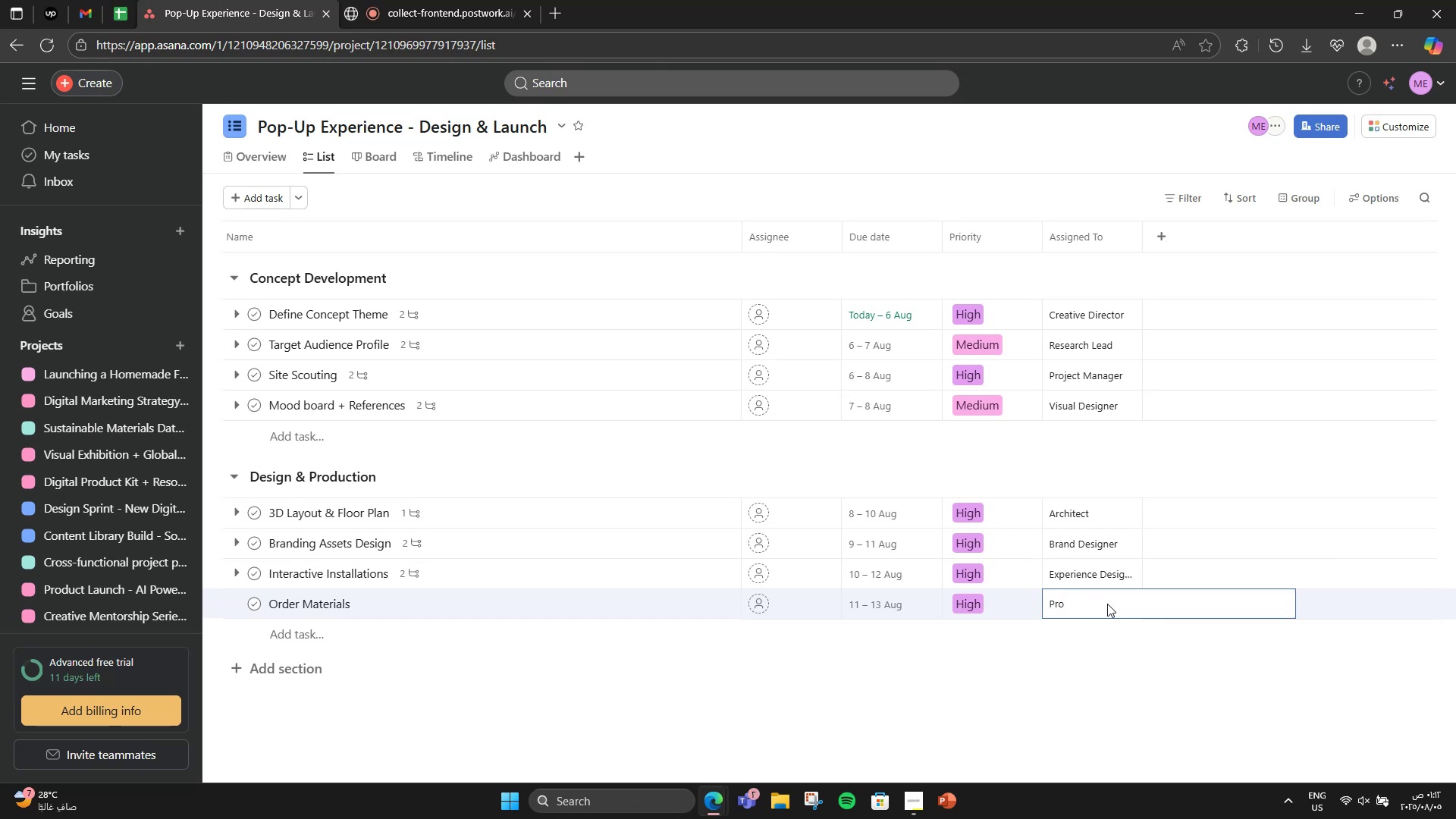 
type(curement Lead)
 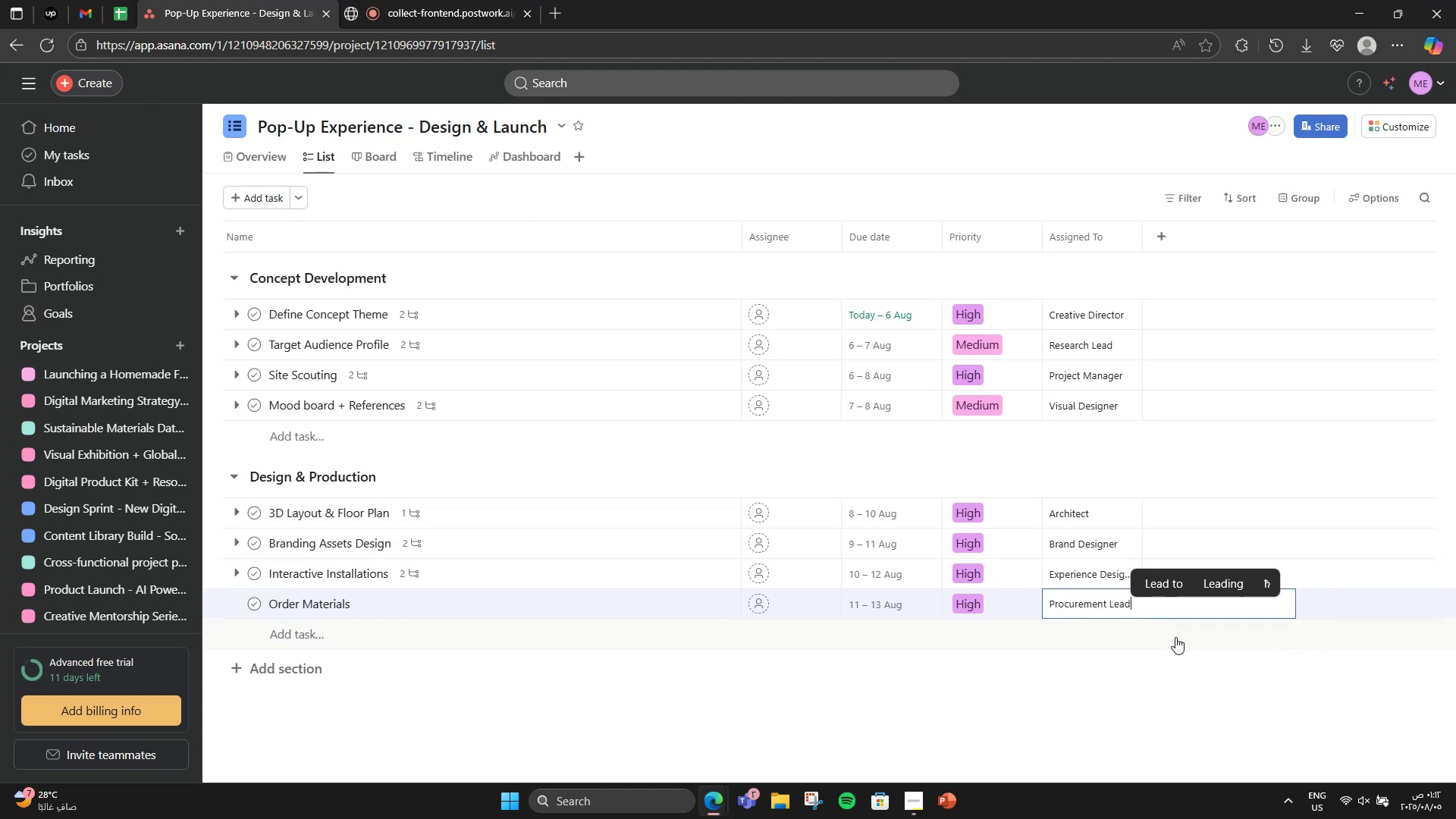 
left_click([1062, 465])
 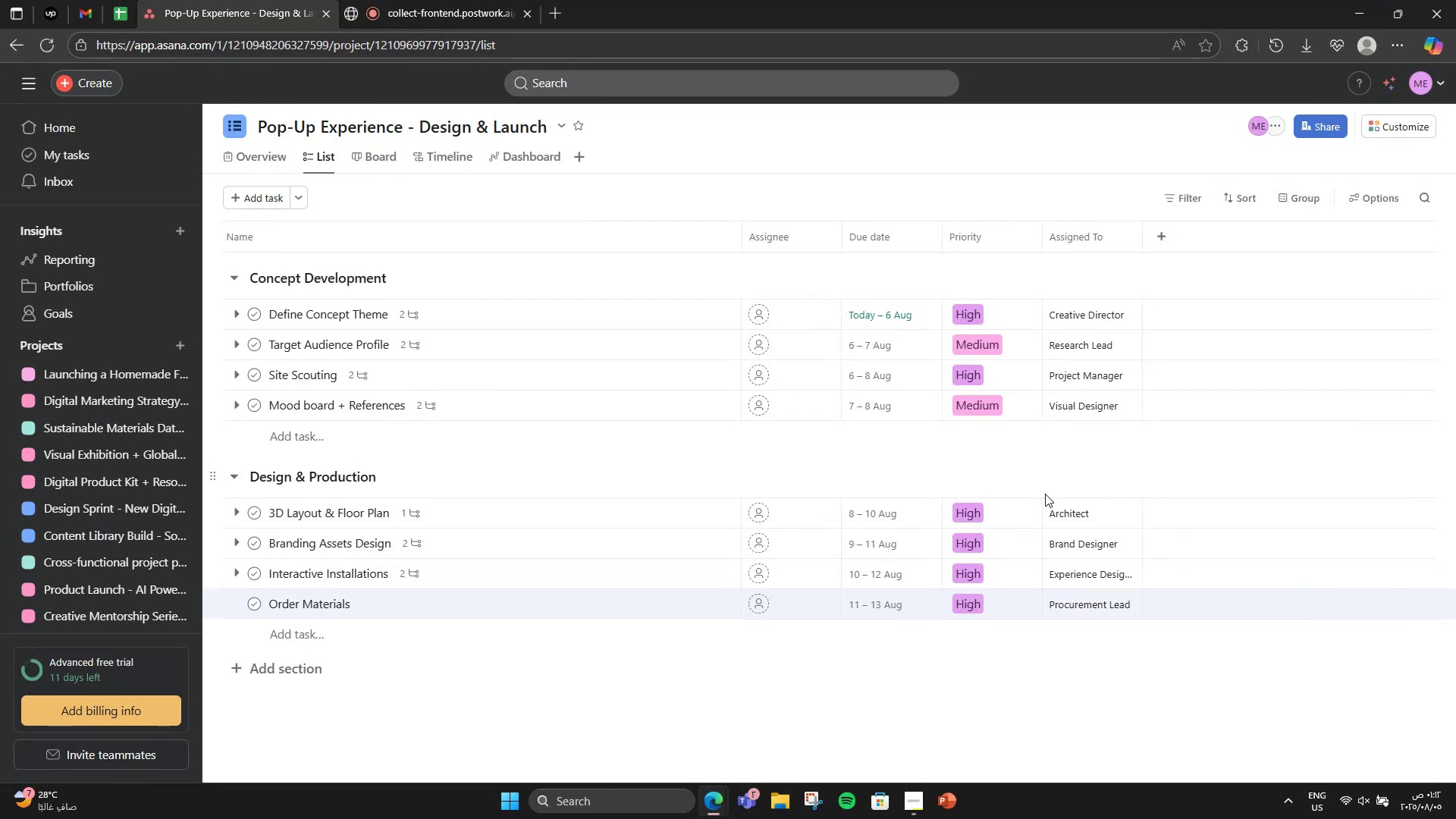 
wait(8.3)
 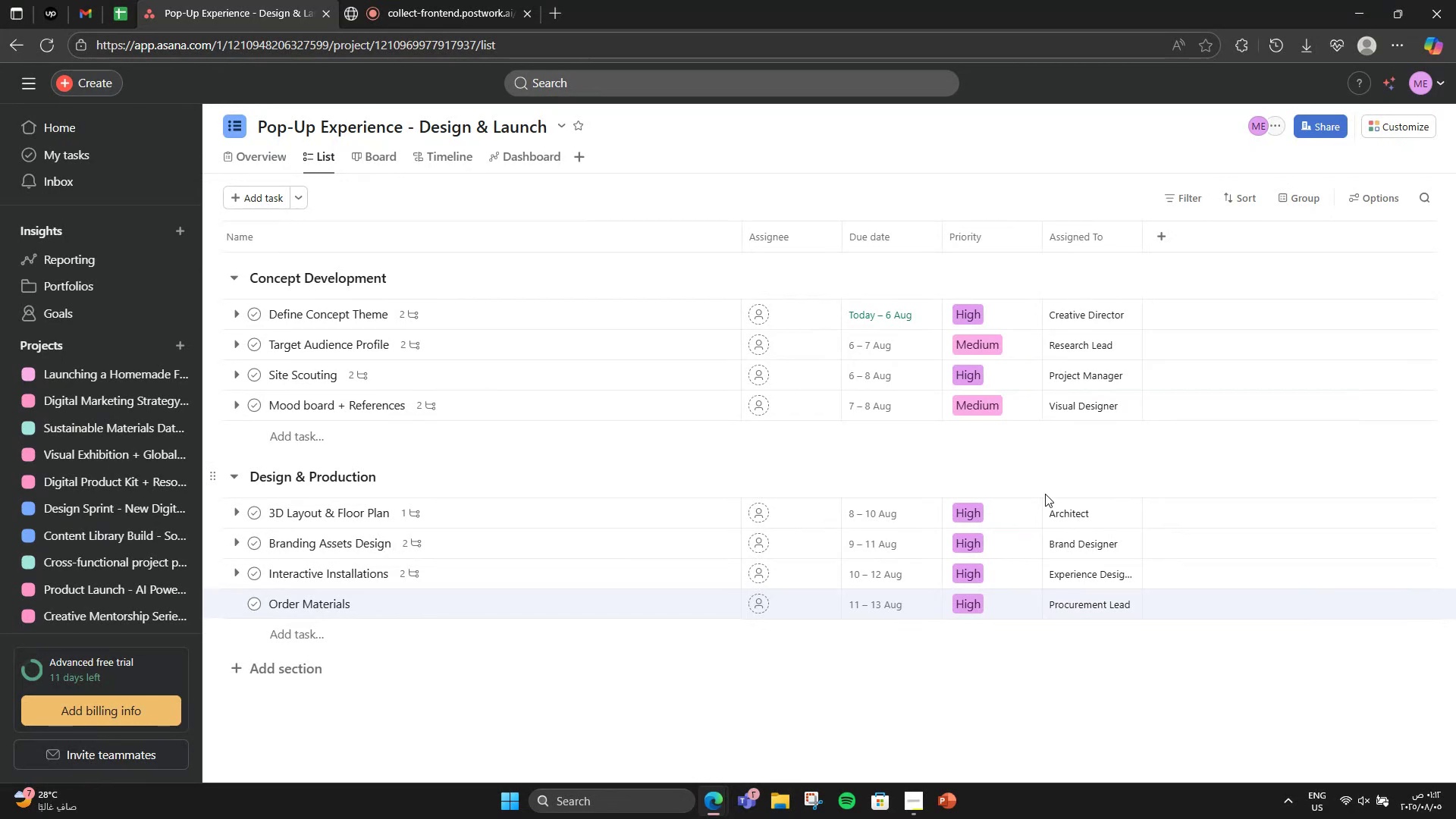 
left_click([646, 595])
 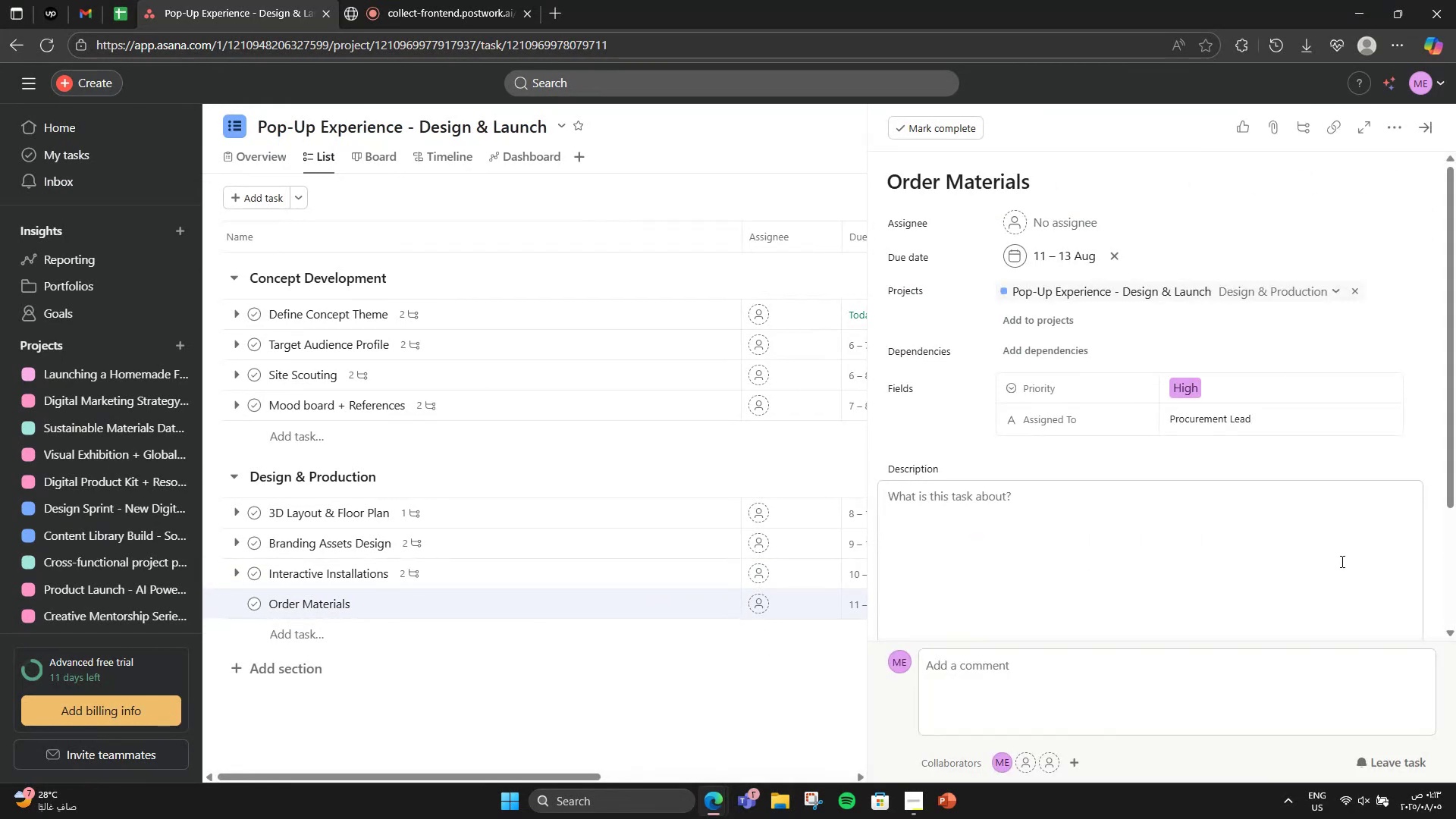 
left_click([1341, 561])
 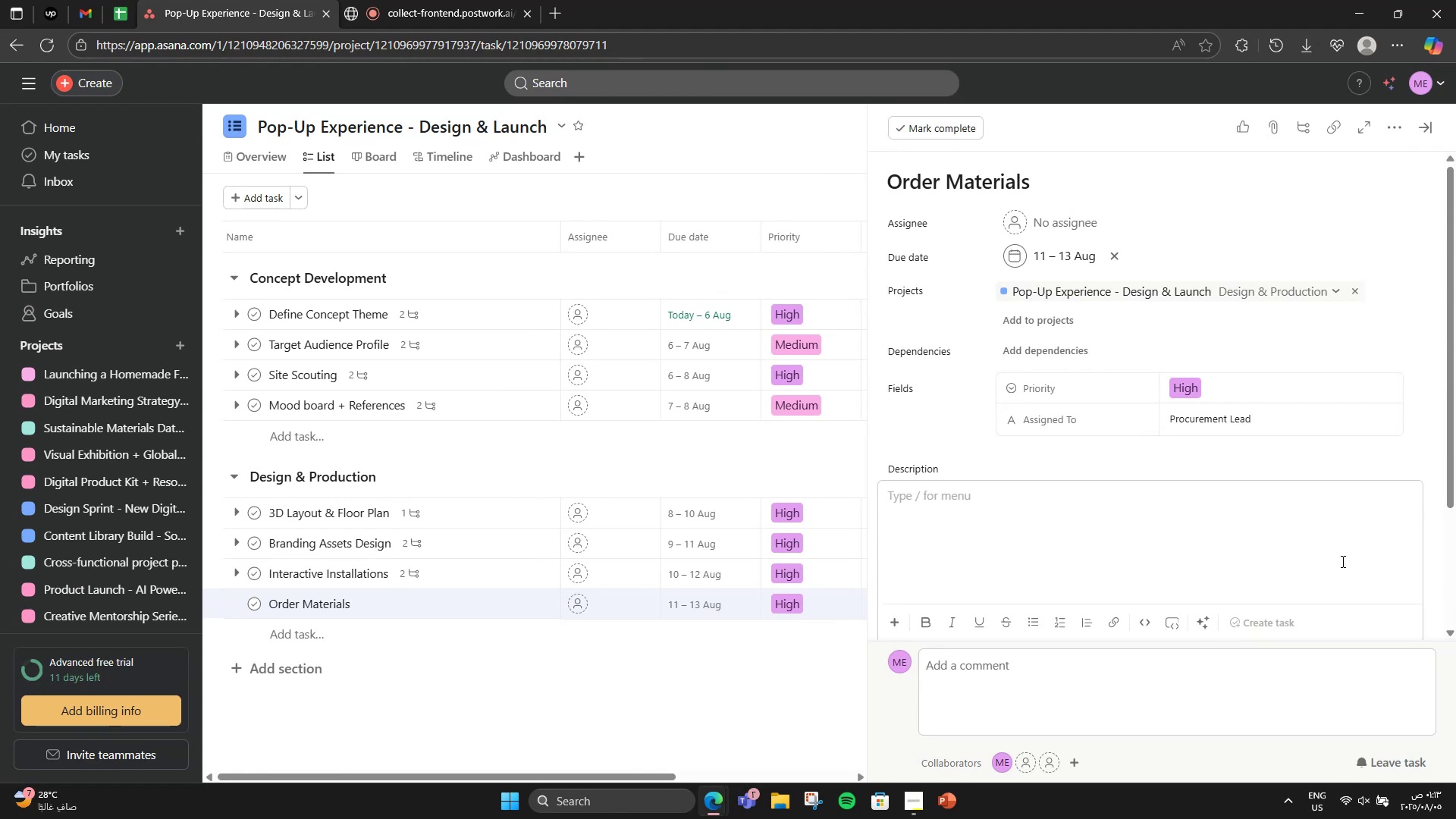 
wait(6.43)
 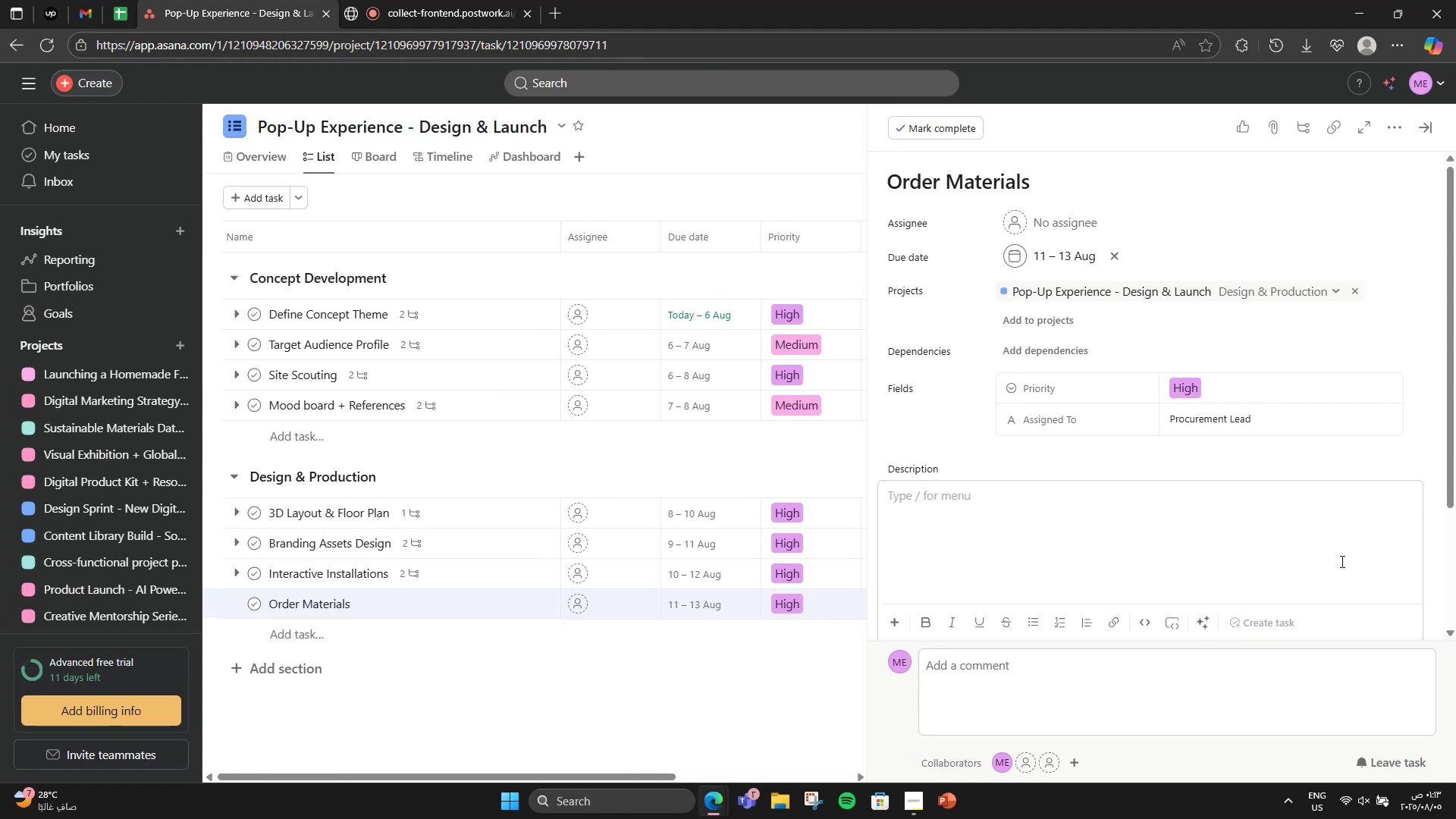 
type(Purchase )
 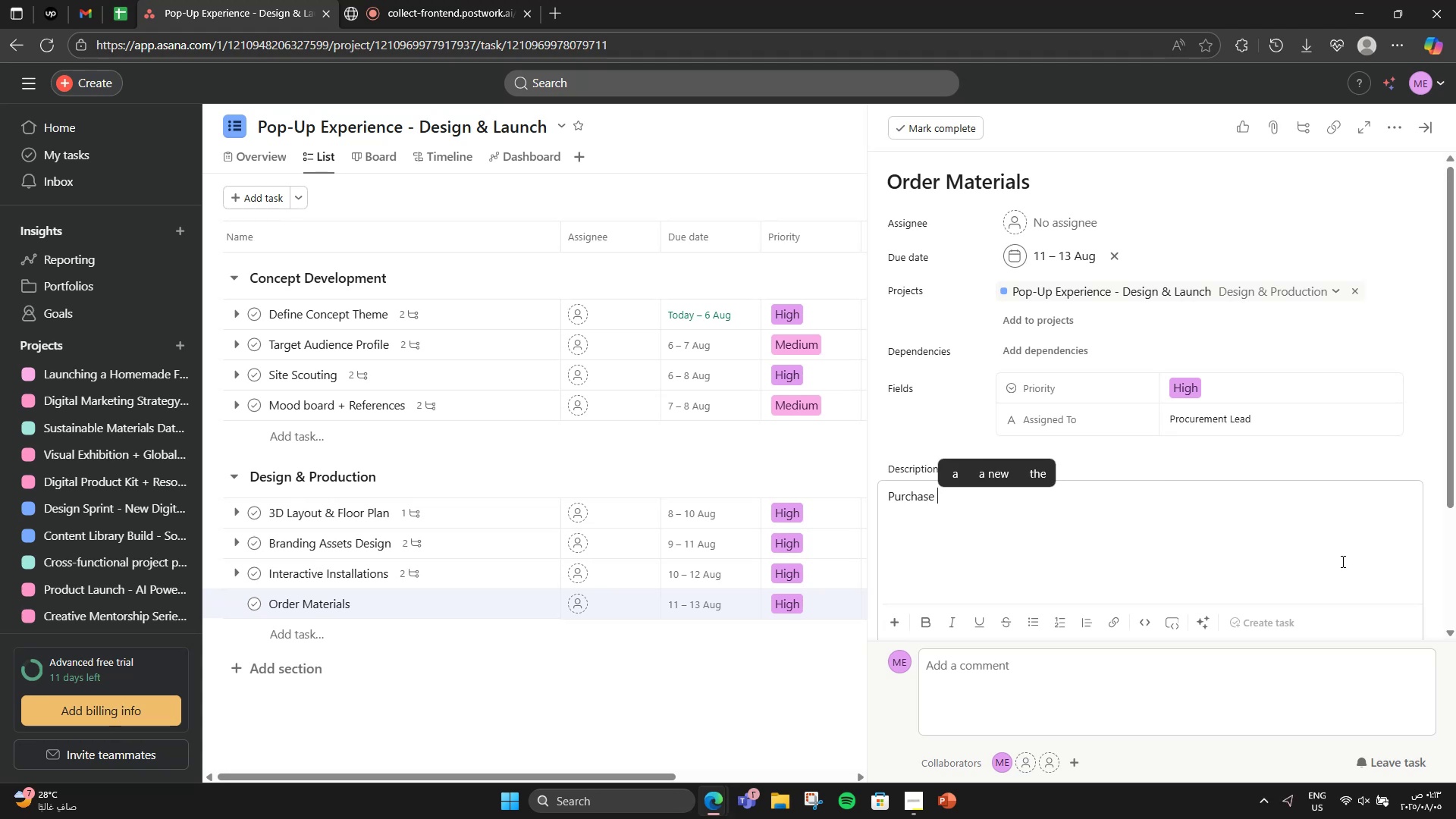 
type(Props, lights )
key(Backspace)
type(, banners, furniture )
 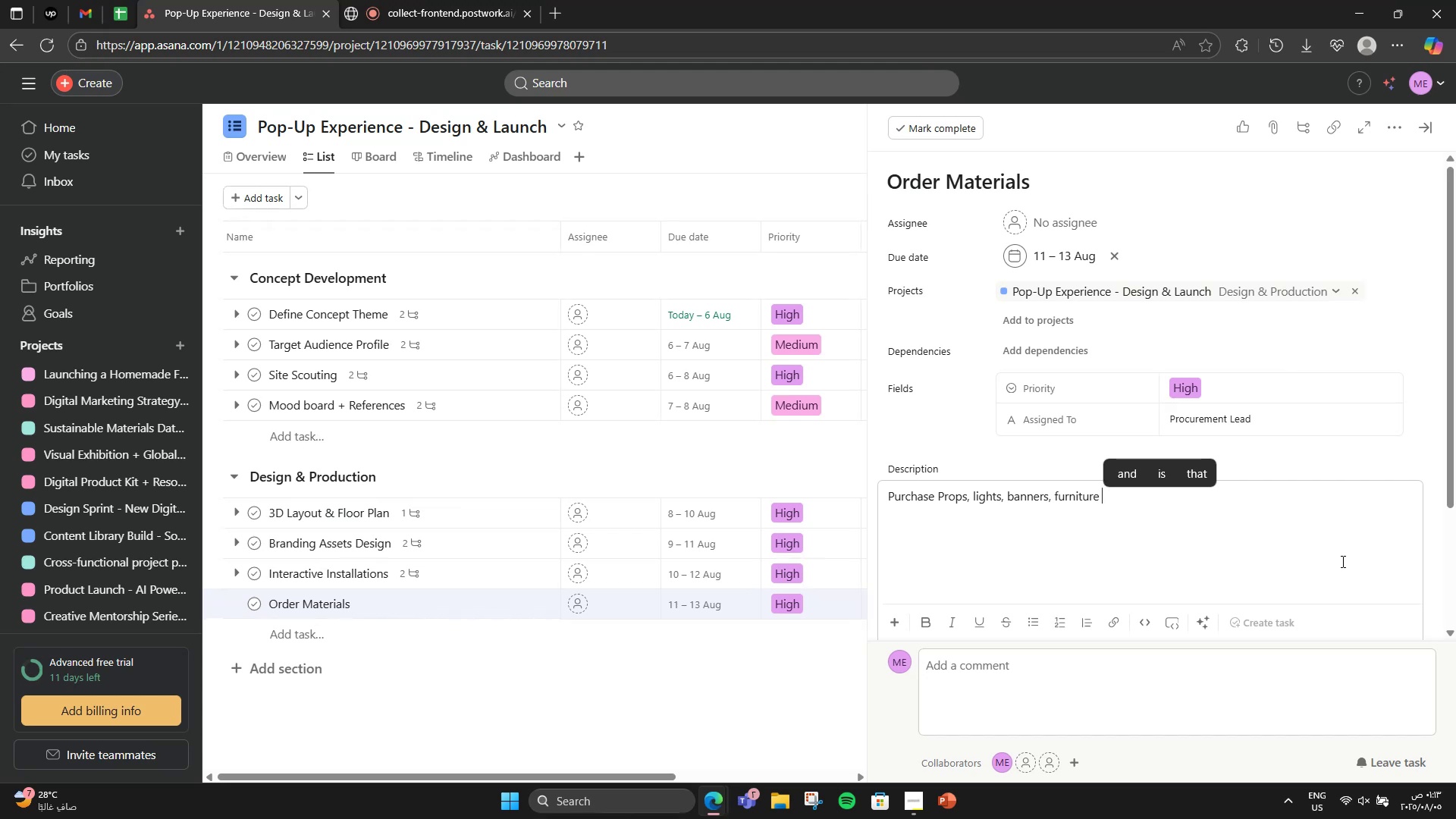 
wait(7.23)
 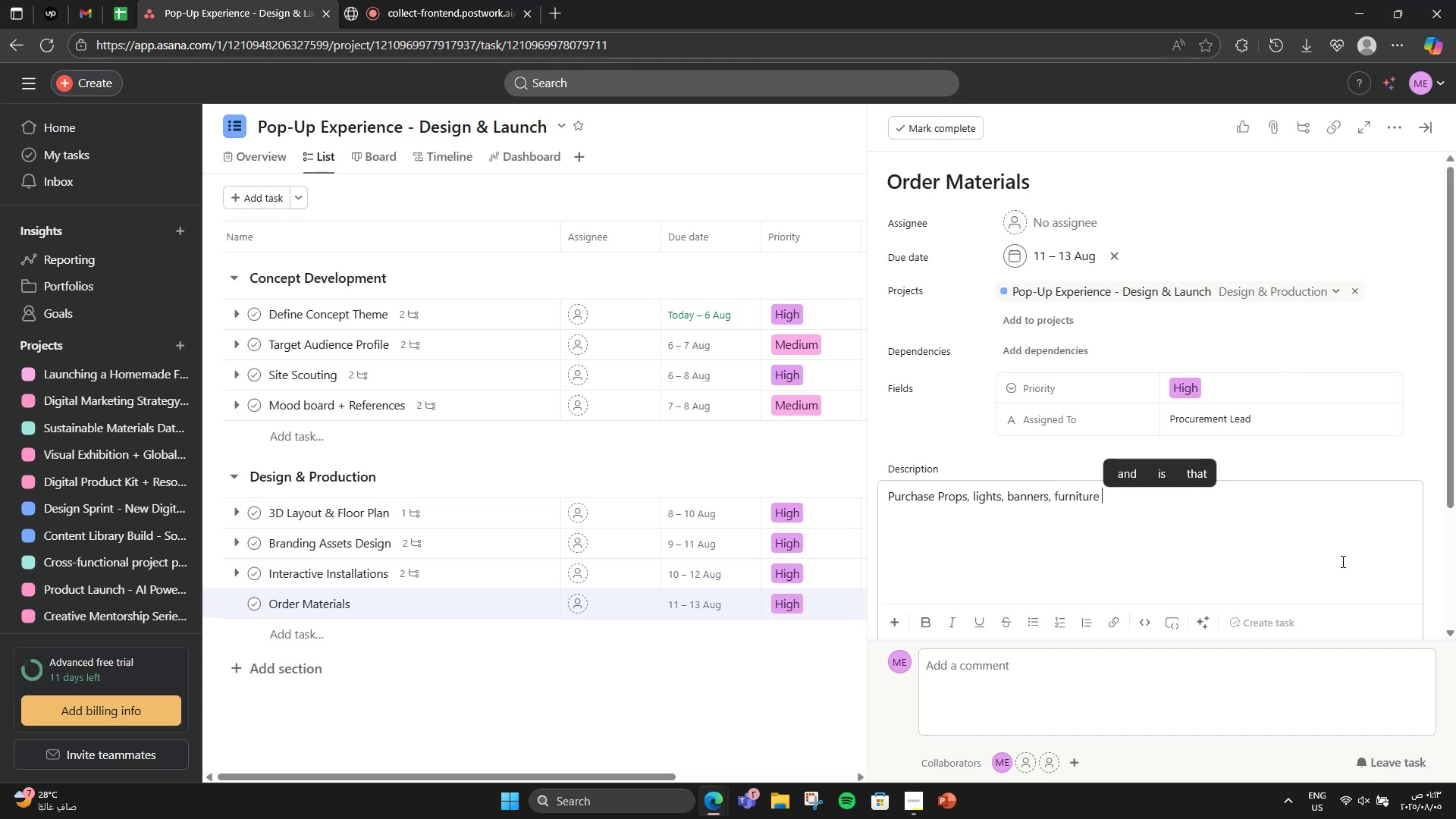 
scroll: coordinate [1352, 515], scroll_direction: down, amount: 4.0
 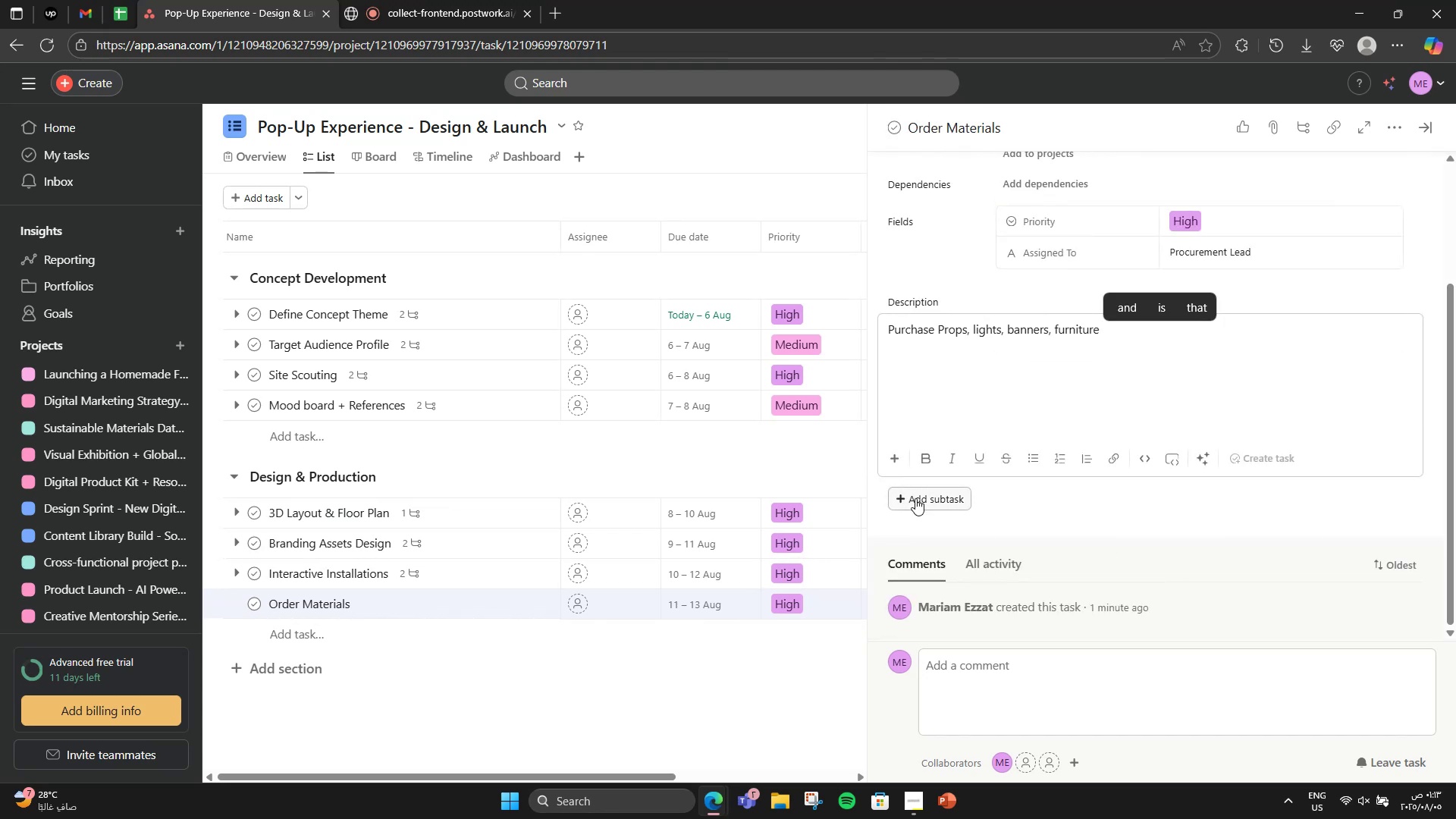 
left_click([915, 498])
 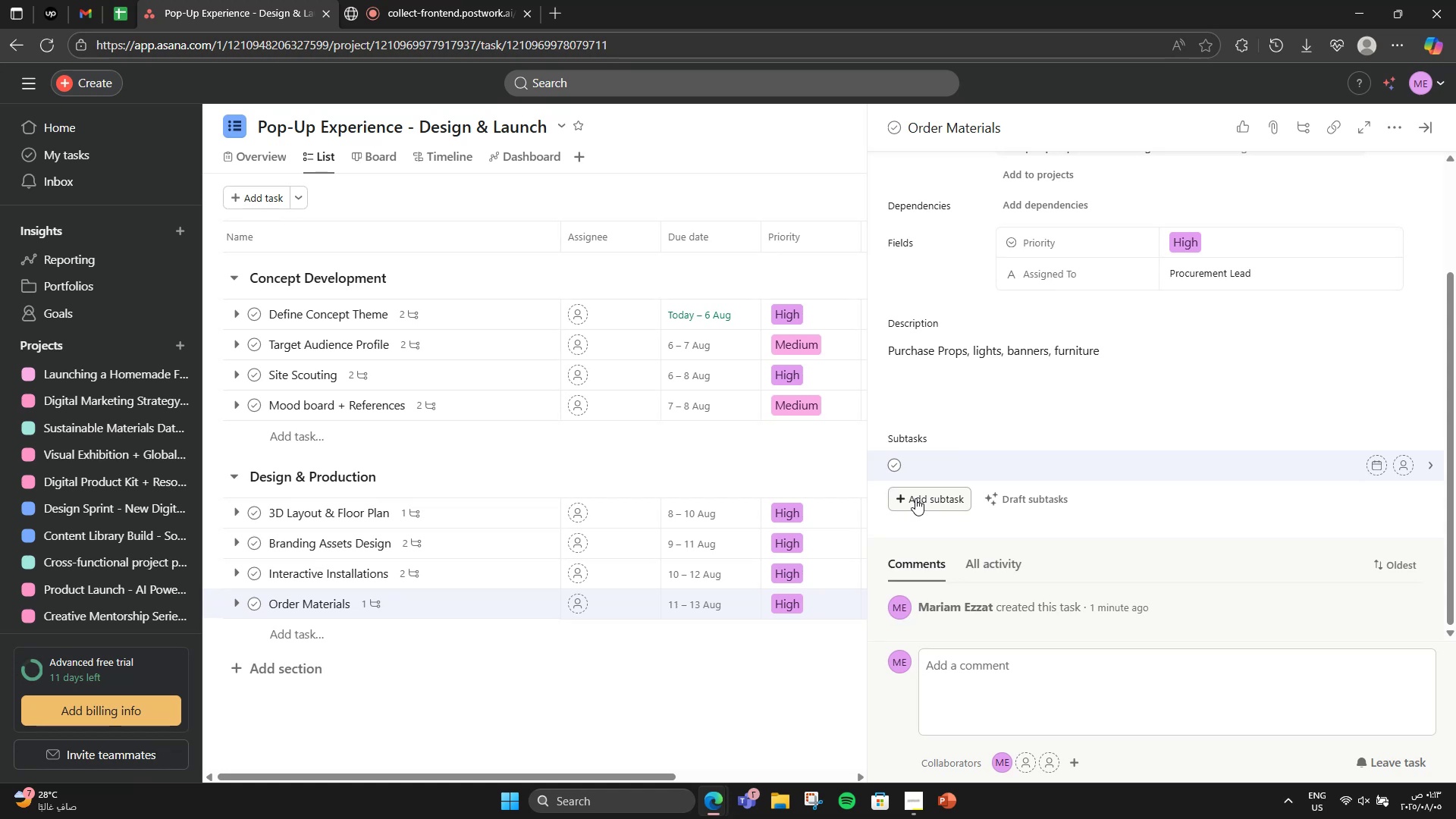 
wait(9.18)
 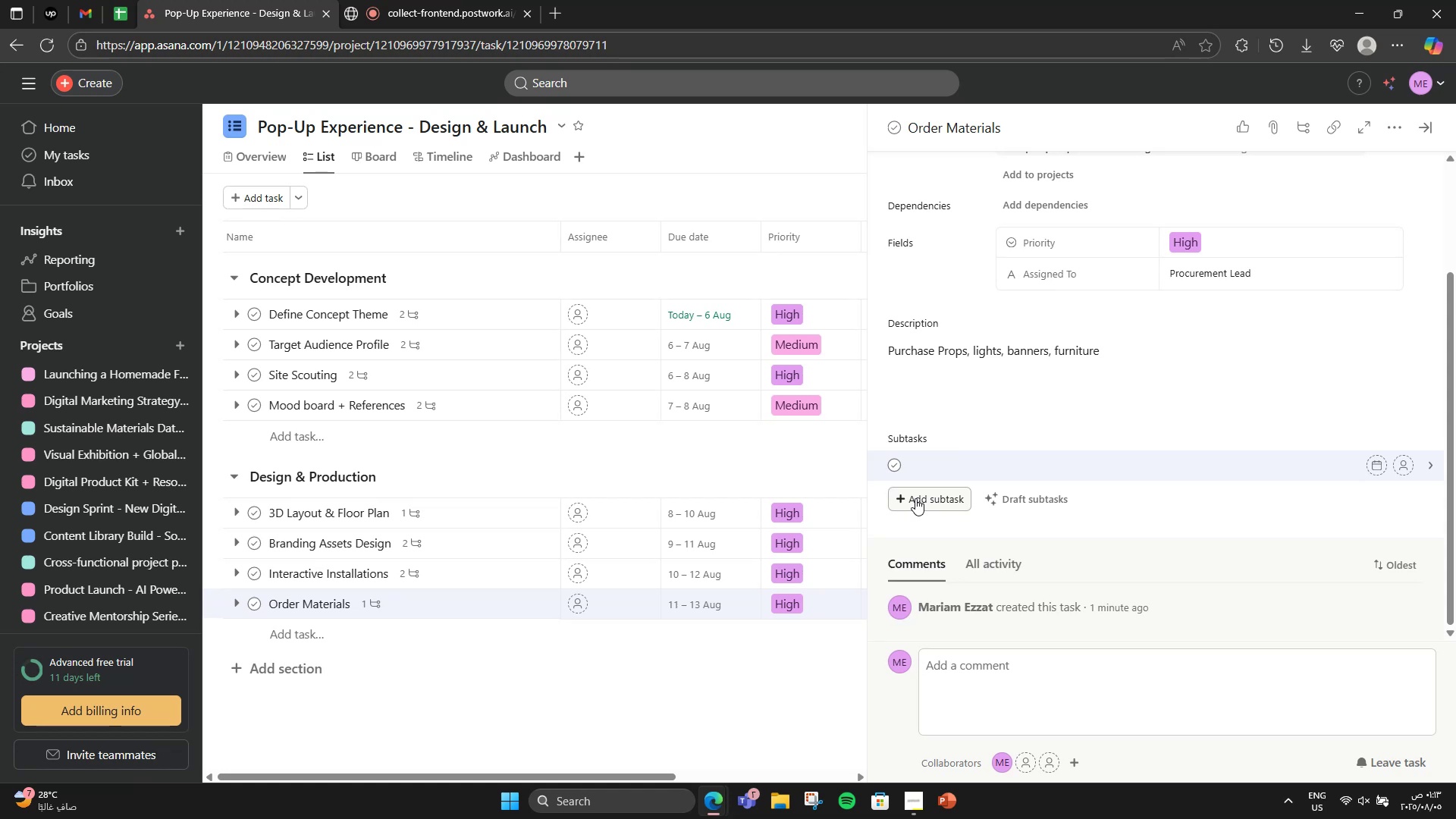 
type(Finalize vendor )
key(Backspace)
 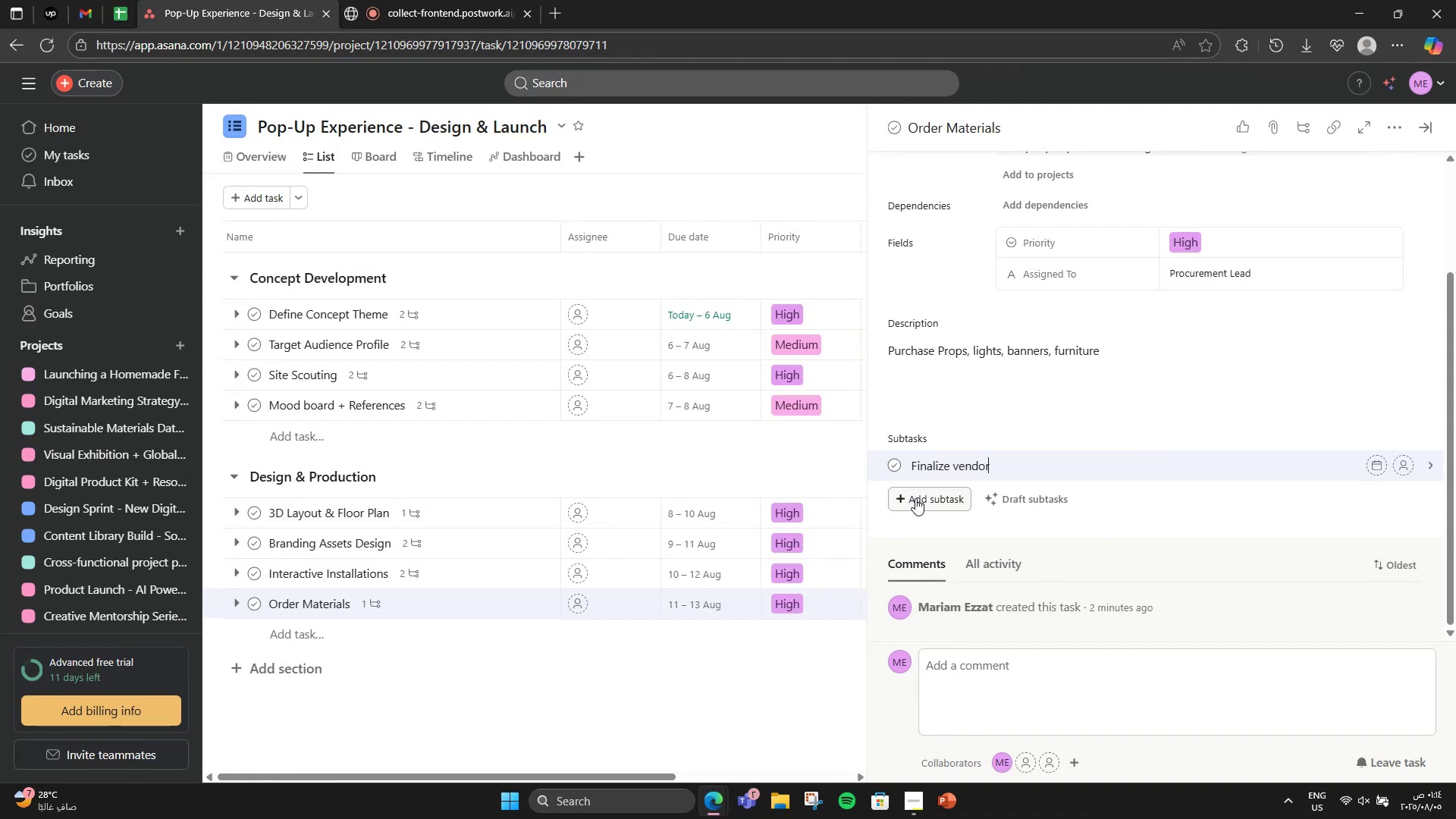 
key(Enter)
 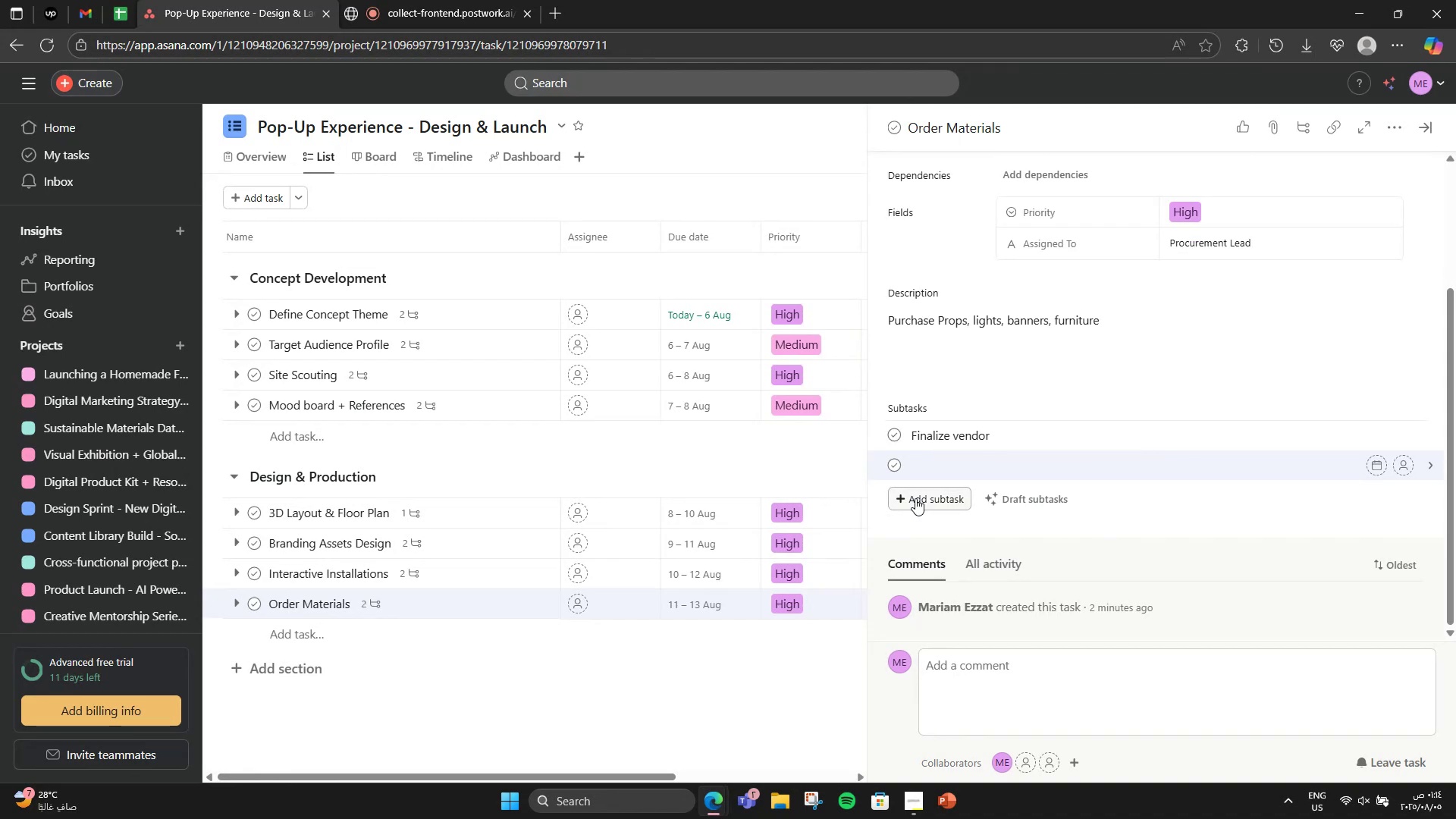 
type(Track shipments)
 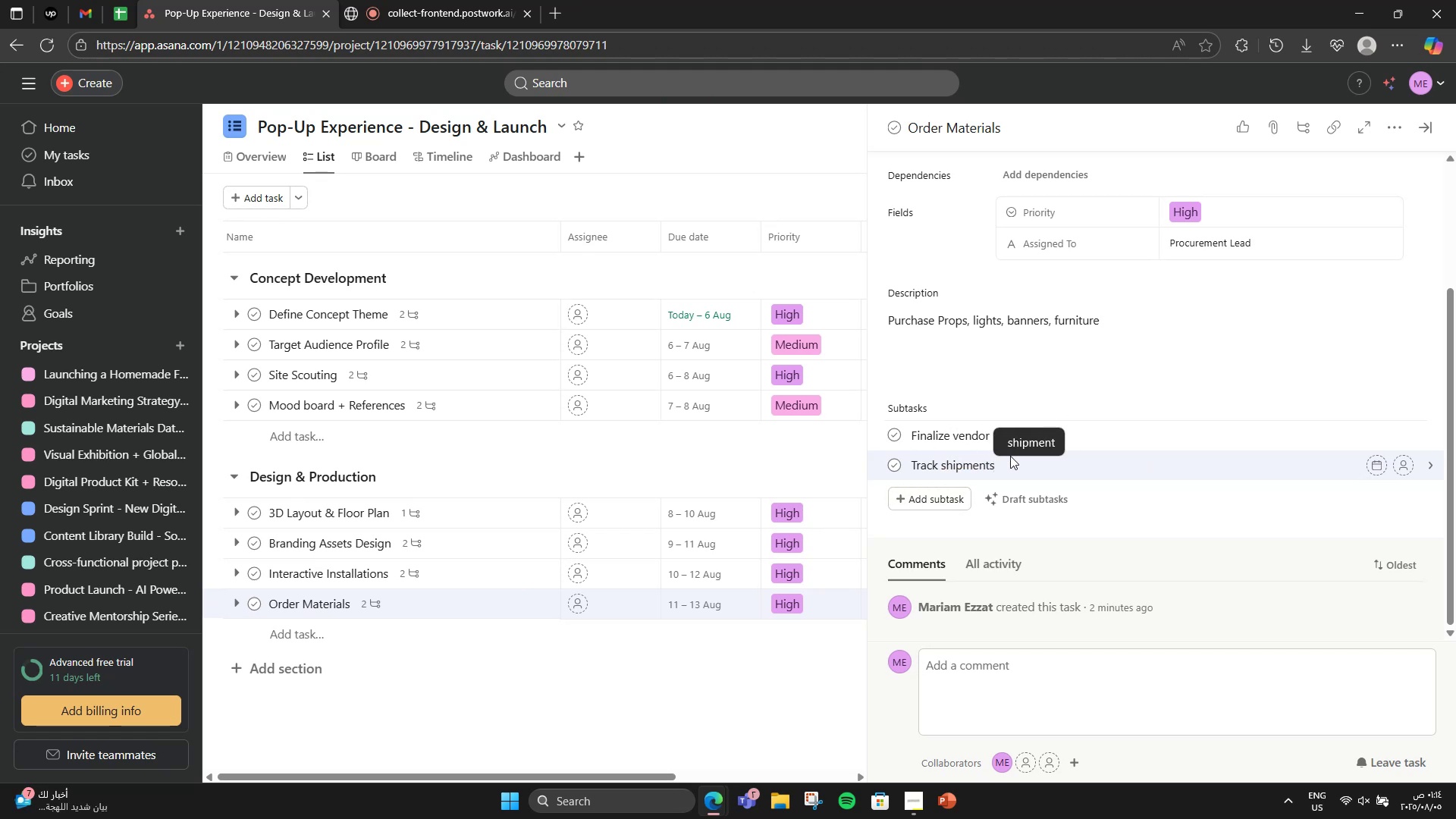 
left_click([1073, 395])
 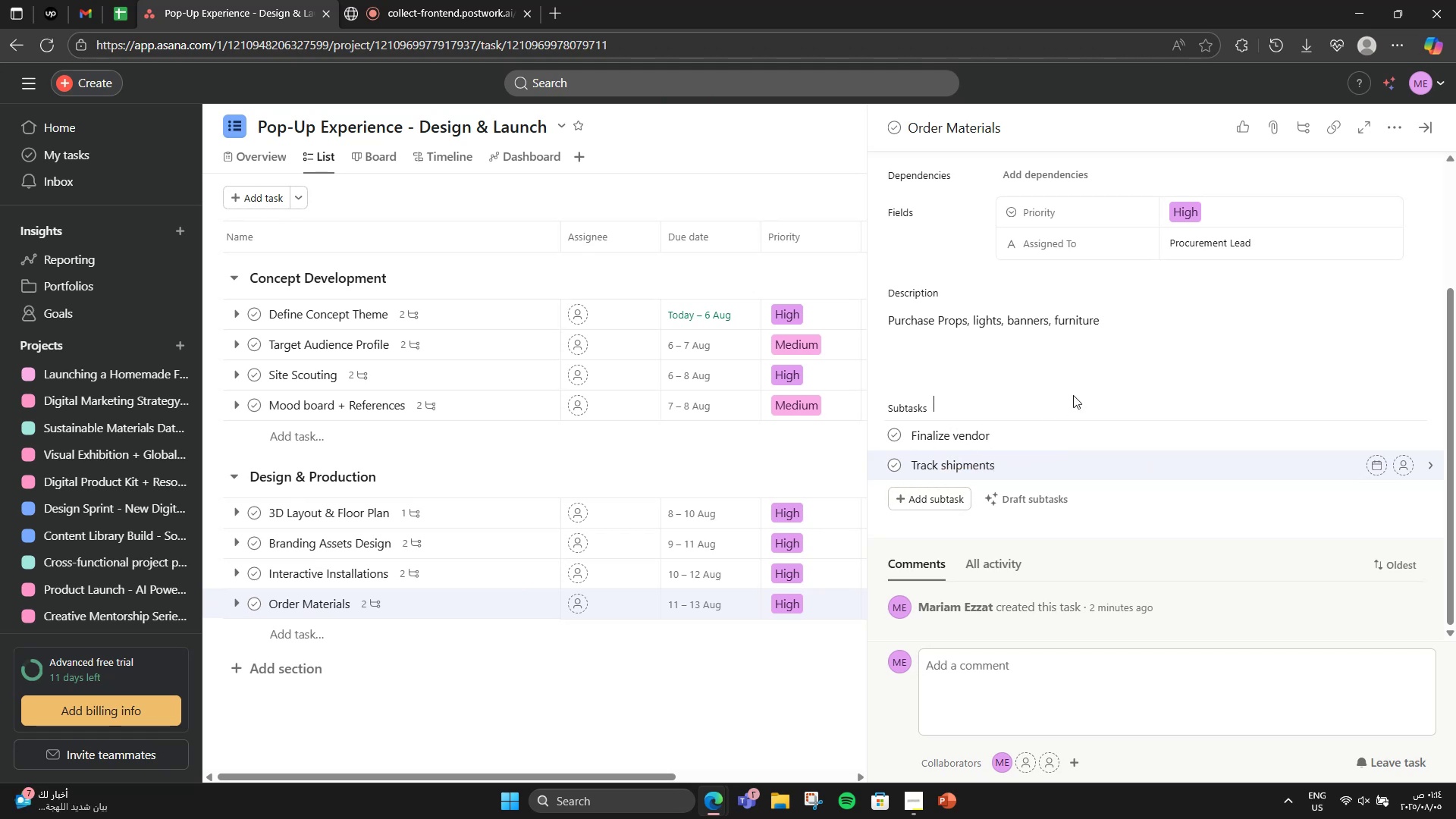 
scroll: coordinate [1073, 439], scroll_direction: down, amount: 4.0
 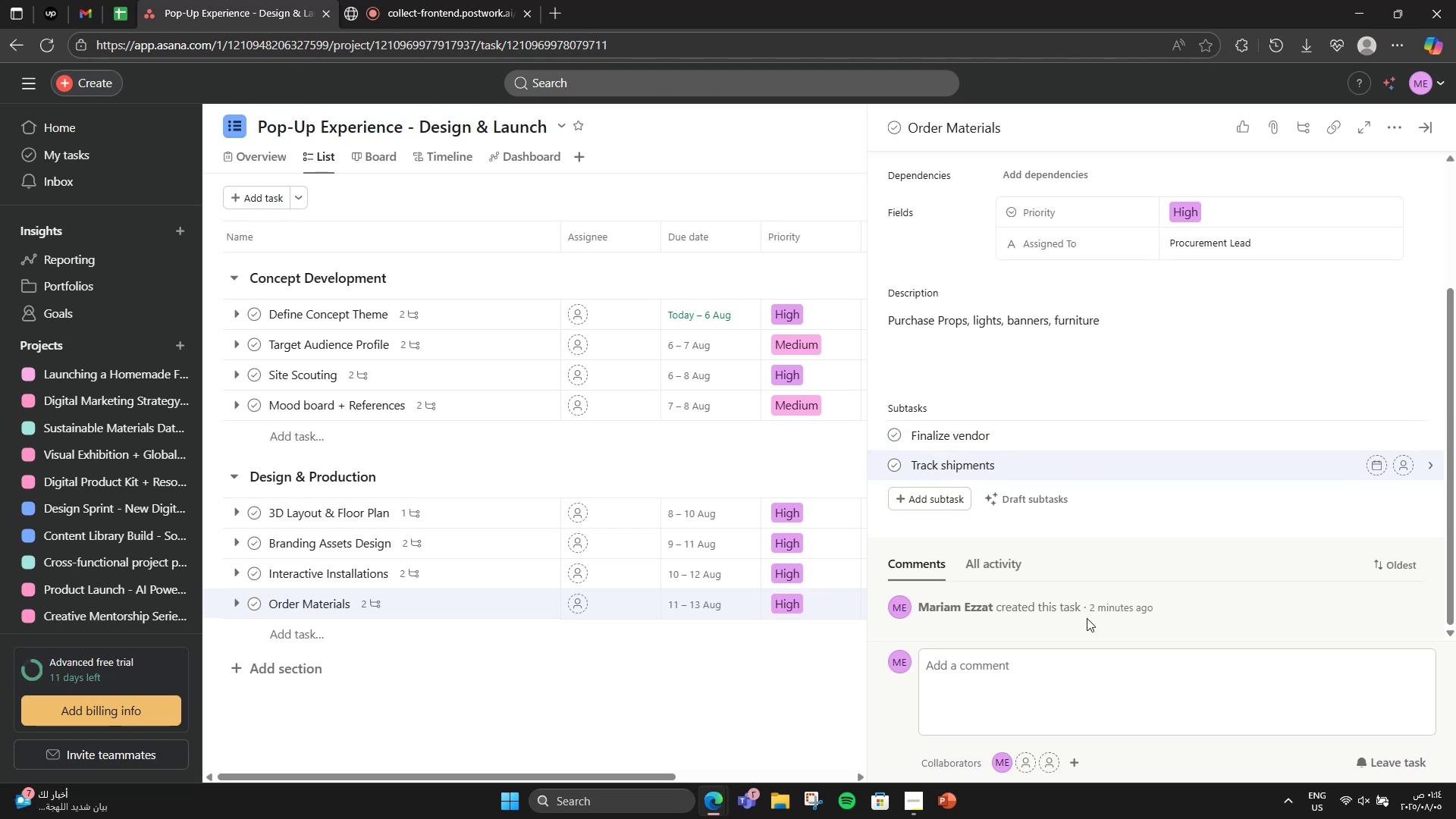 
scroll: coordinate [1087, 618], scroll_direction: up, amount: 3.0
 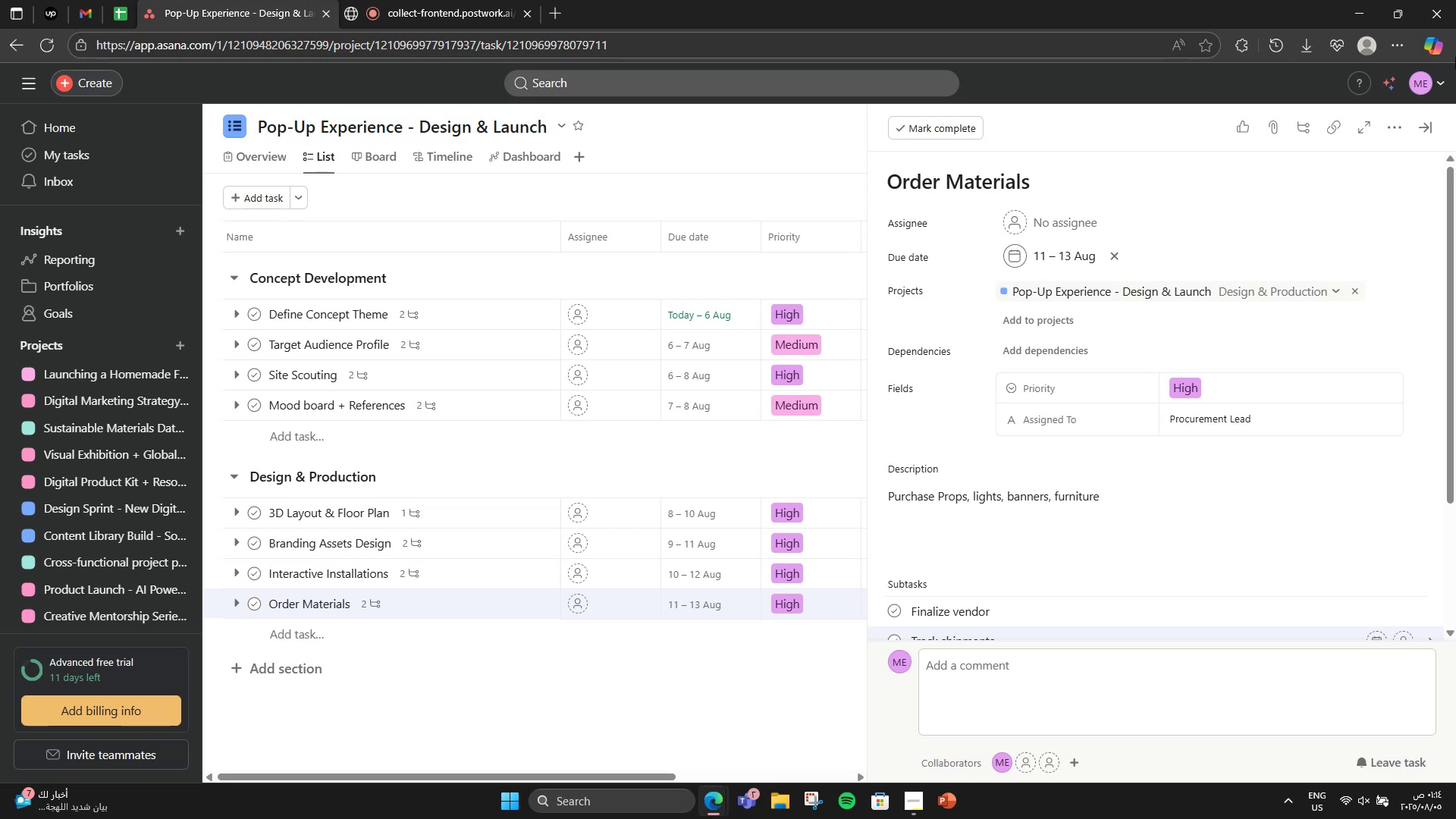 
left_click([1433, 124])
 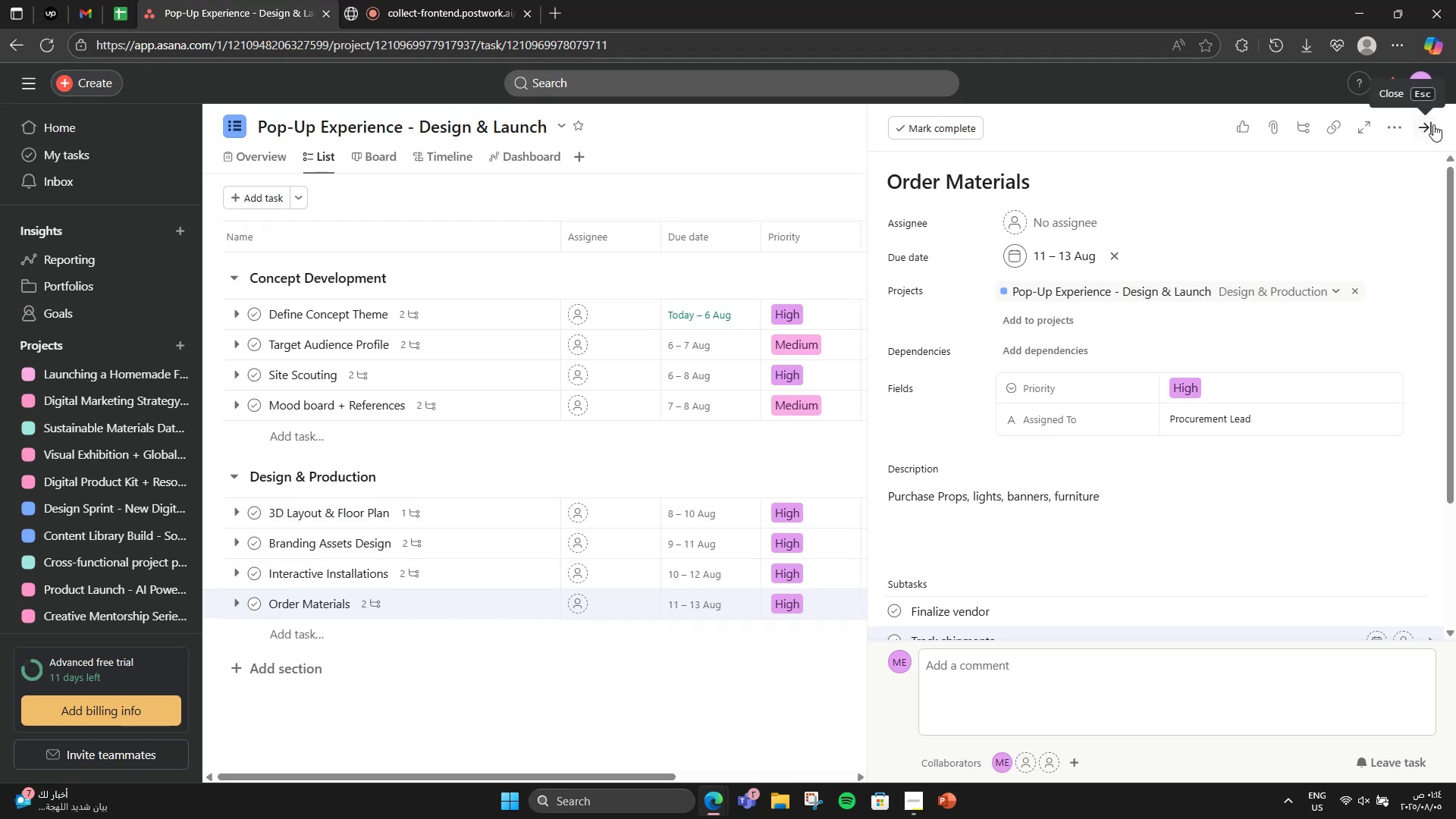 
wait(6.07)
 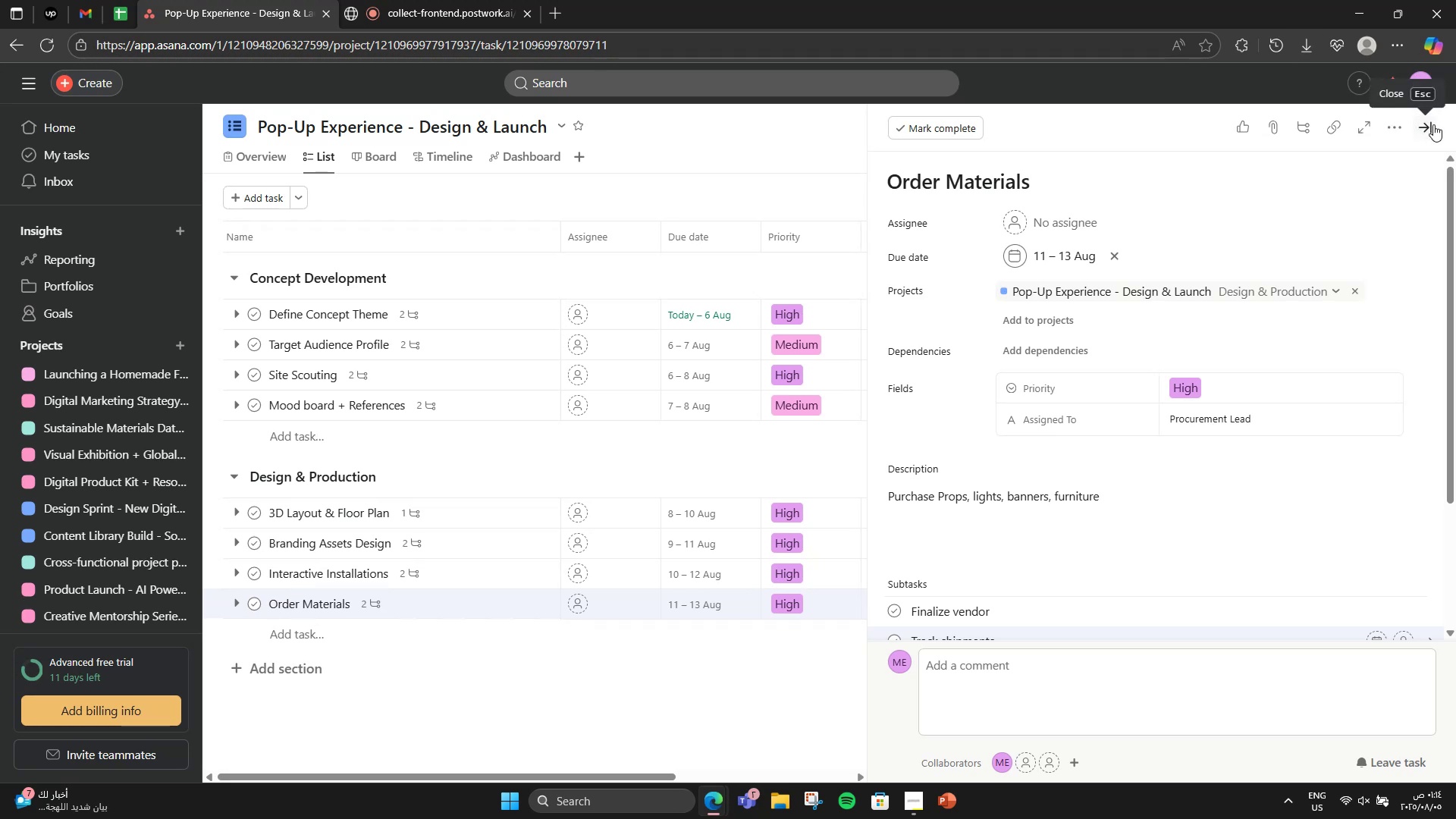 
left_click([279, 691])
 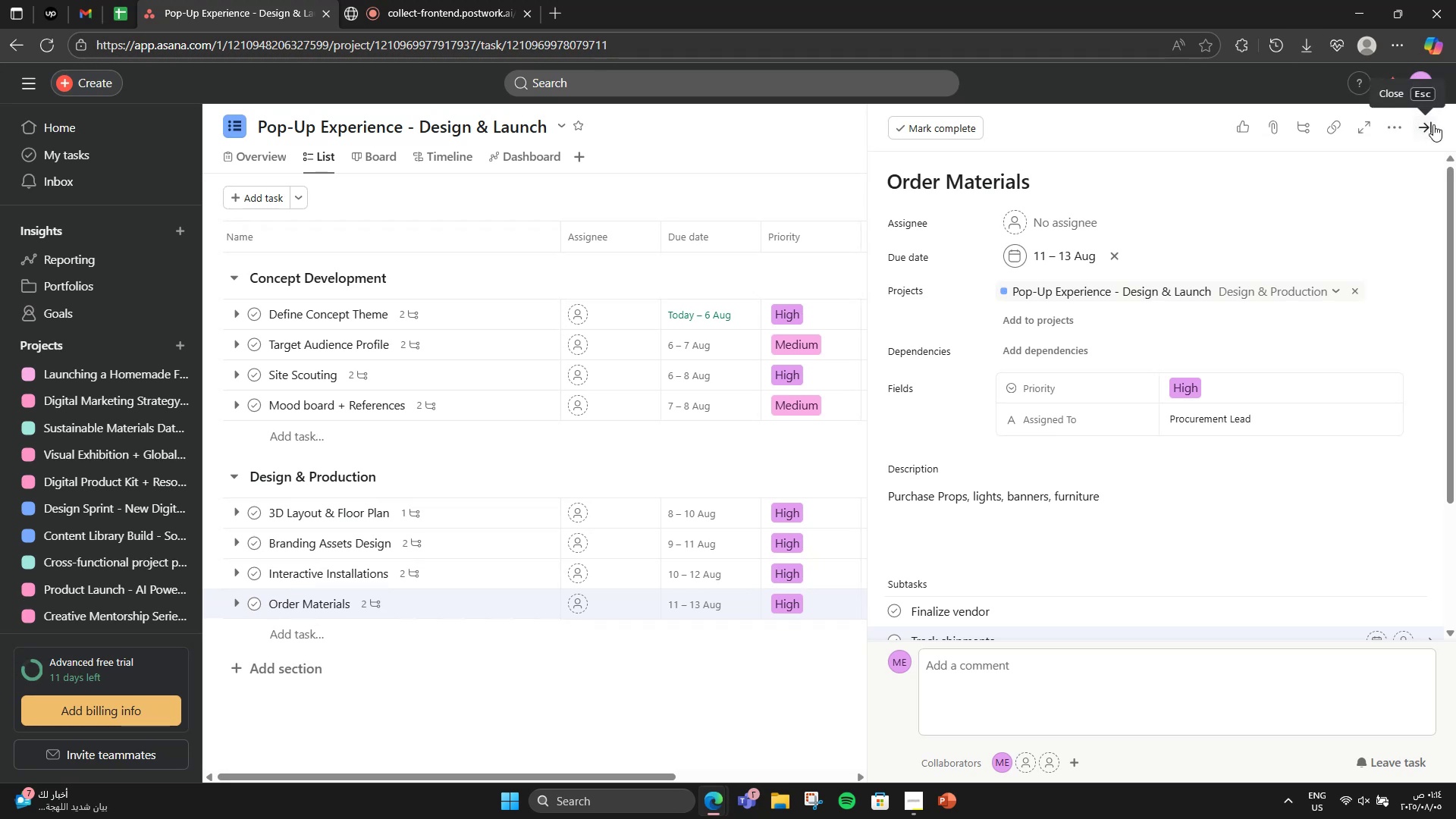 
type(Marketing & Outrach)
key(Backspace)
key(Backspace)
key(Backspace)
type(each)
 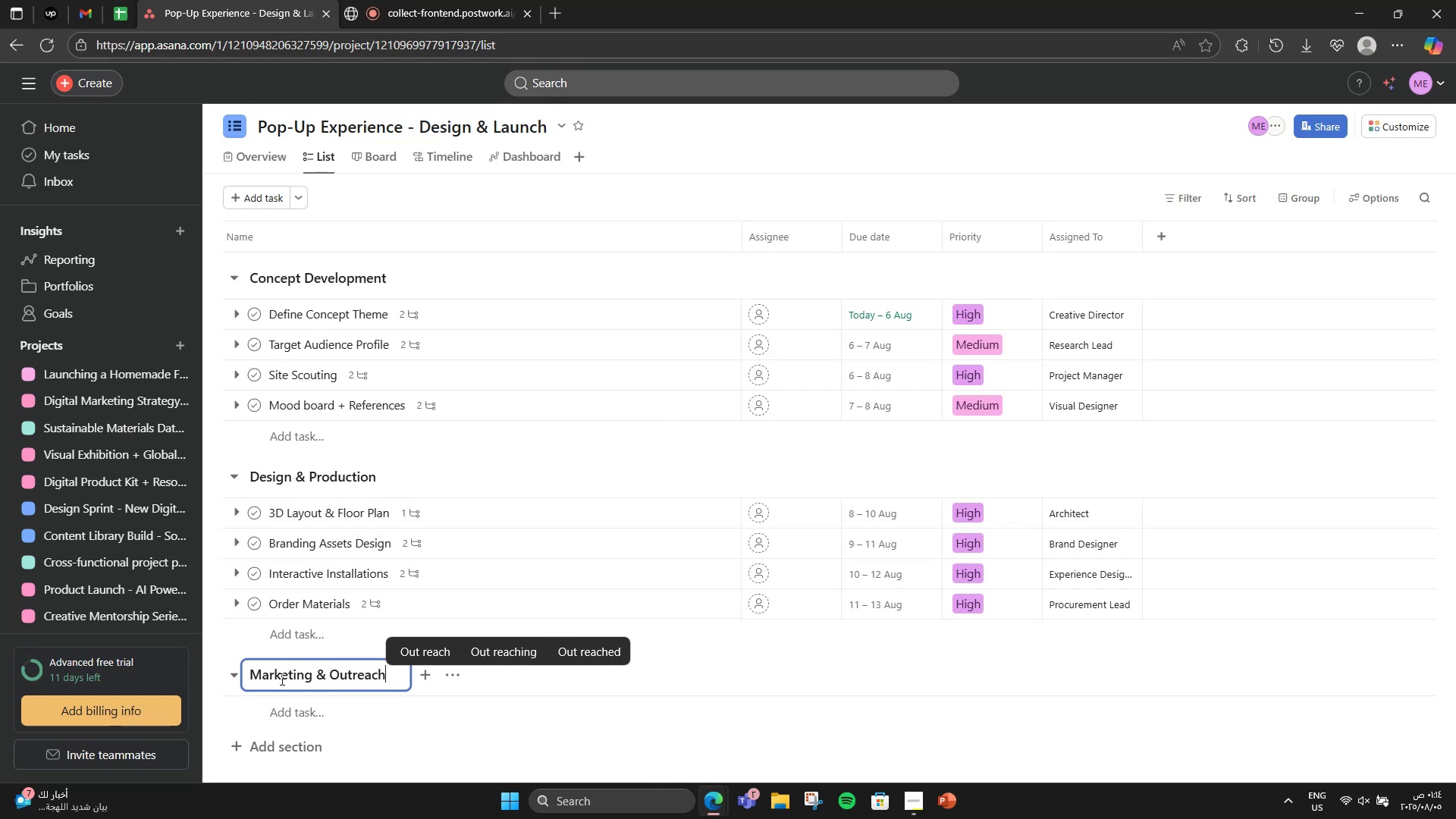 
left_click([304, 708])
 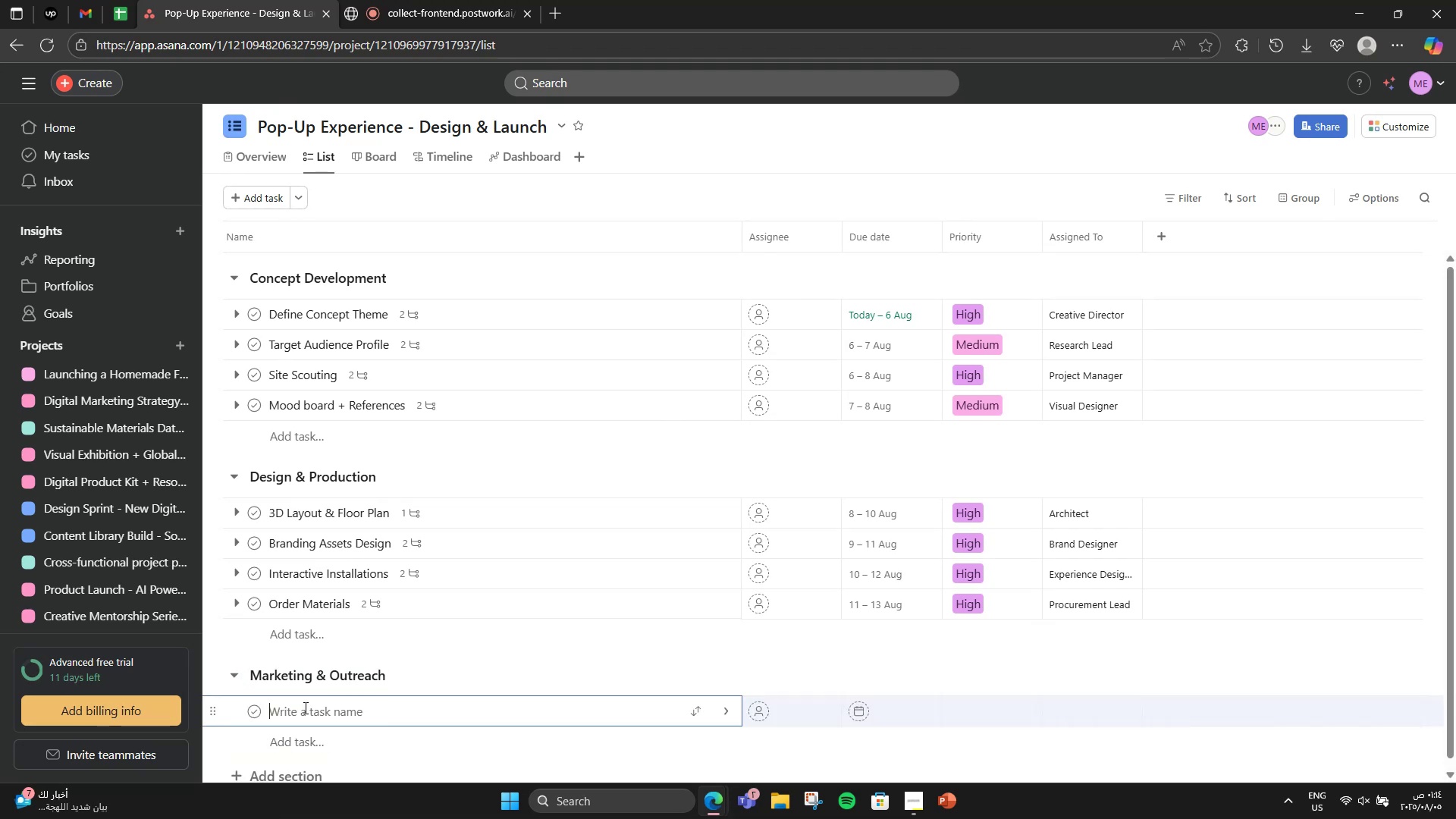 
type(Launc )
key(Backspace)
key(Backspace)
type(ch Teaser Campaign)
 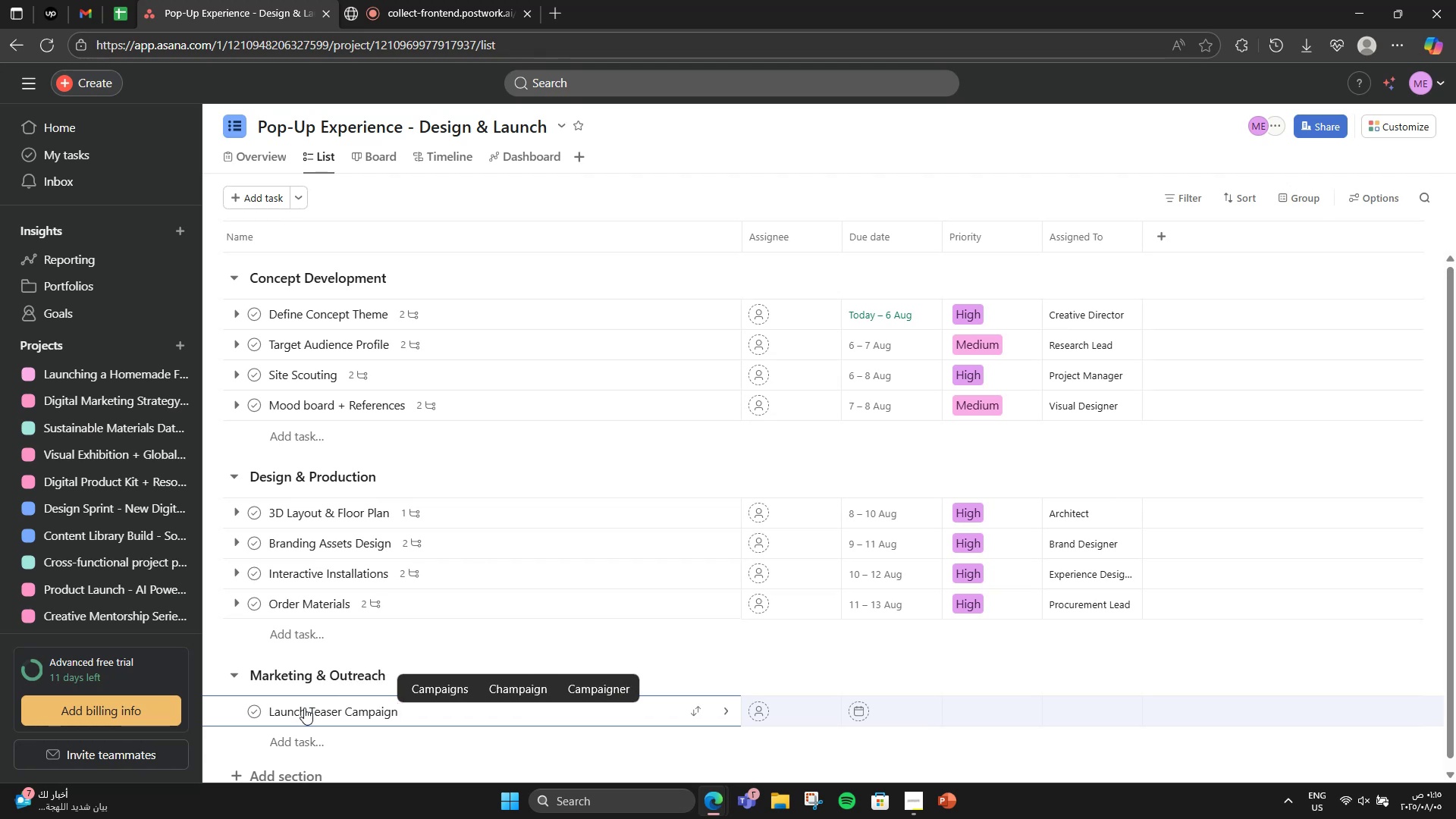 
scroll: coordinate [300, 756], scroll_direction: down, amount: 1.0
 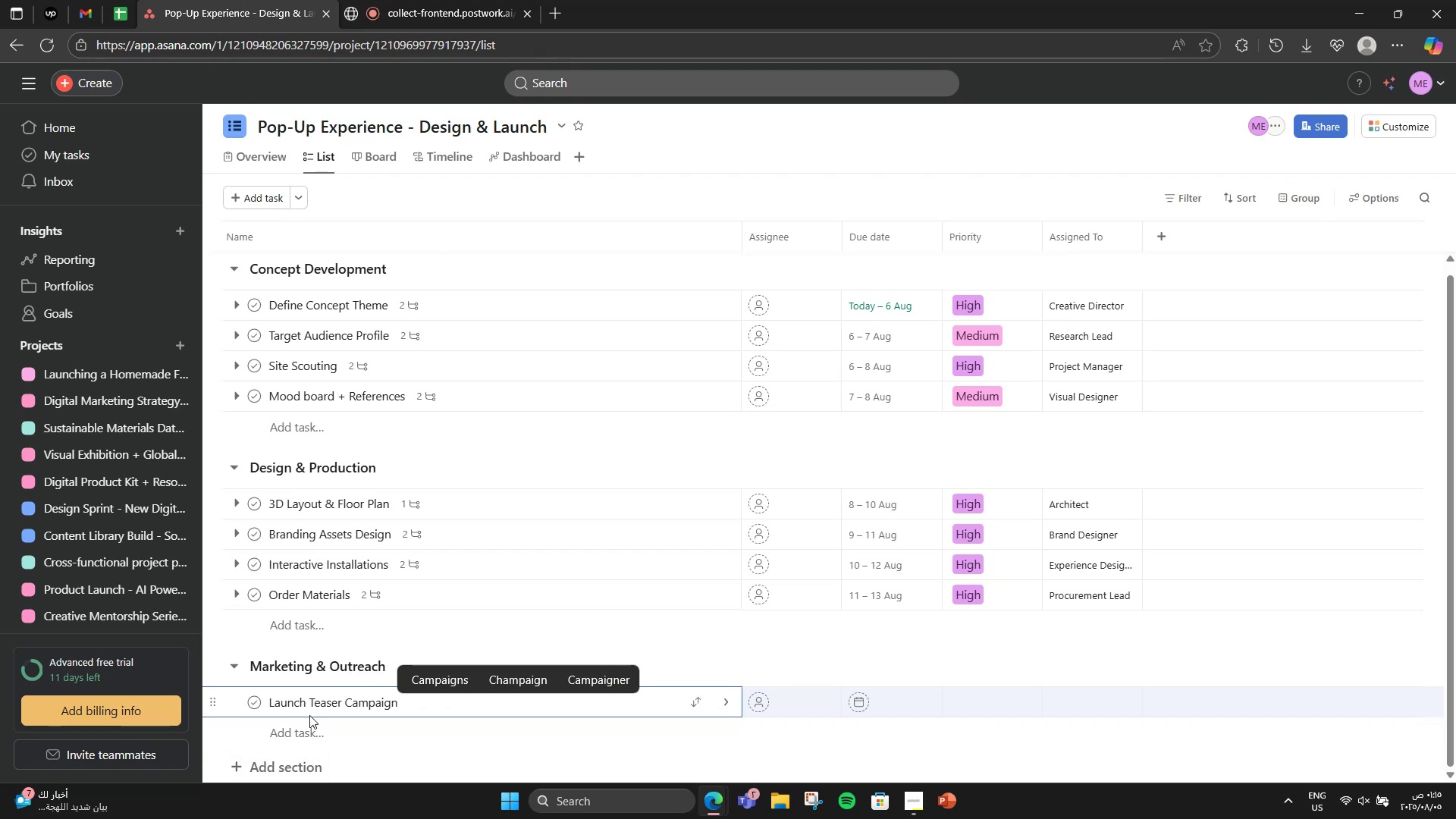 
left_click([309, 720])
 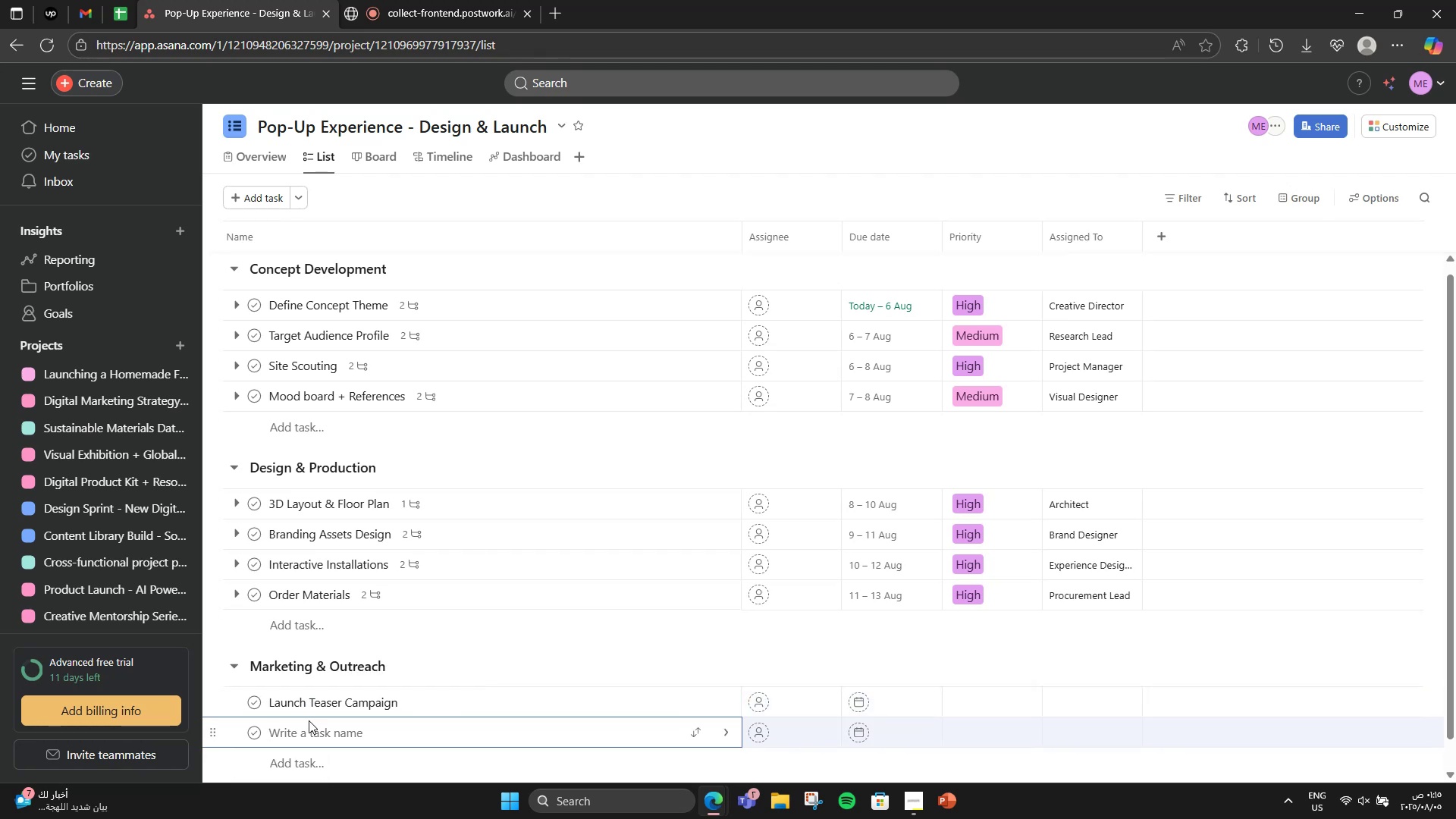 
type(Influencer c)
key(Backspace)
type(Collaboration)
key(NumpadEnter)
 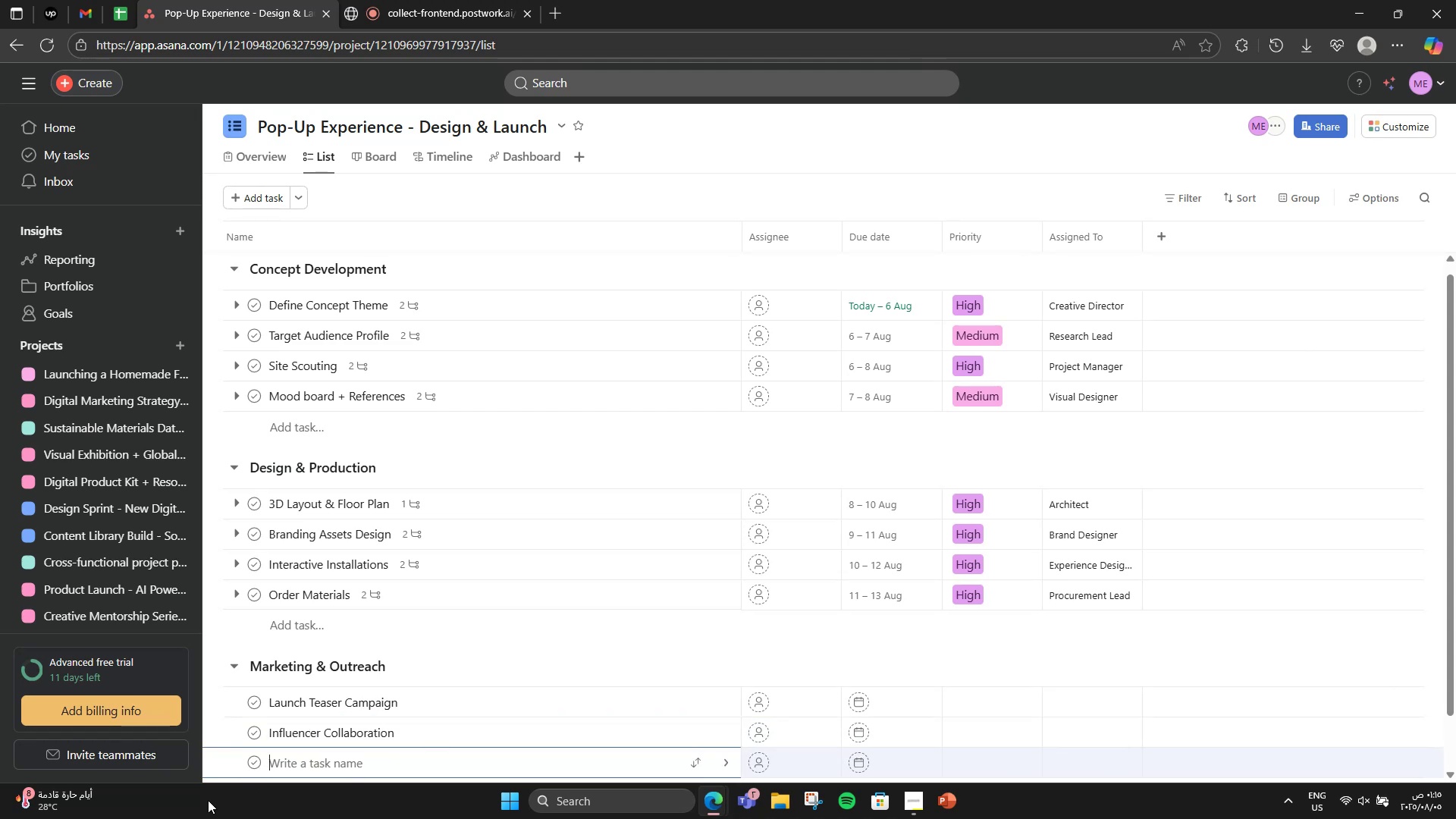 
type(Create Lang)
key(Backspace)
type(do)
key(Backspace)
type(ing Page)
 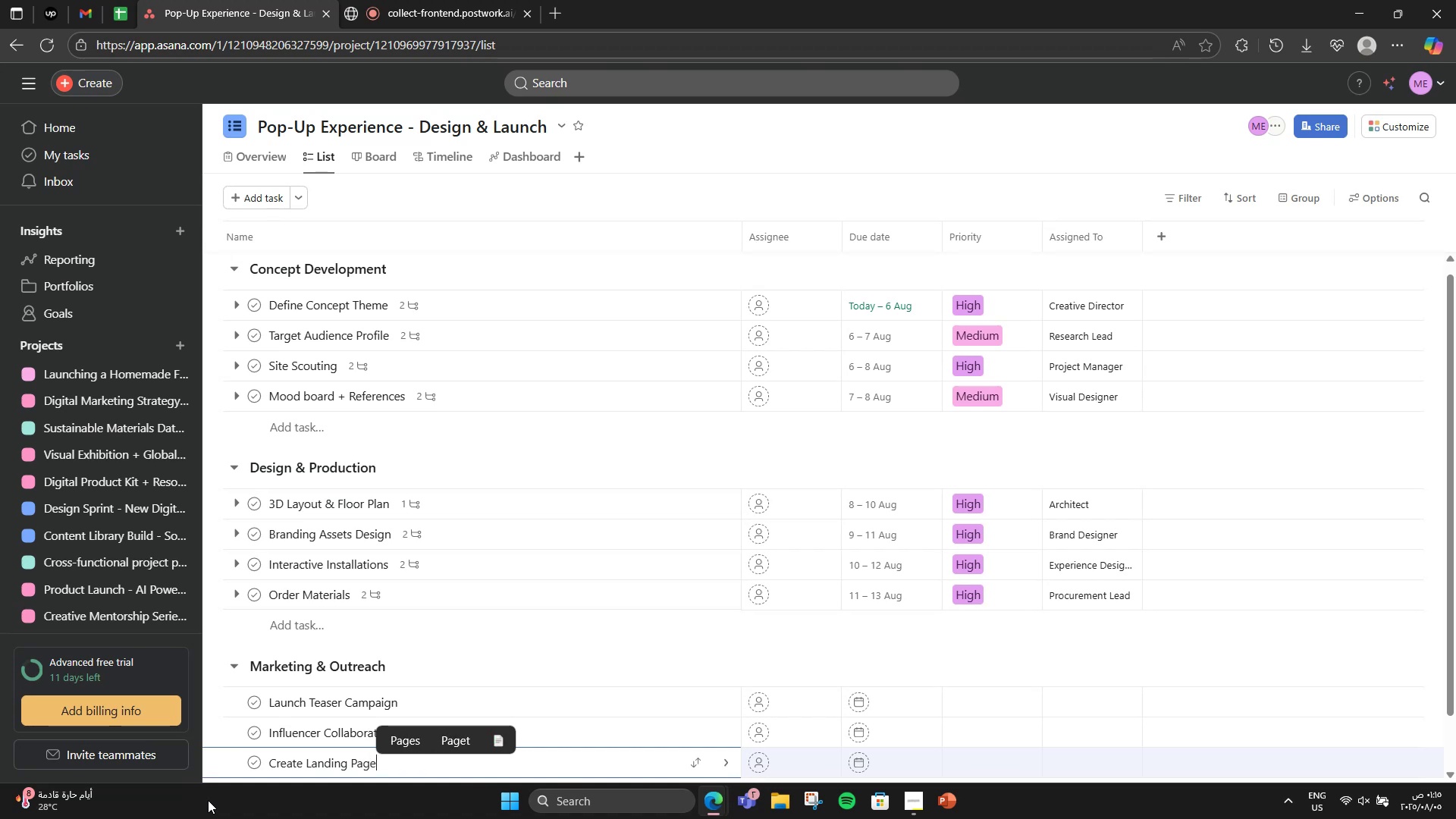 
key(Enter)
 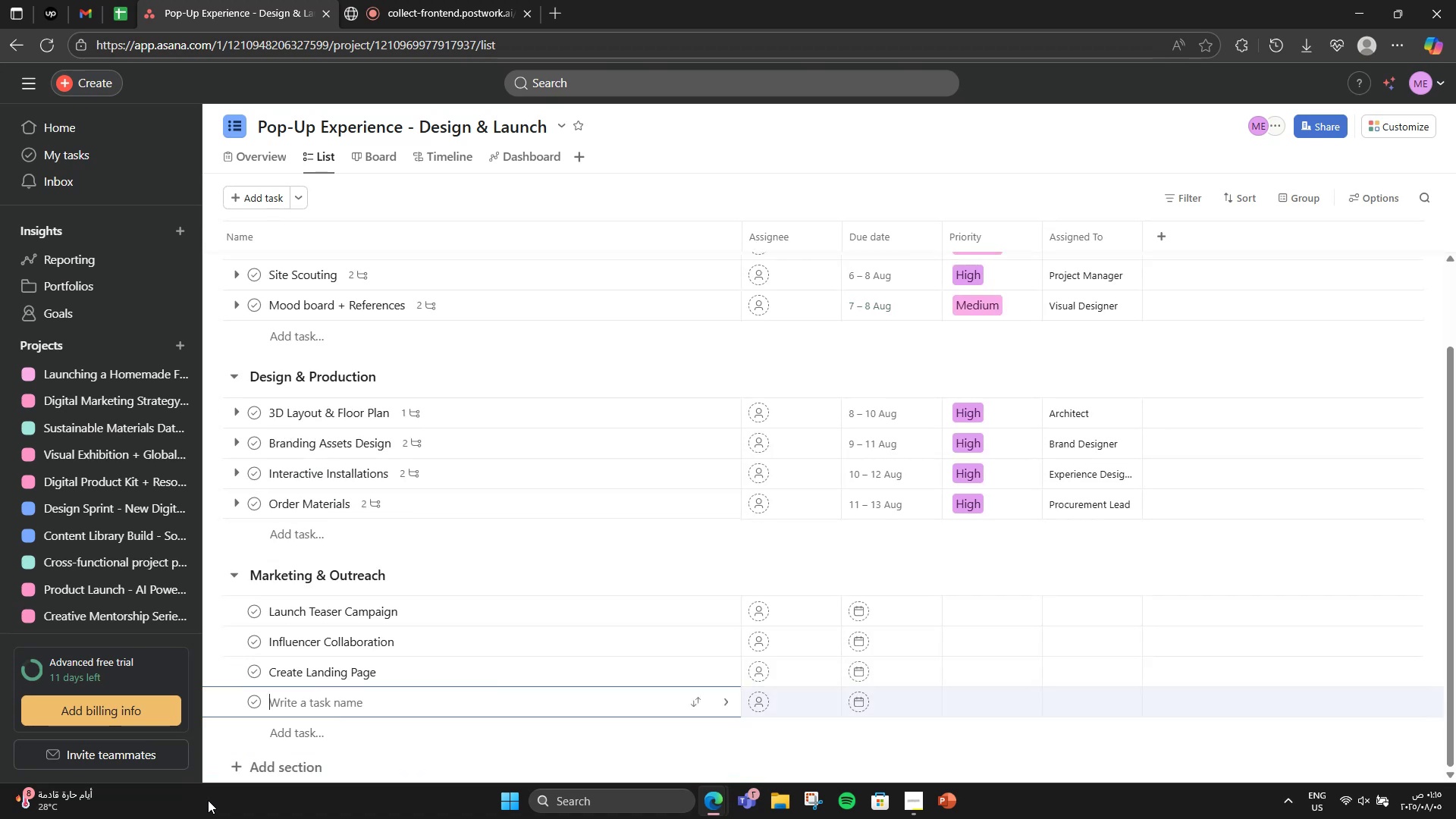 
type(Press Release)
 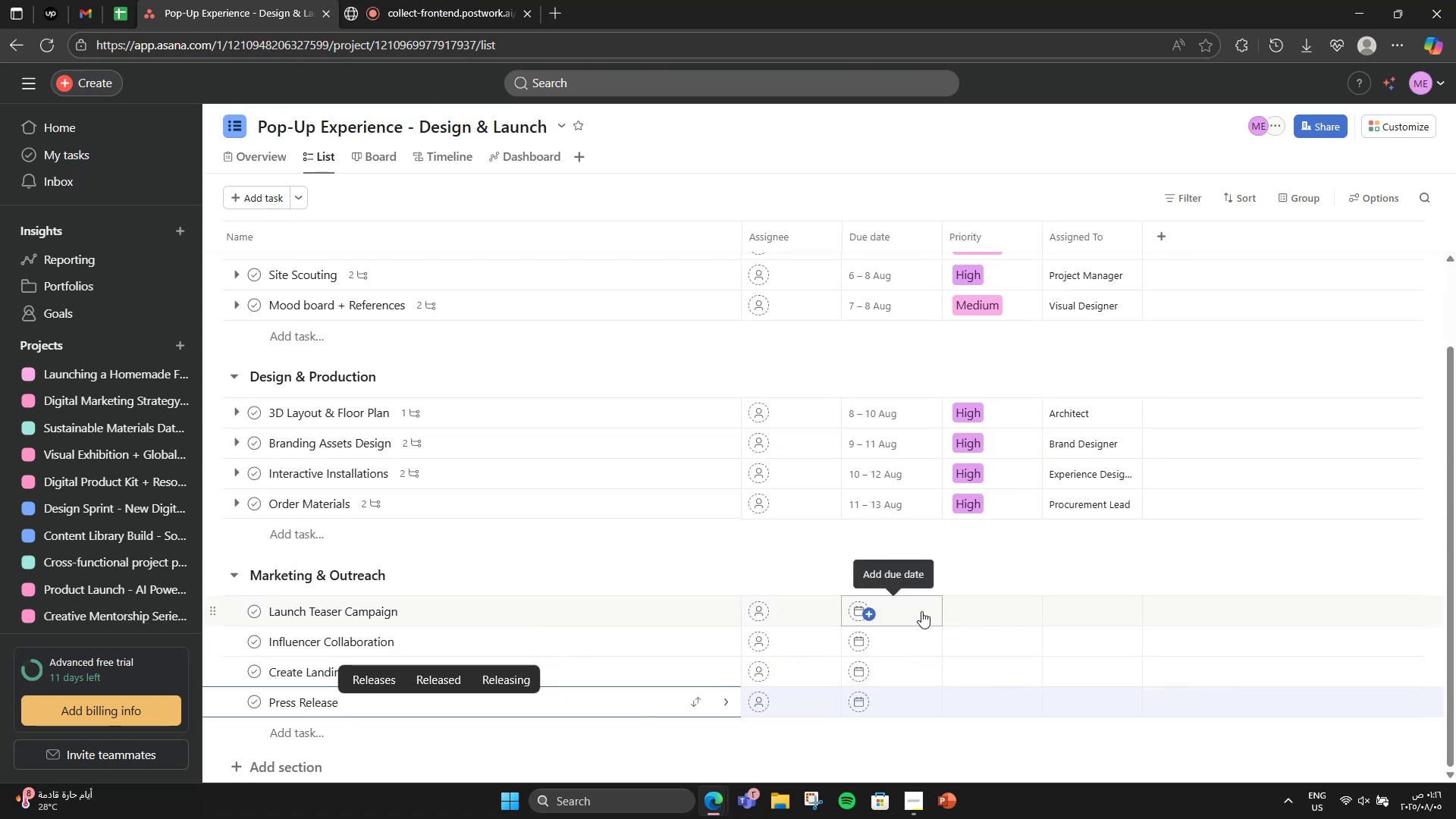 
wait(7.01)
 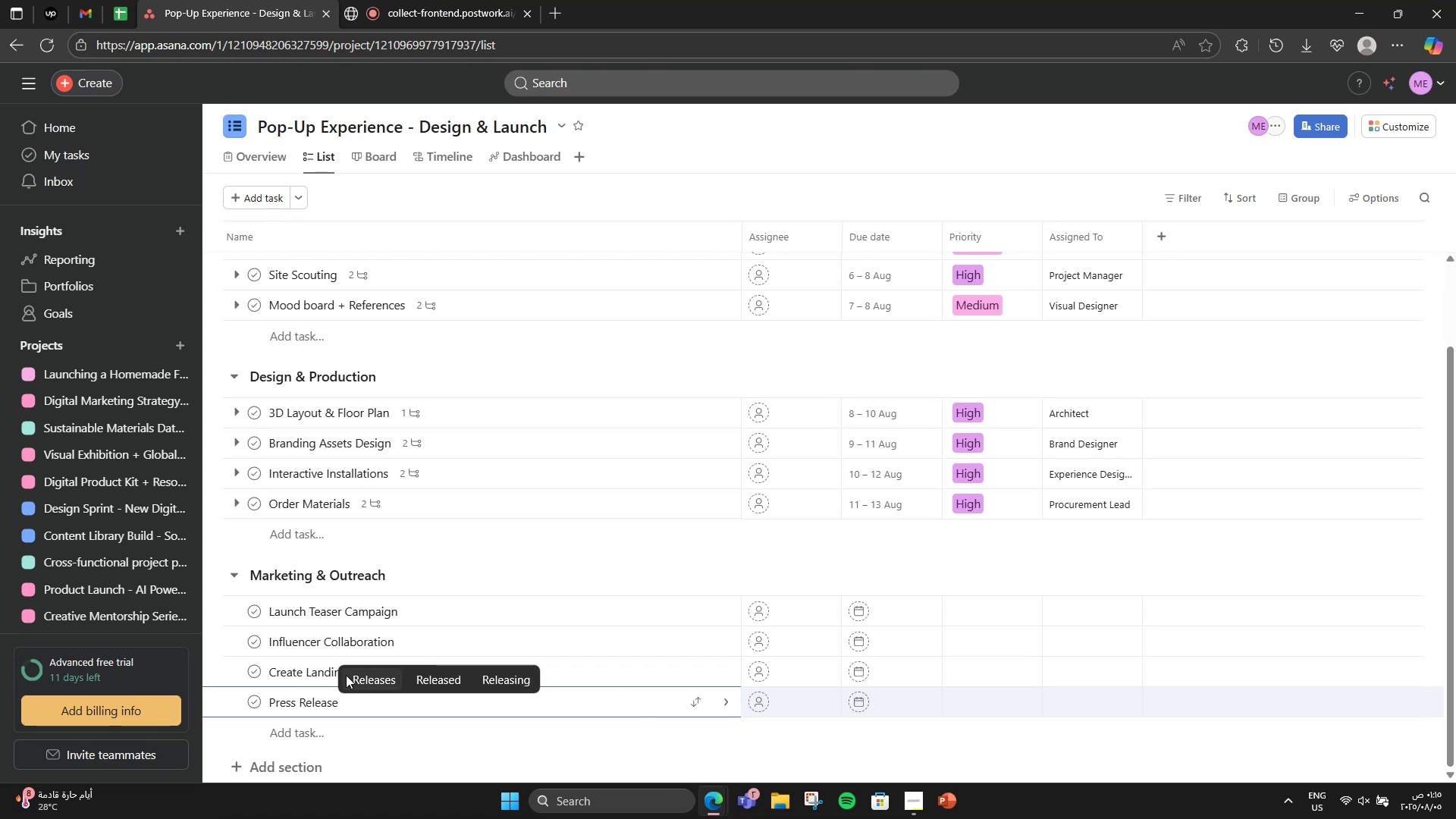 
left_click([921, 611])
 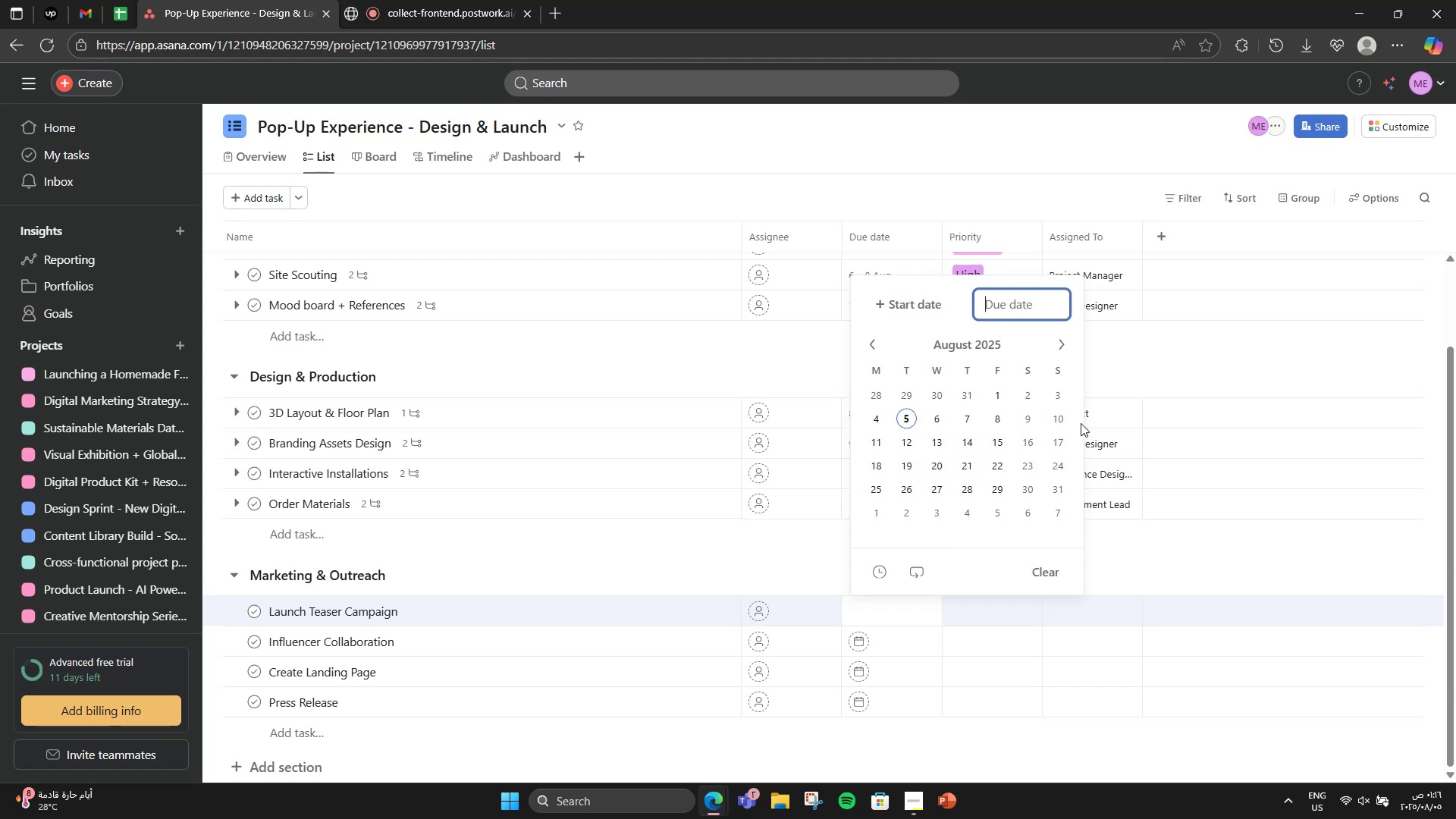 
double_click([909, 444])
 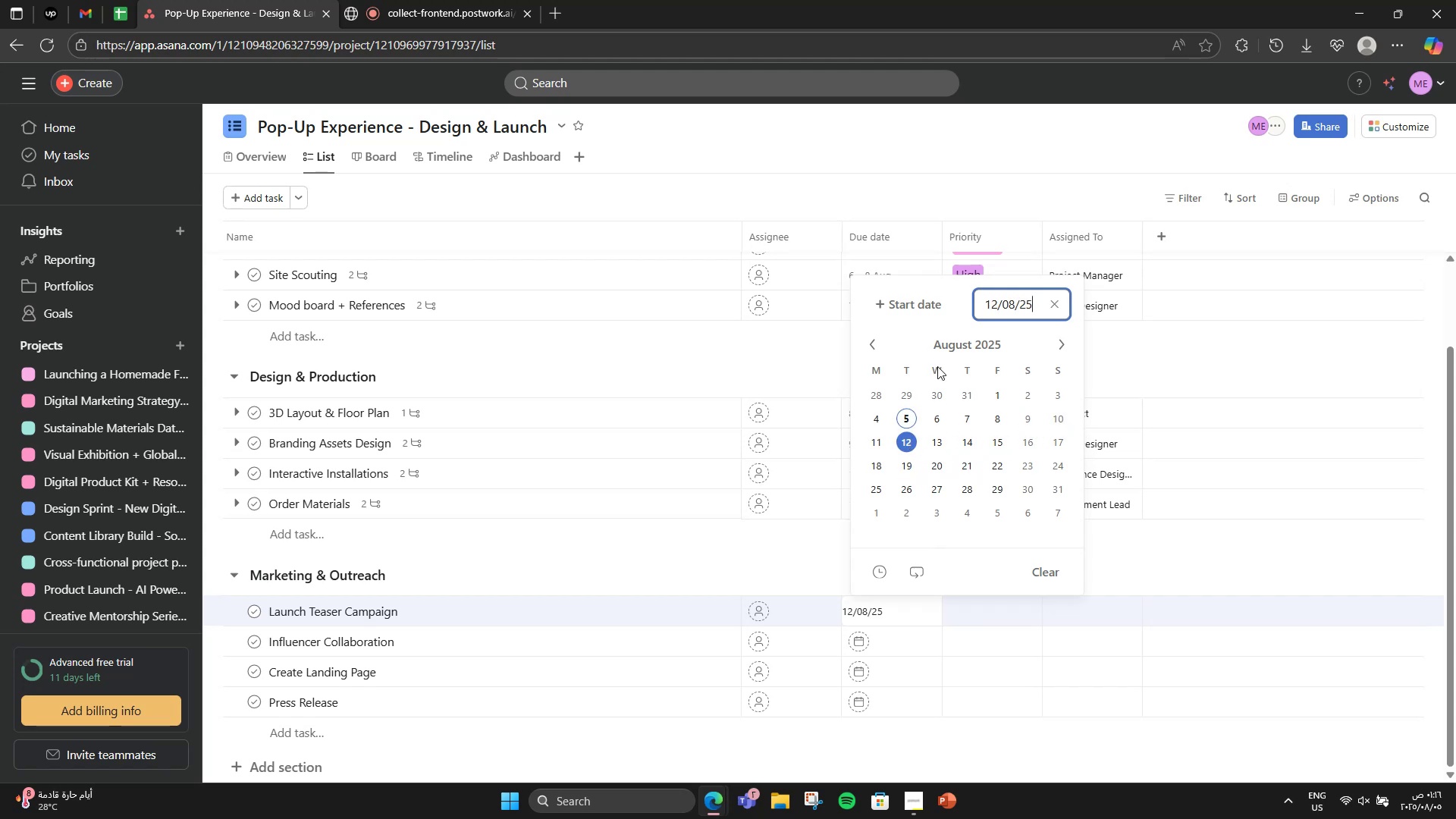 
left_click([929, 299])
 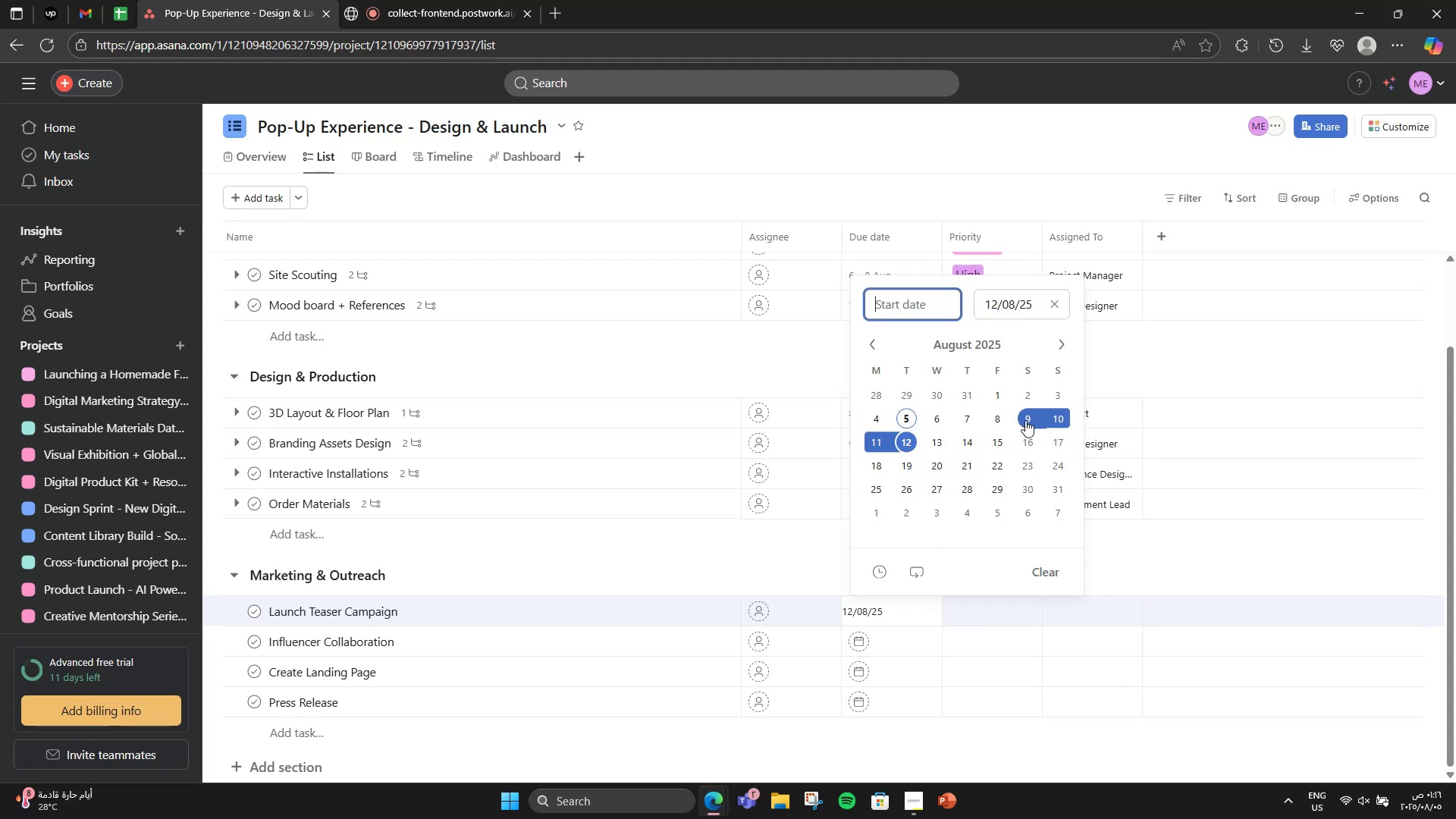 
left_click([1054, 421])
 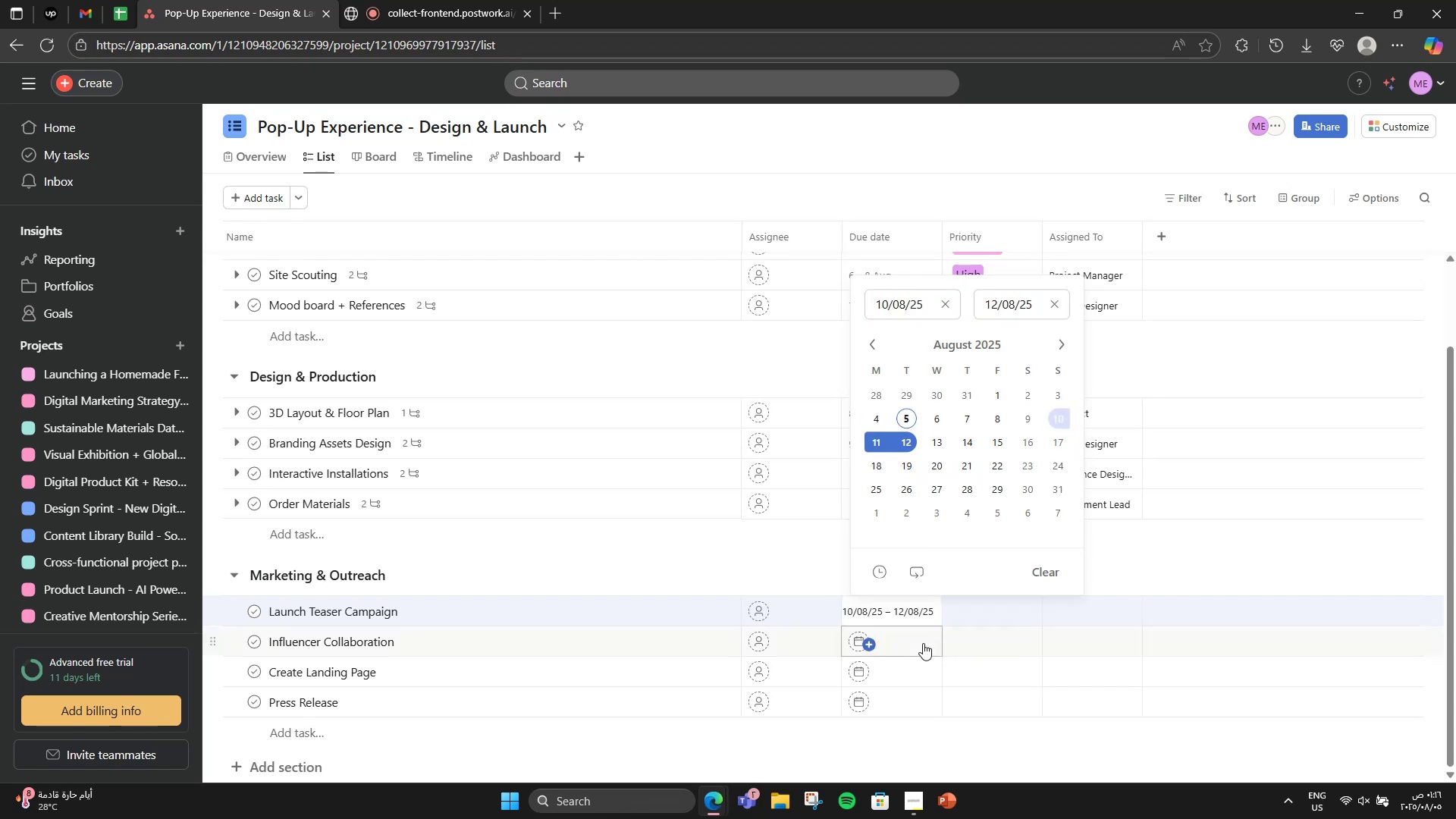 
left_click([923, 643])
 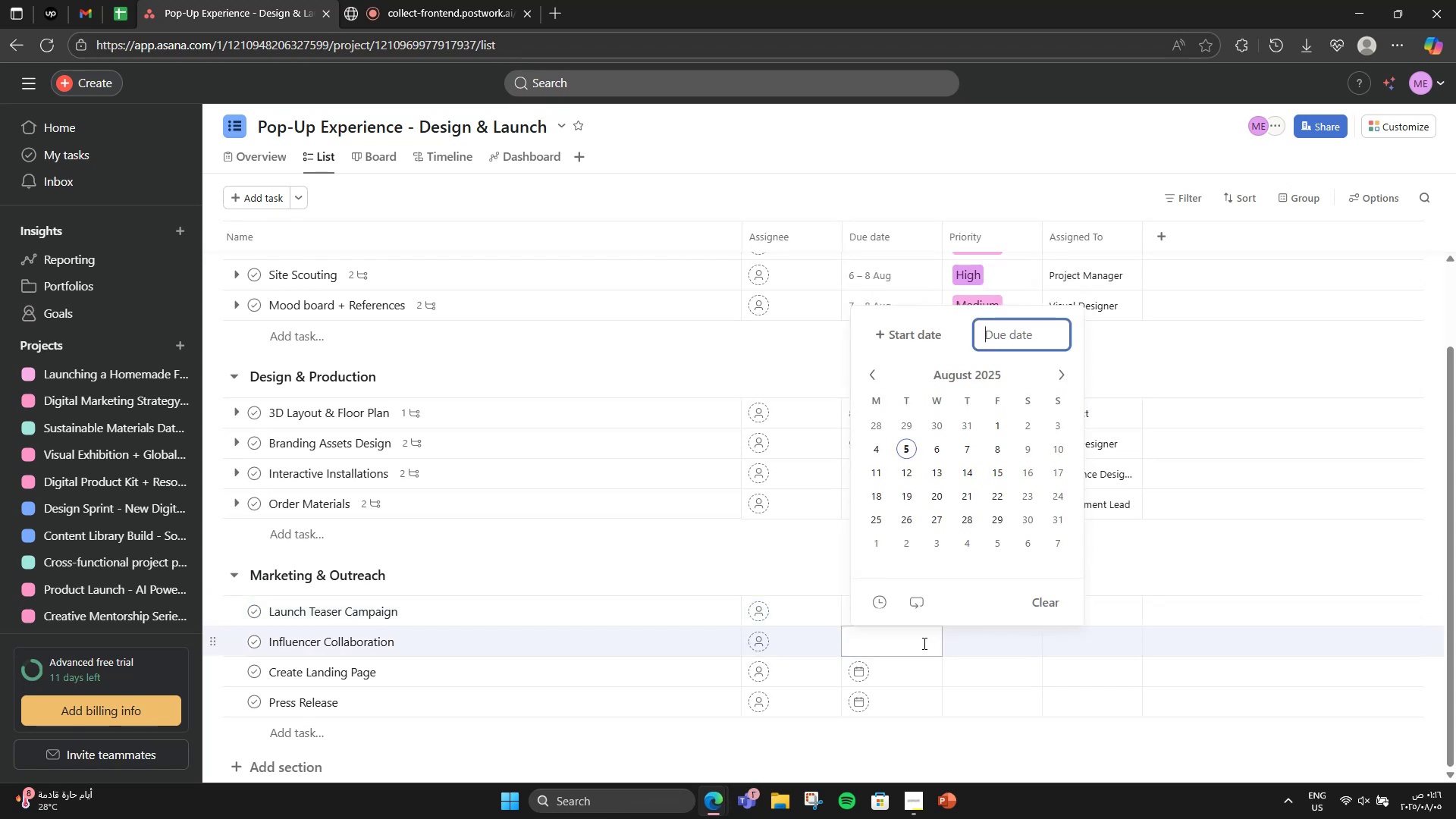 
left_click([941, 339])
 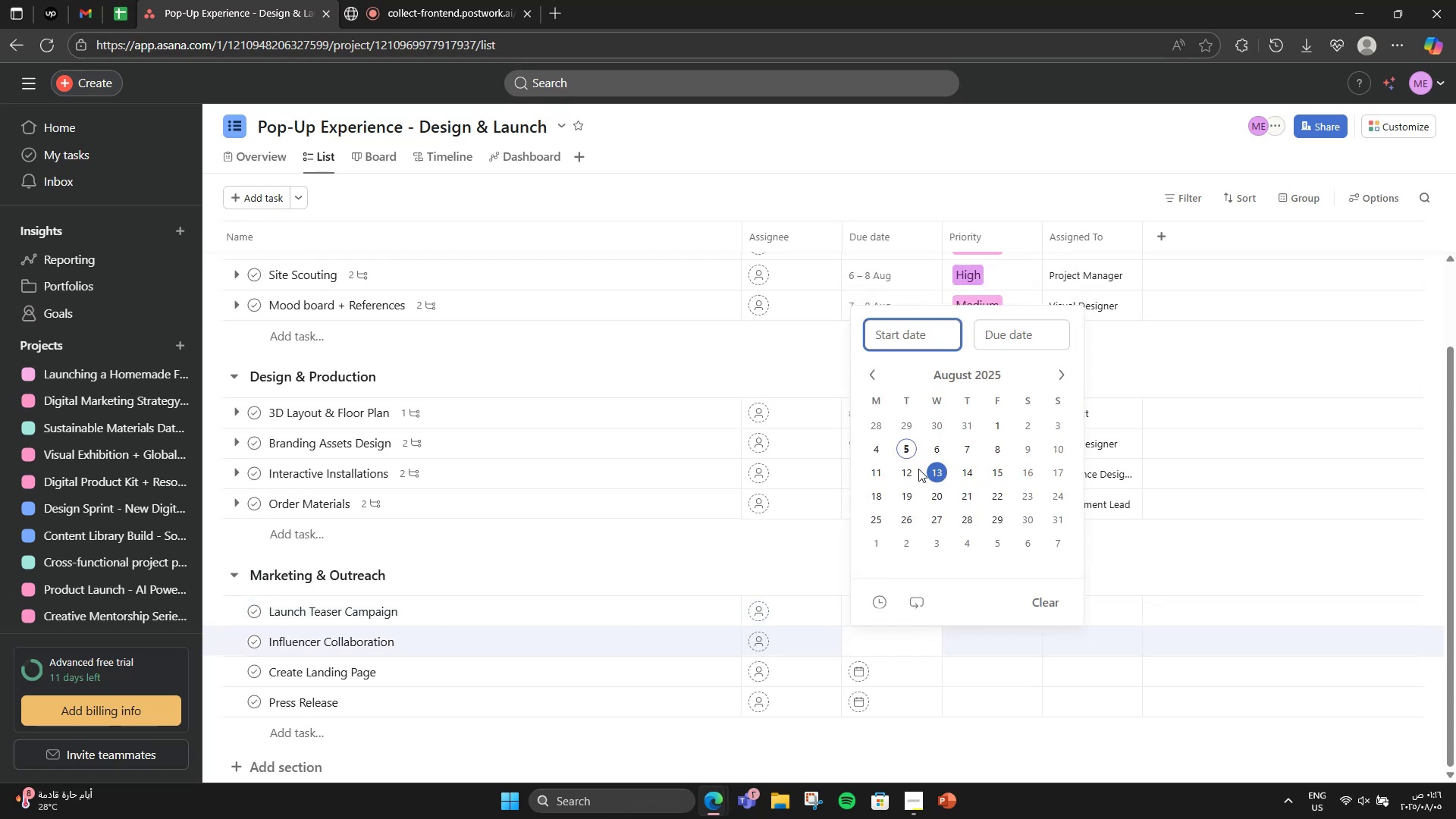 
left_click([916, 469])
 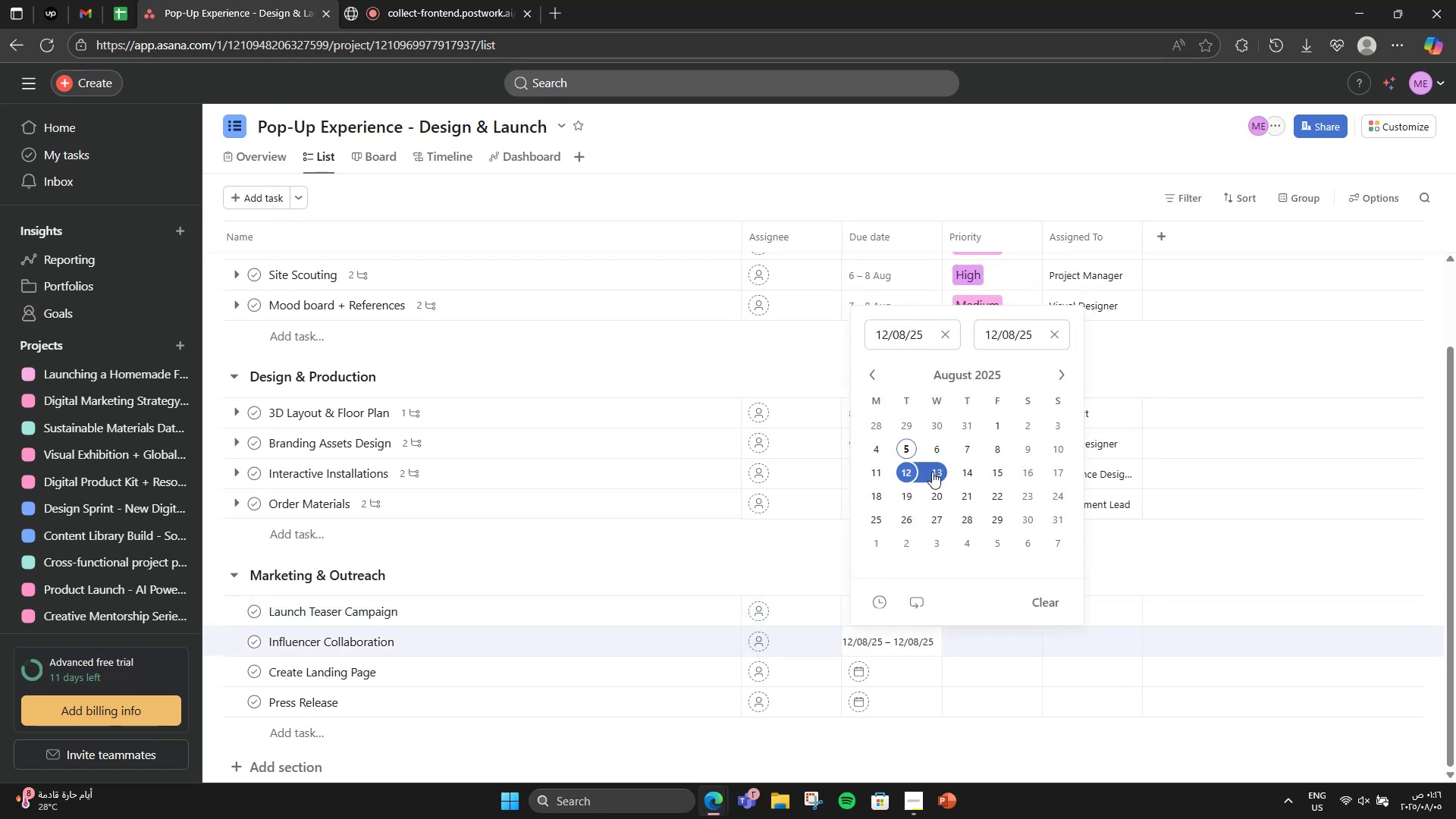 
left_click([934, 472])
 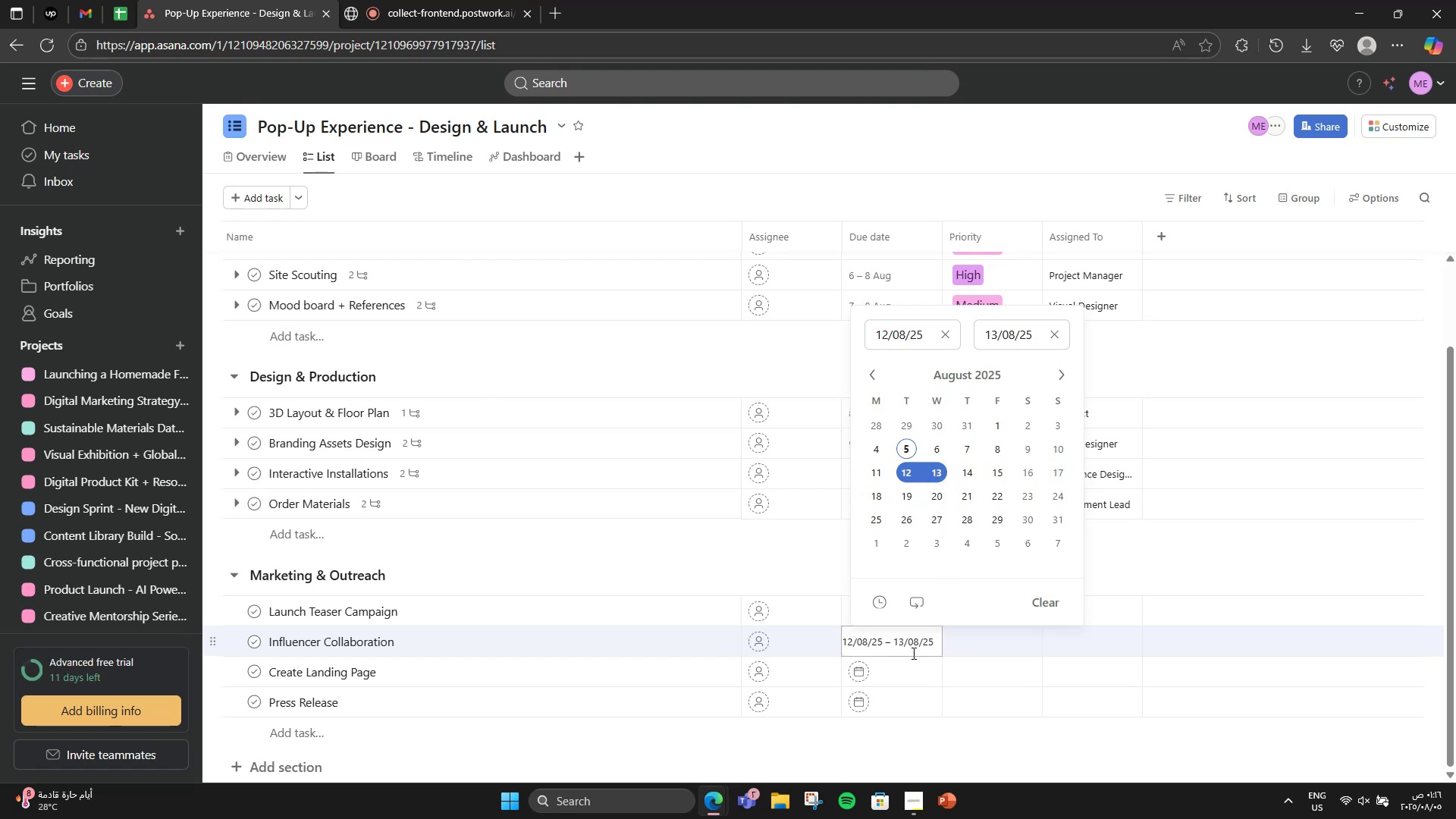 
left_click([905, 670])
 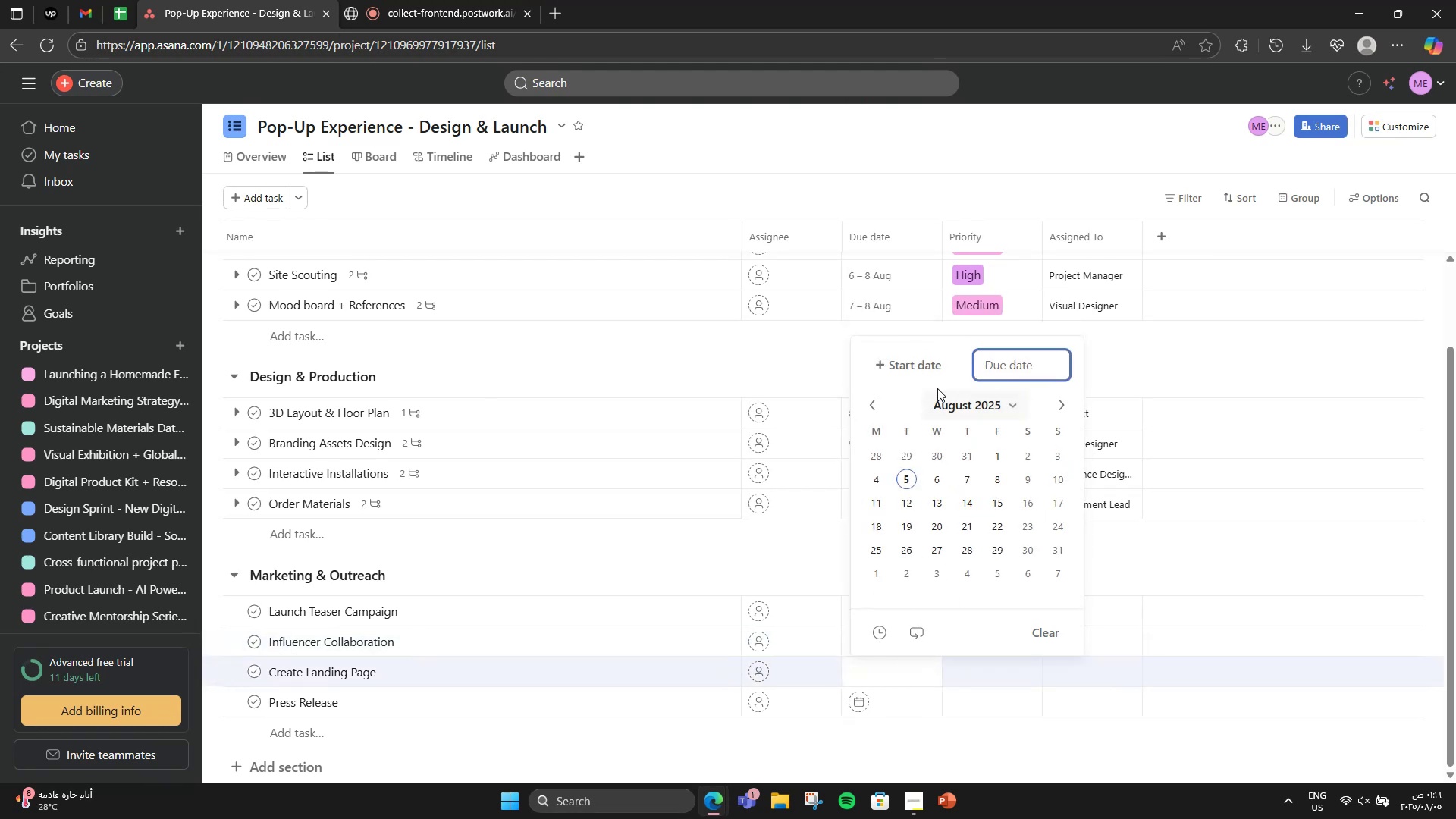 
left_click([934, 370])
 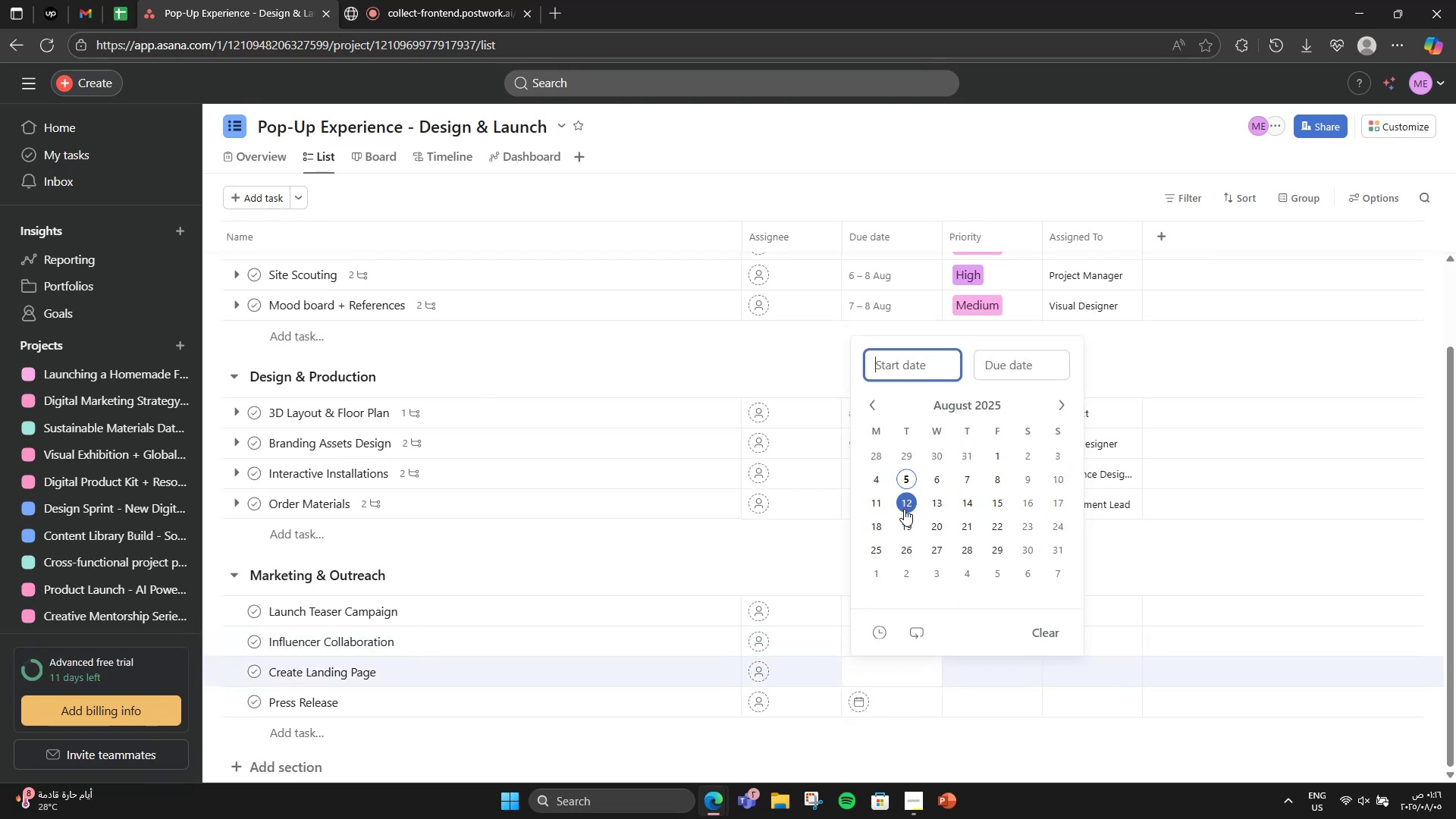 
left_click([881, 503])
 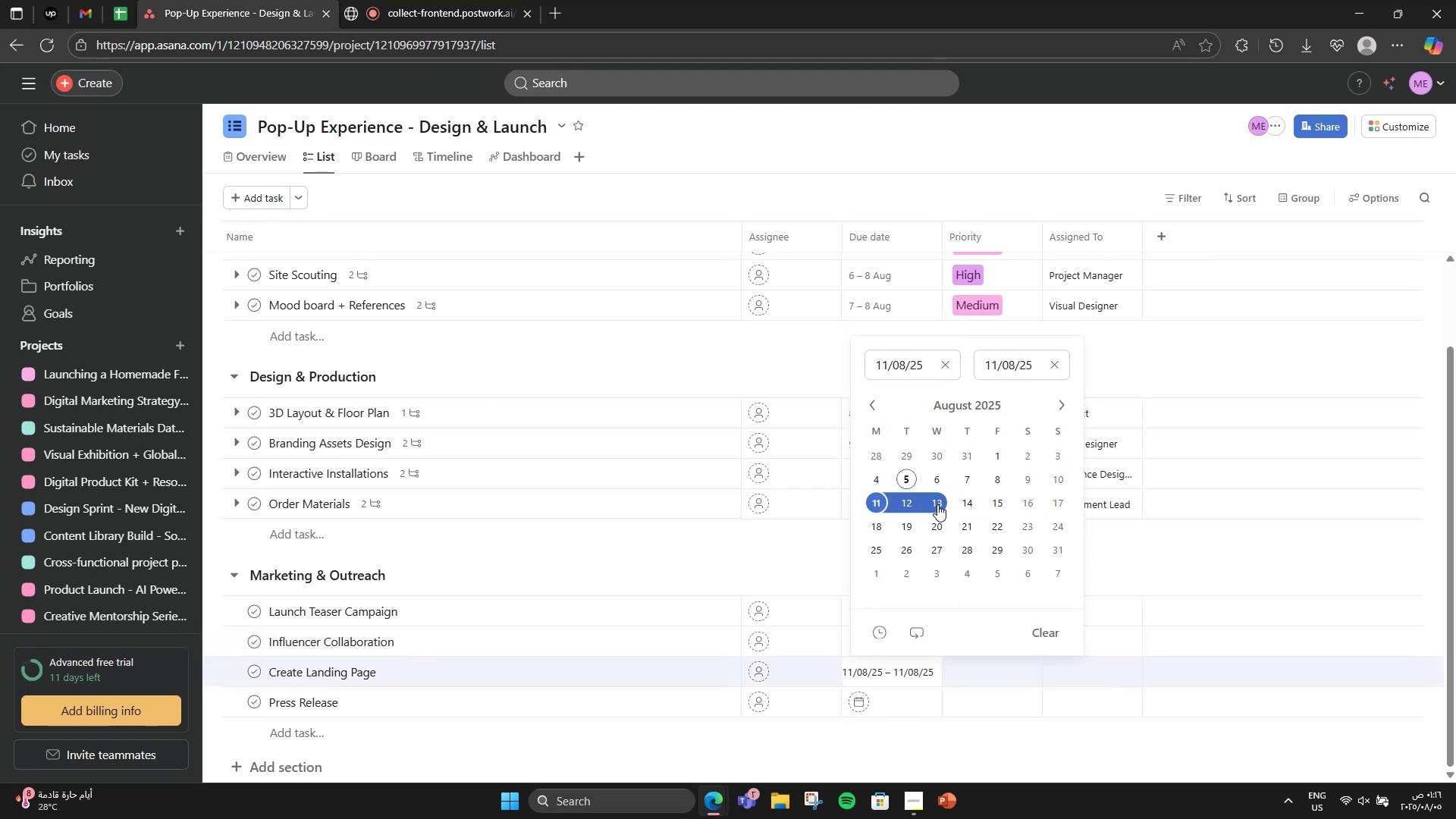 
double_click([937, 504])
 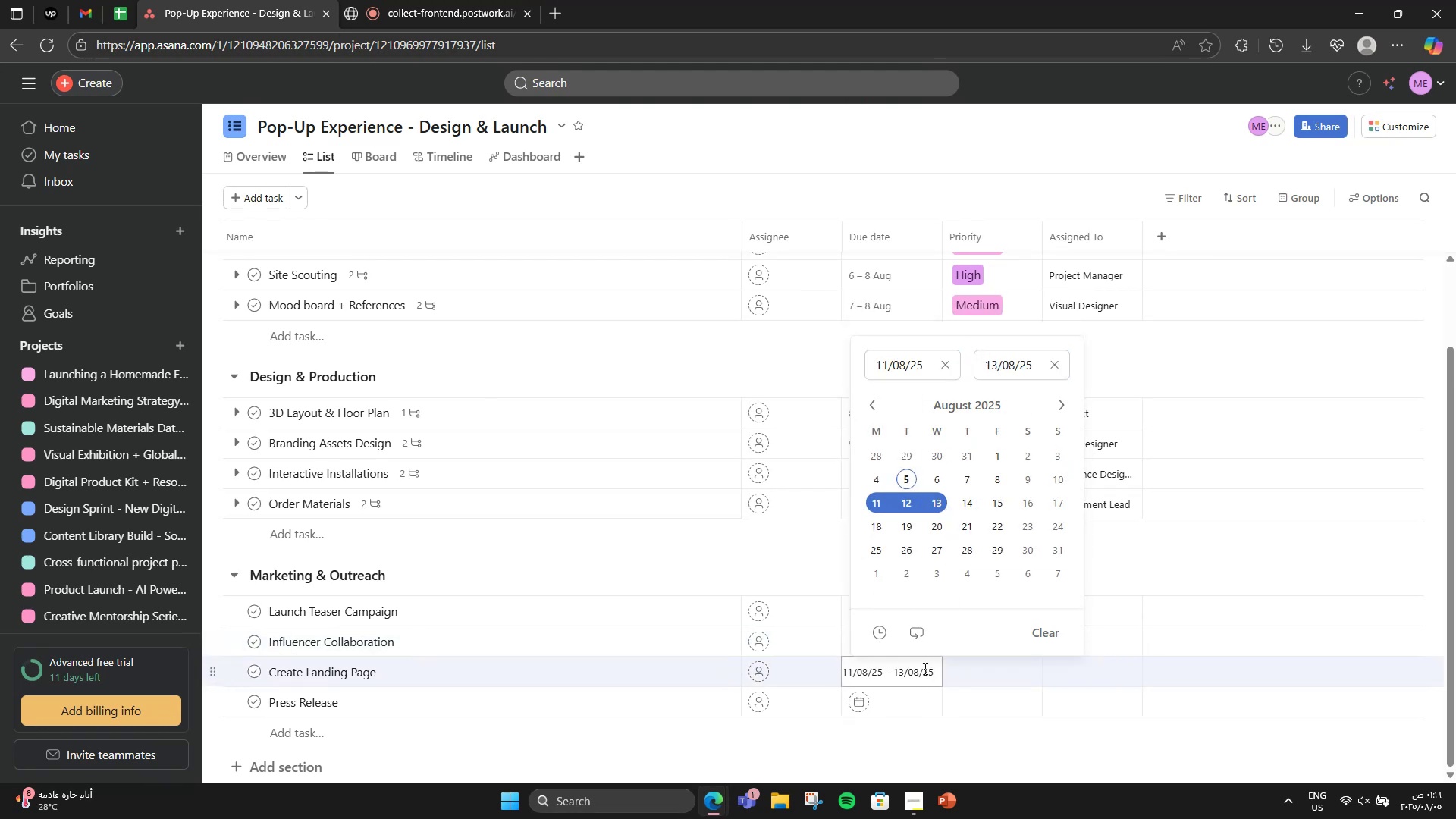 
left_click([874, 696])
 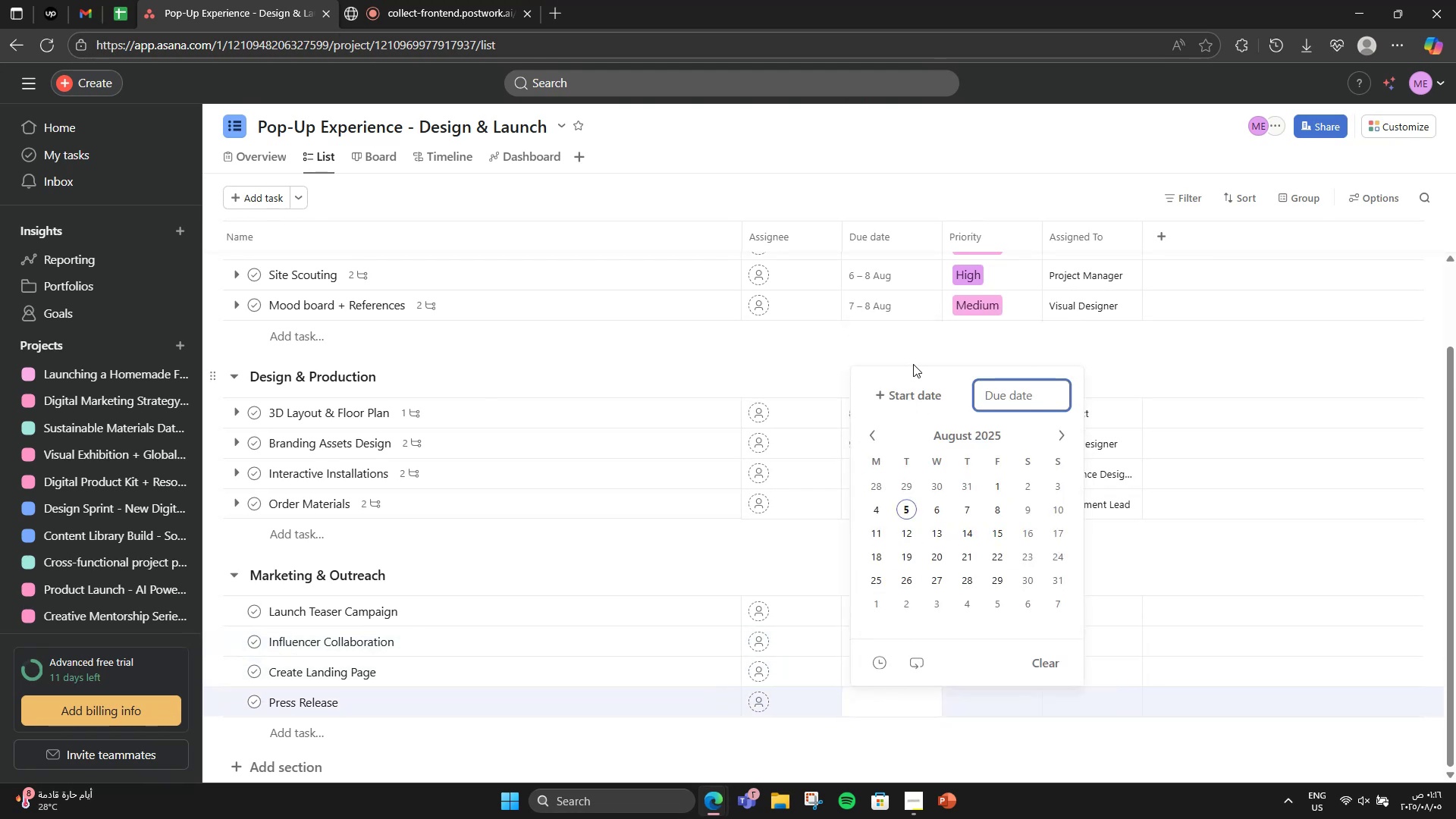 
left_click([908, 390])
 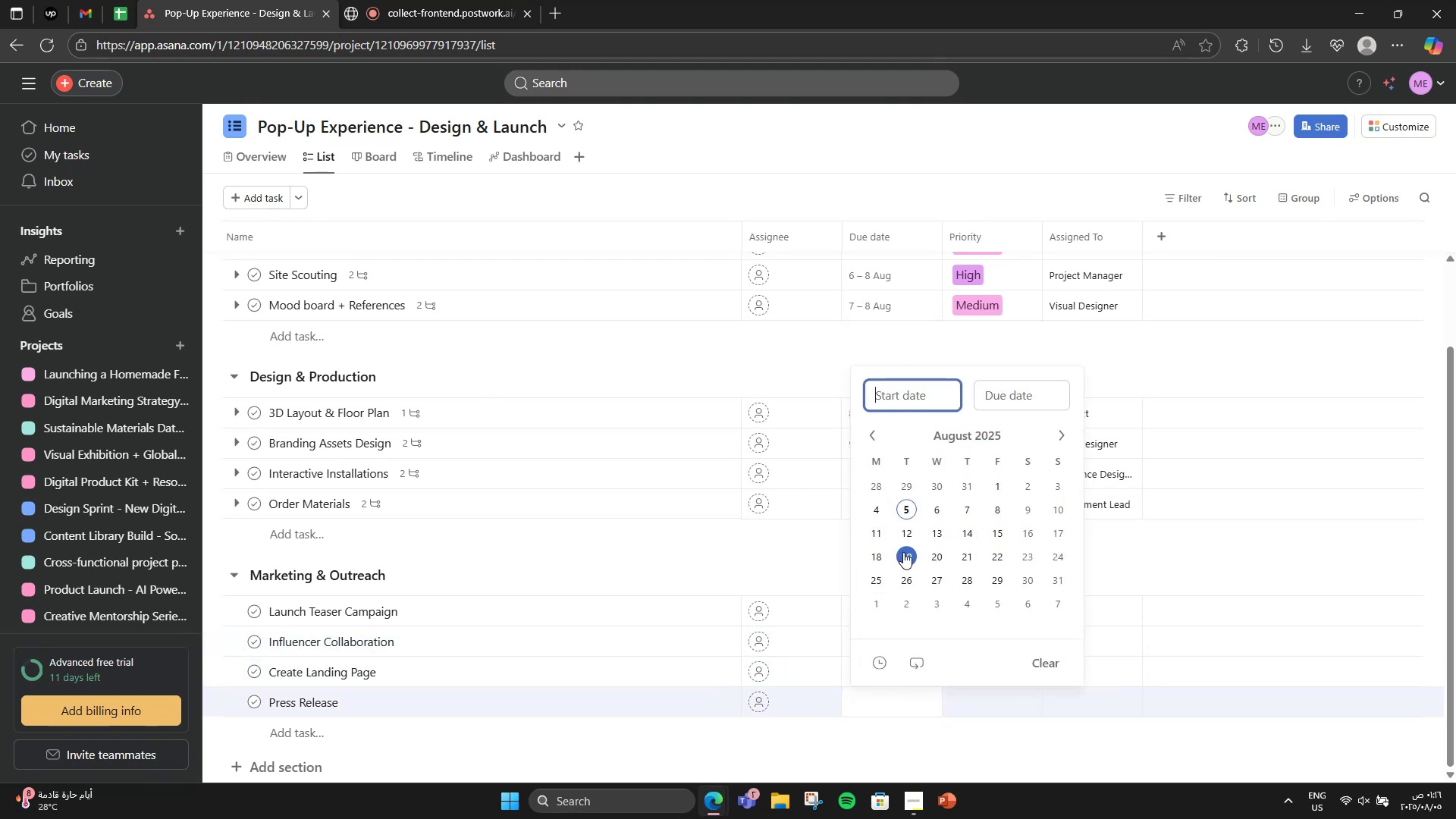 
left_click([905, 541])
 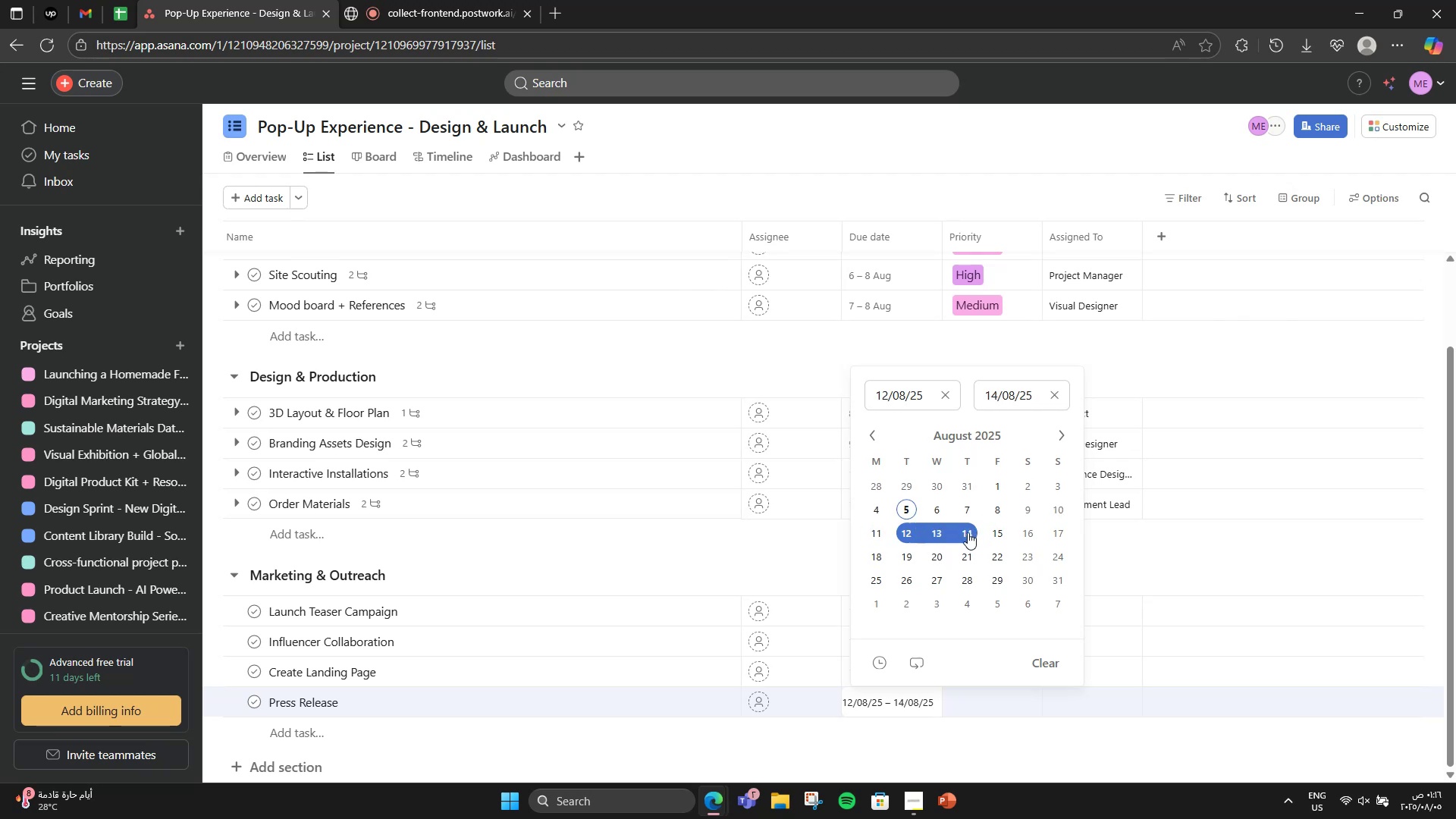 
left_click([835, 552])
 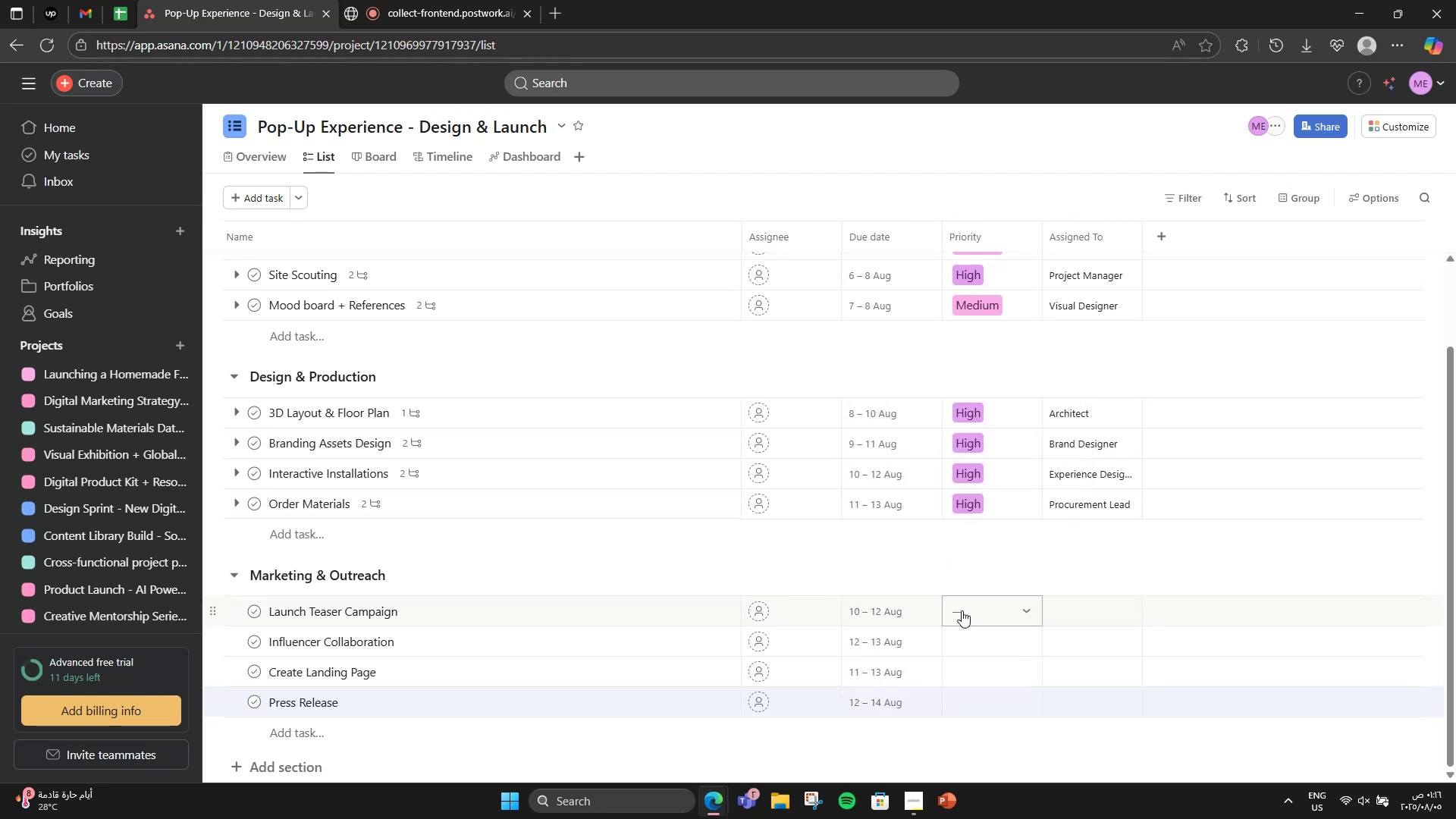 
left_click([962, 610])
 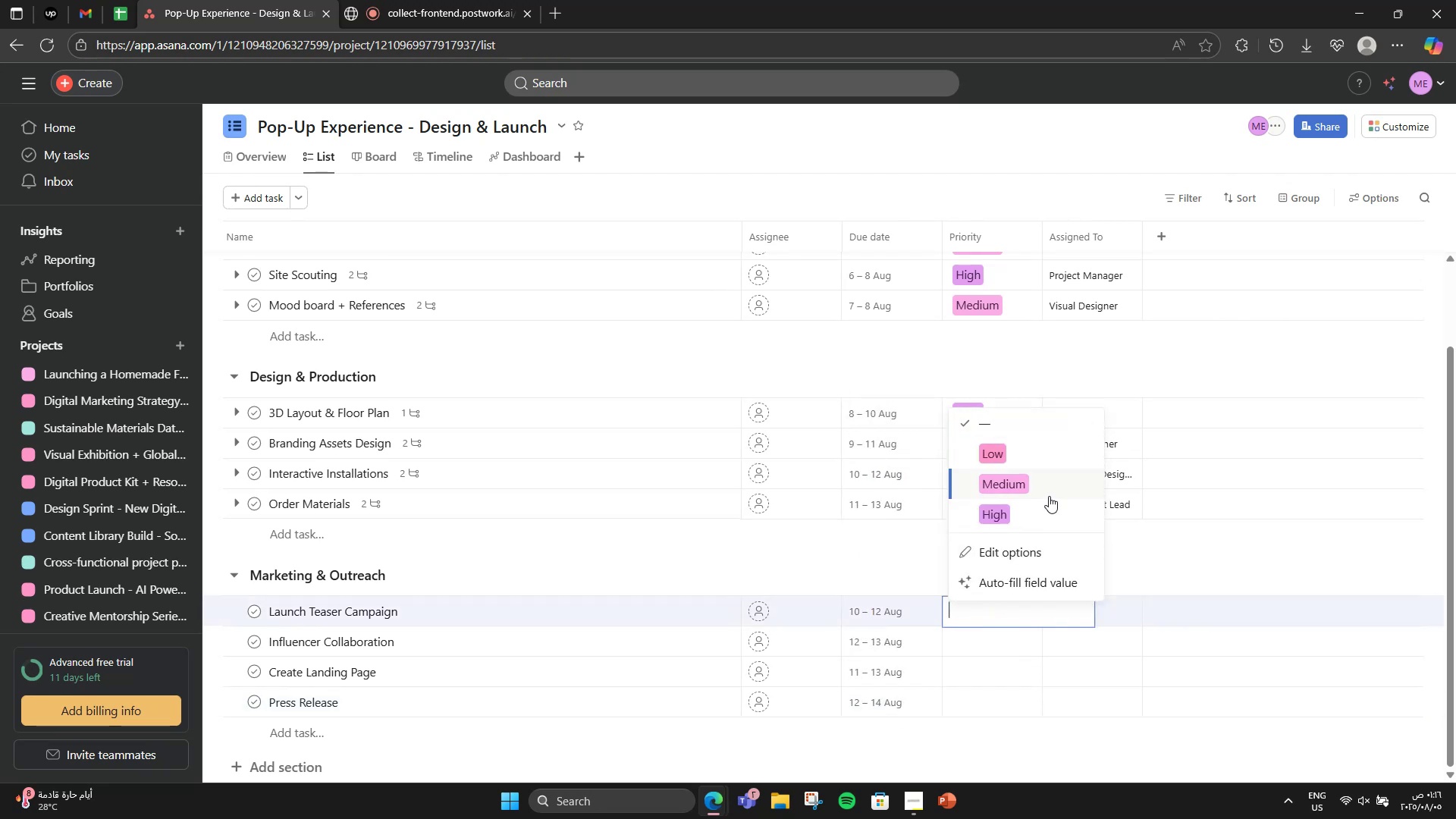 
left_click([1049, 496])
 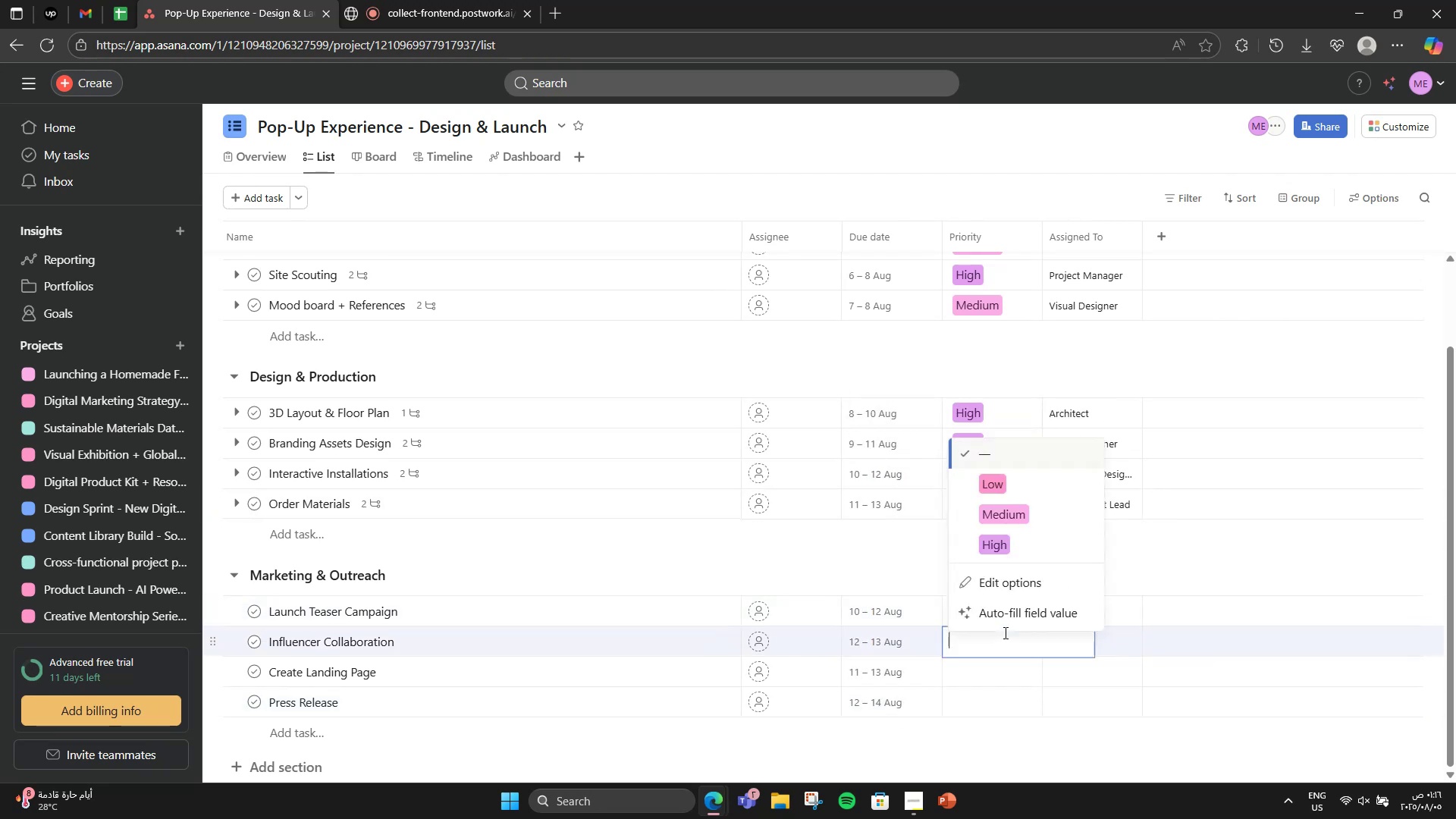 
double_click([1018, 548])
 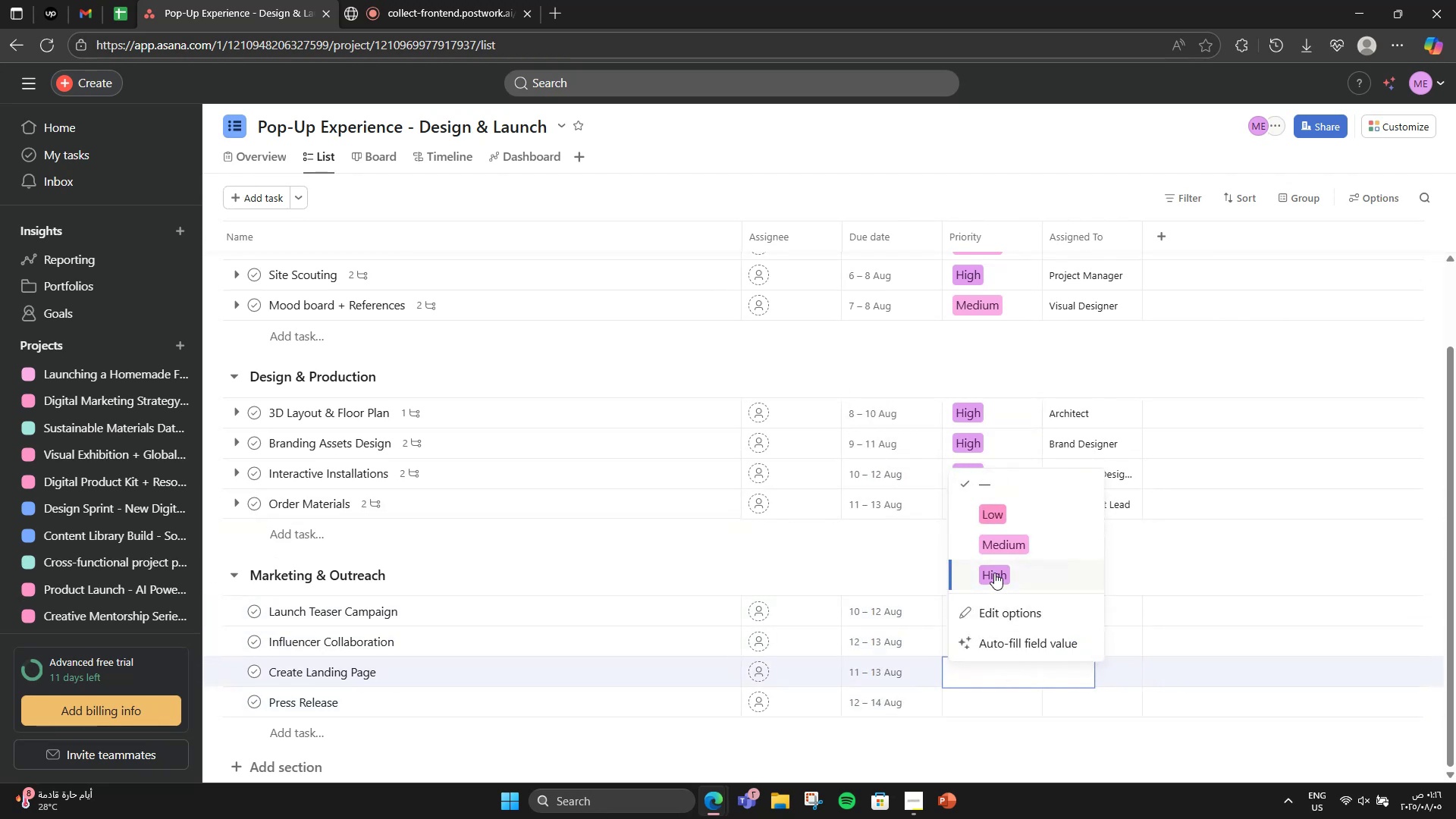 
left_click([994, 573])
 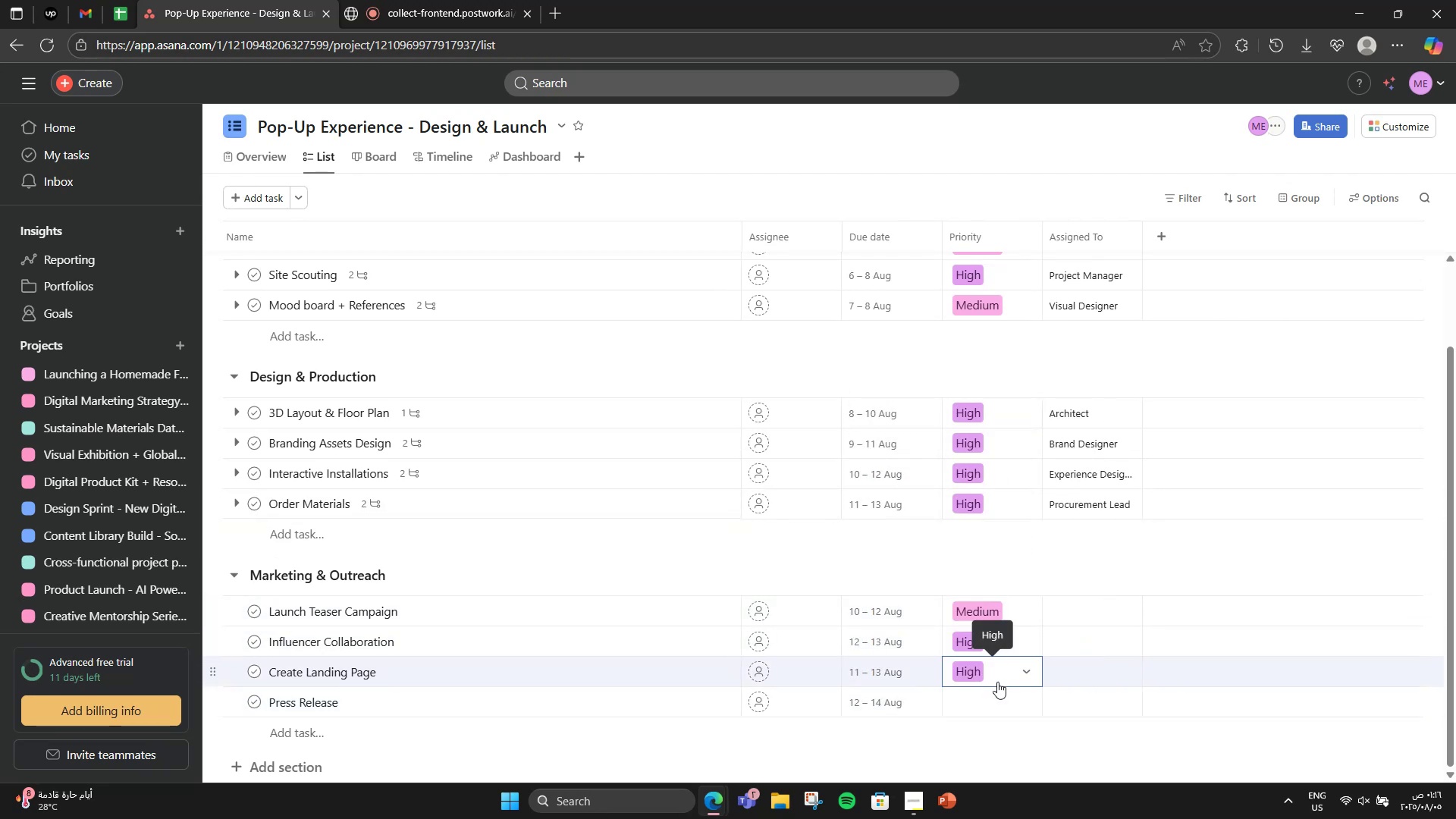 
left_click([994, 696])
 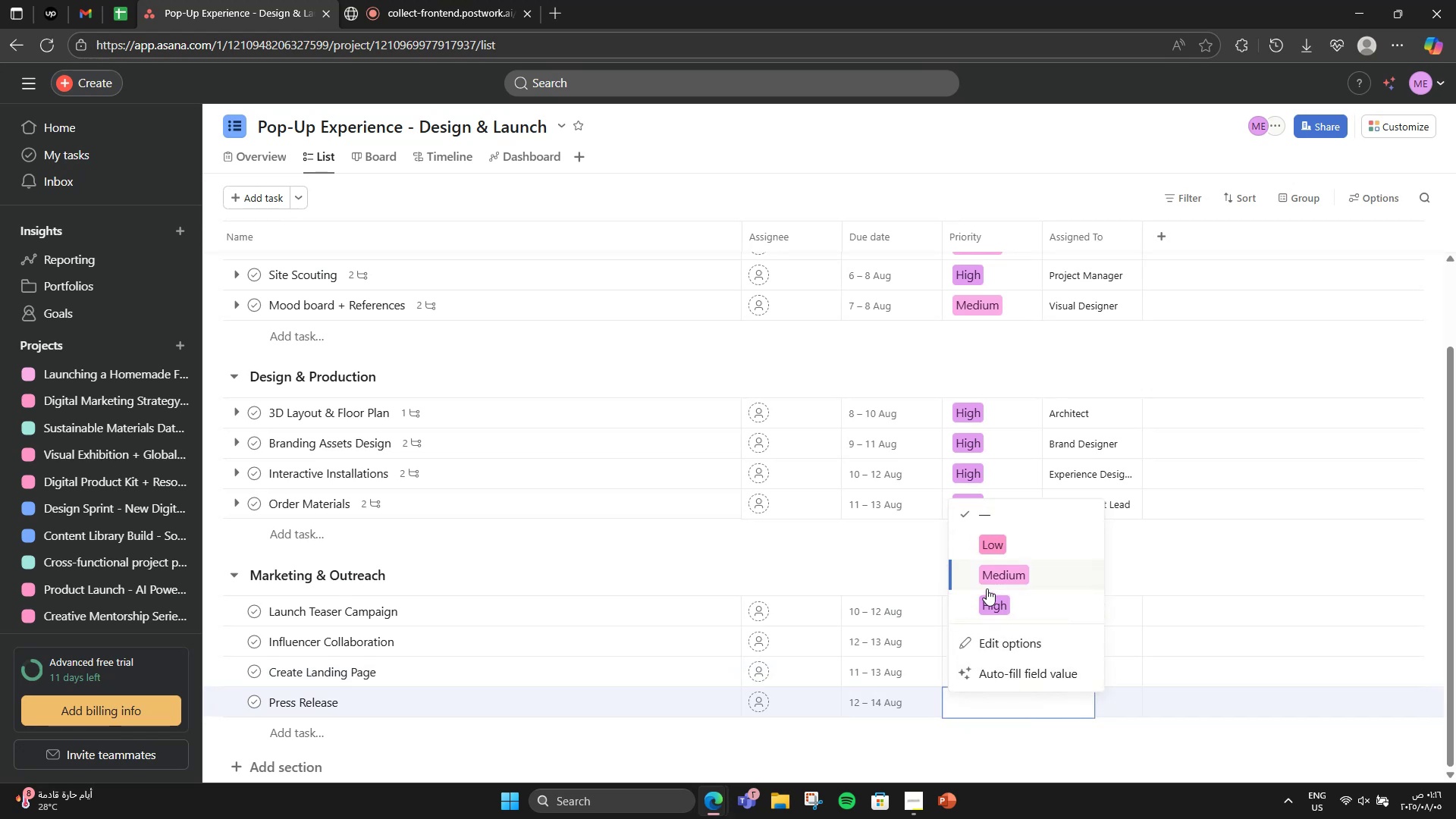 
left_click([988, 587])
 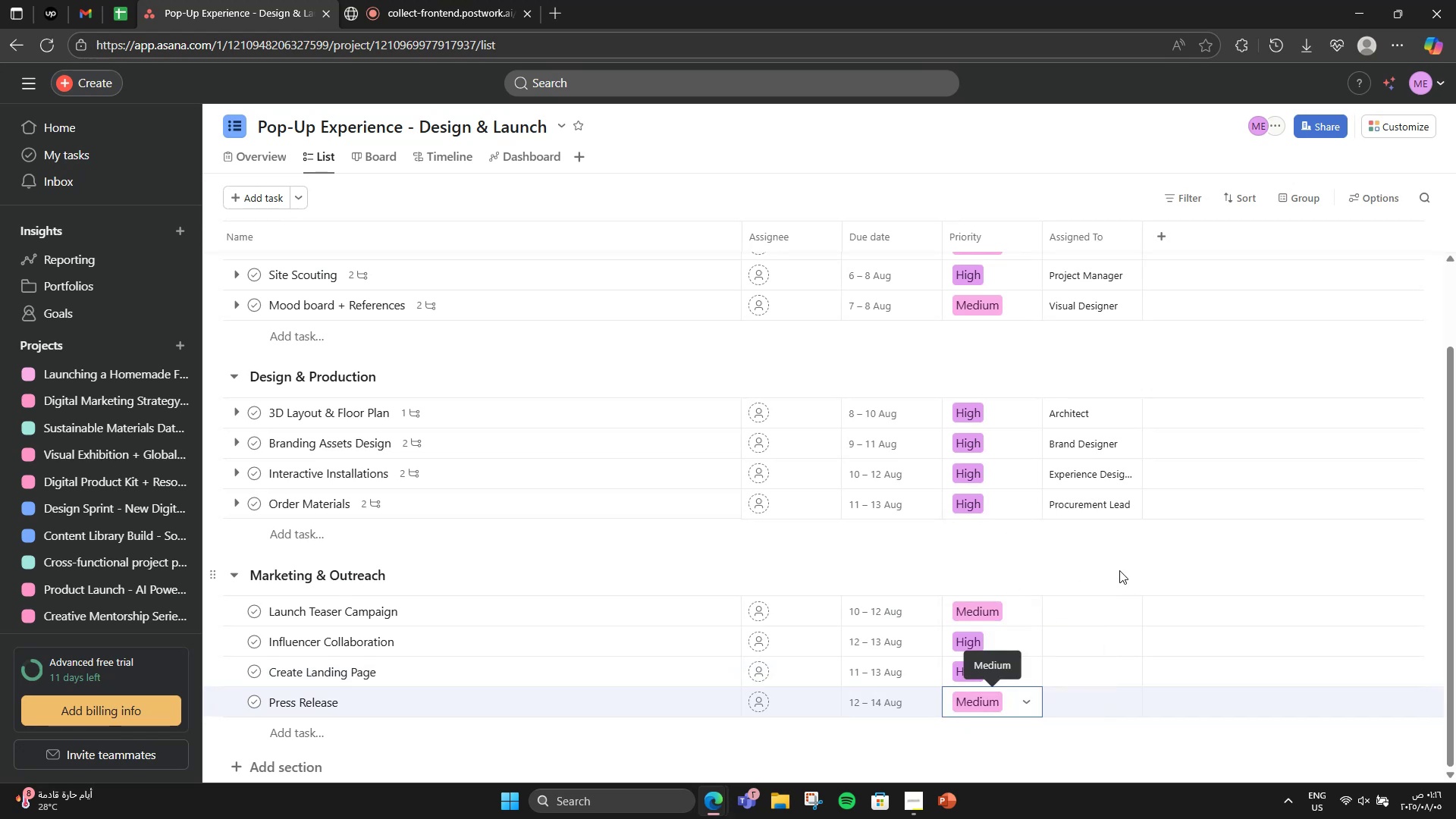 
wait(7.71)
 